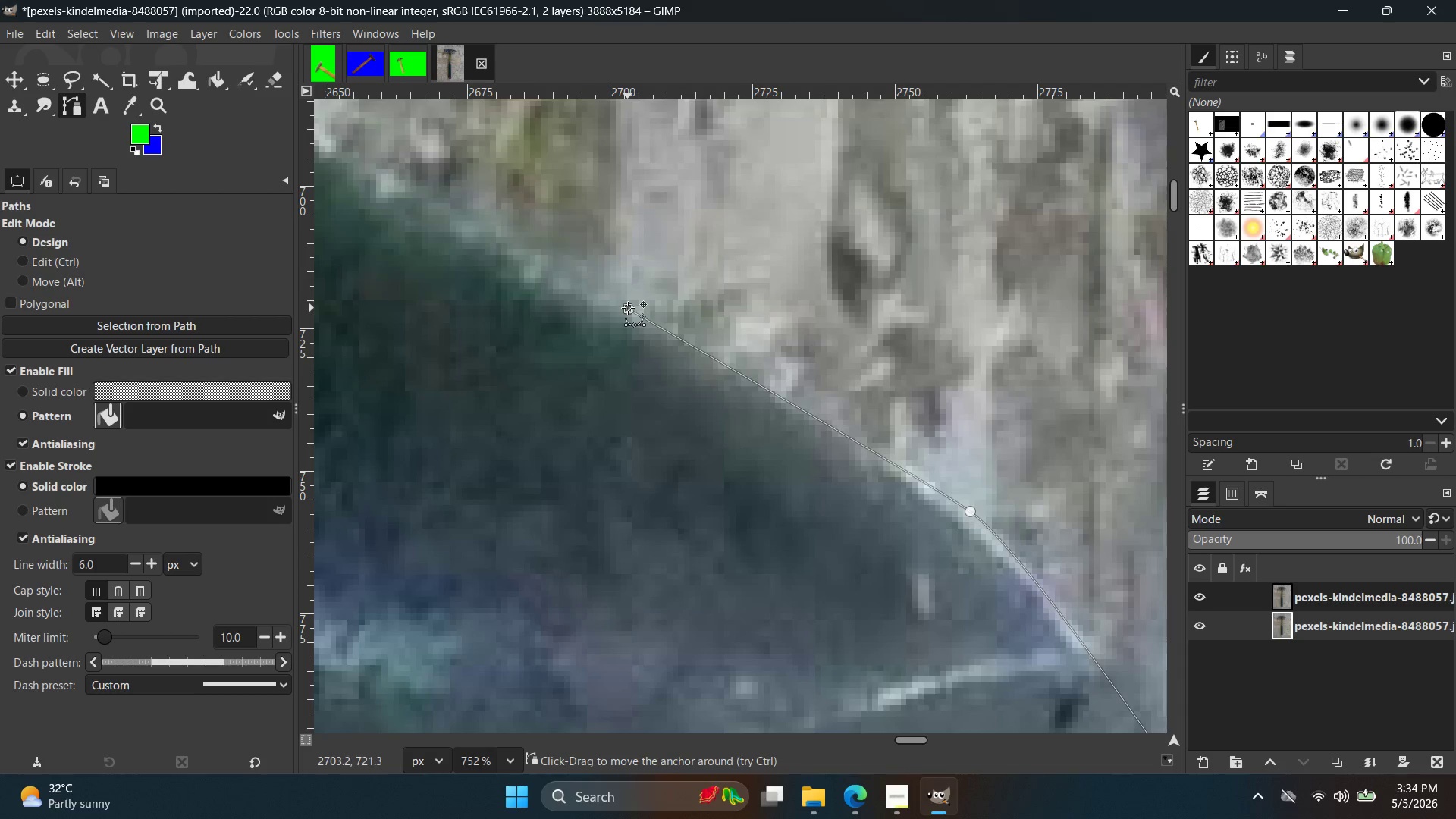 
key(Control+ControlLeft)
 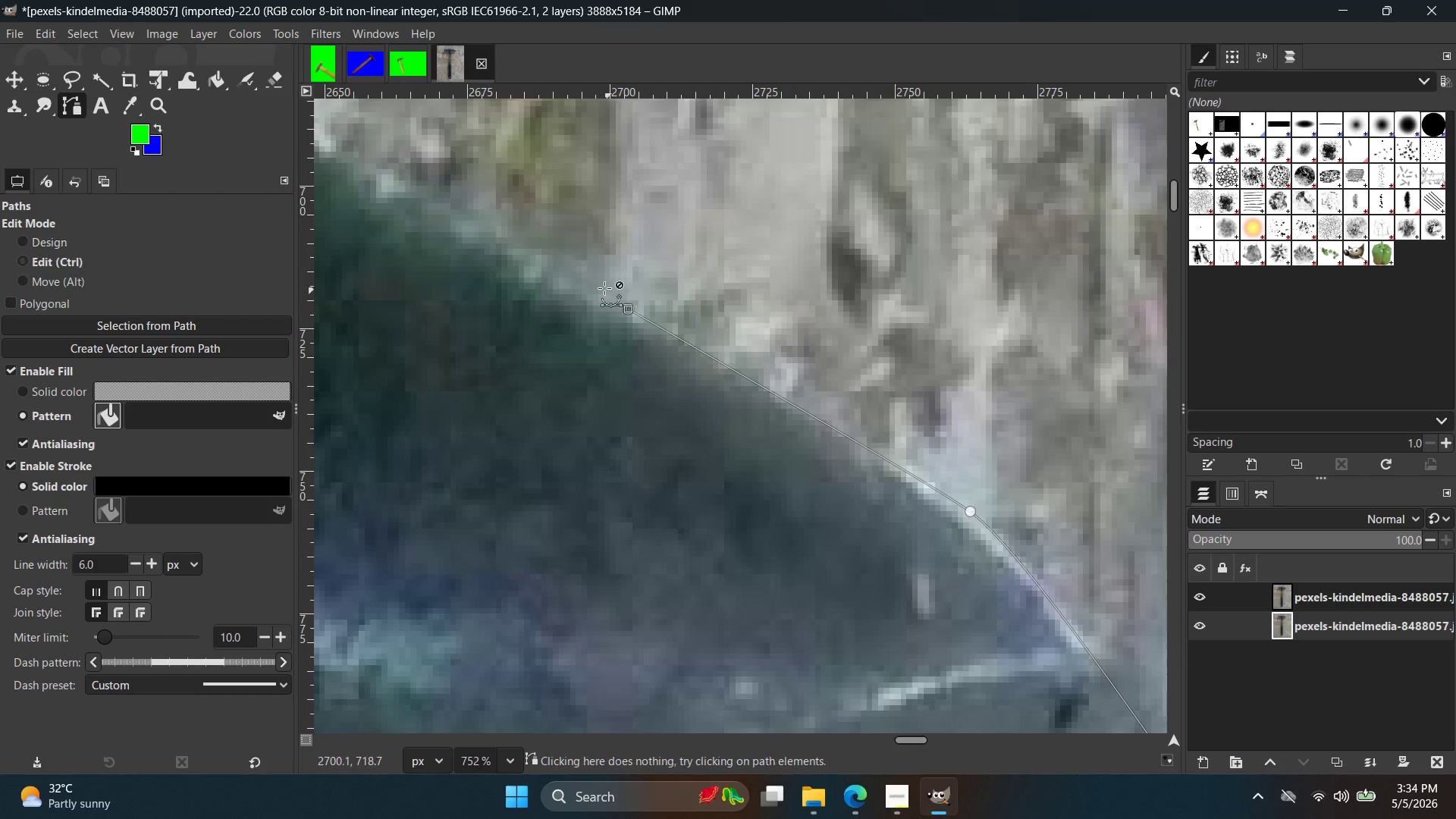 
key(Control+Z)
 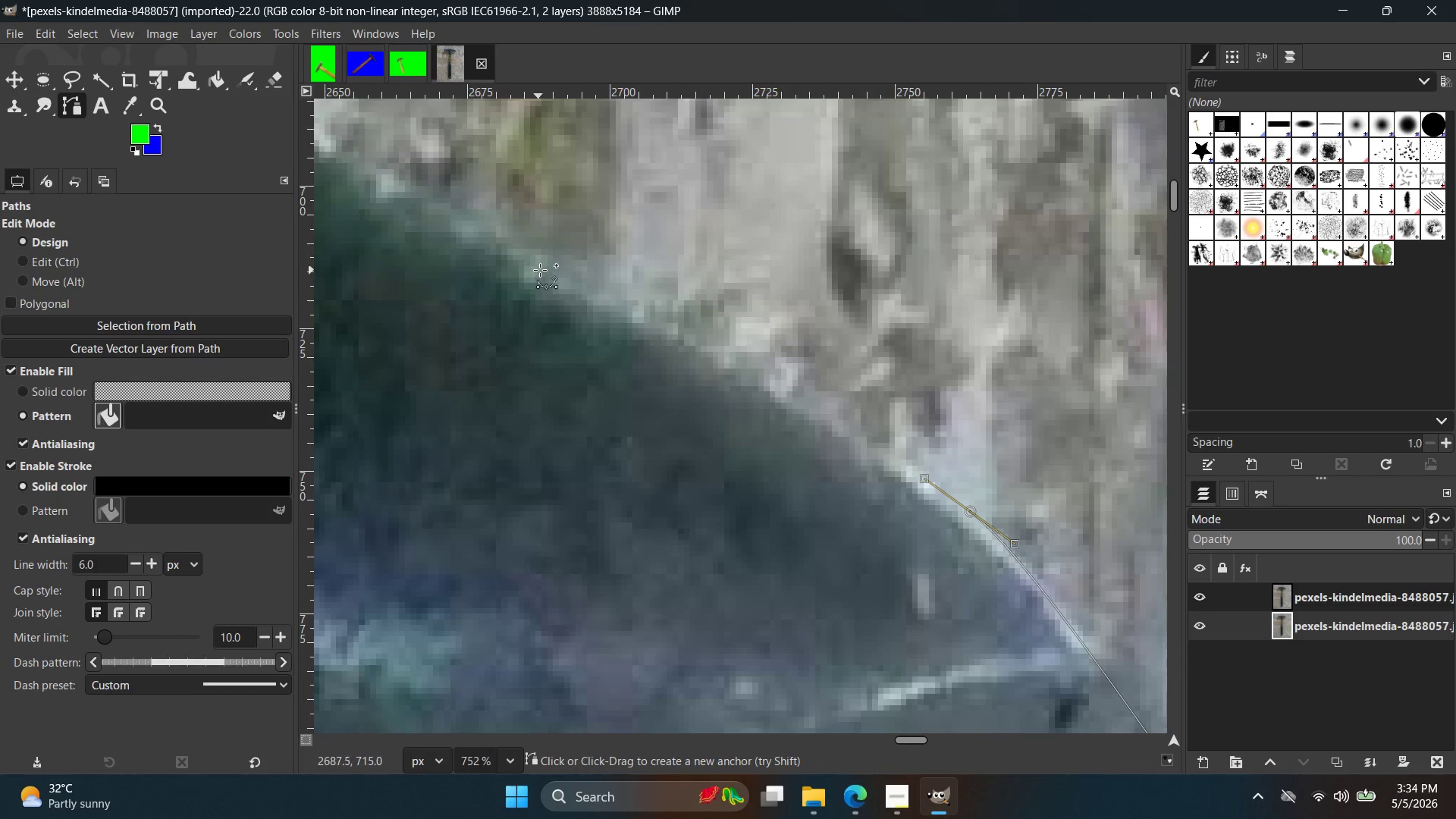 
left_click([540, 268])
 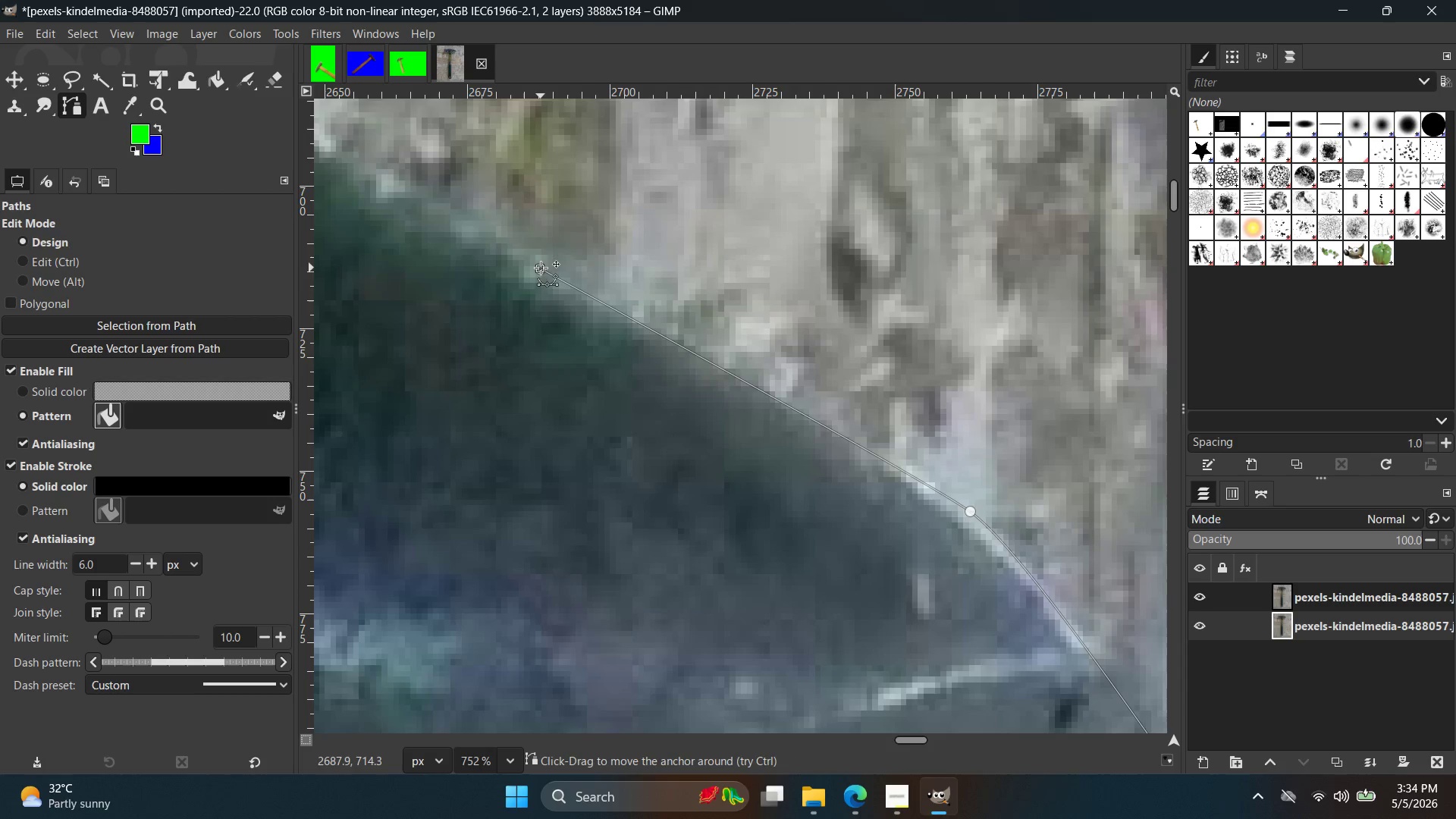 
key(Control+ControlLeft)
 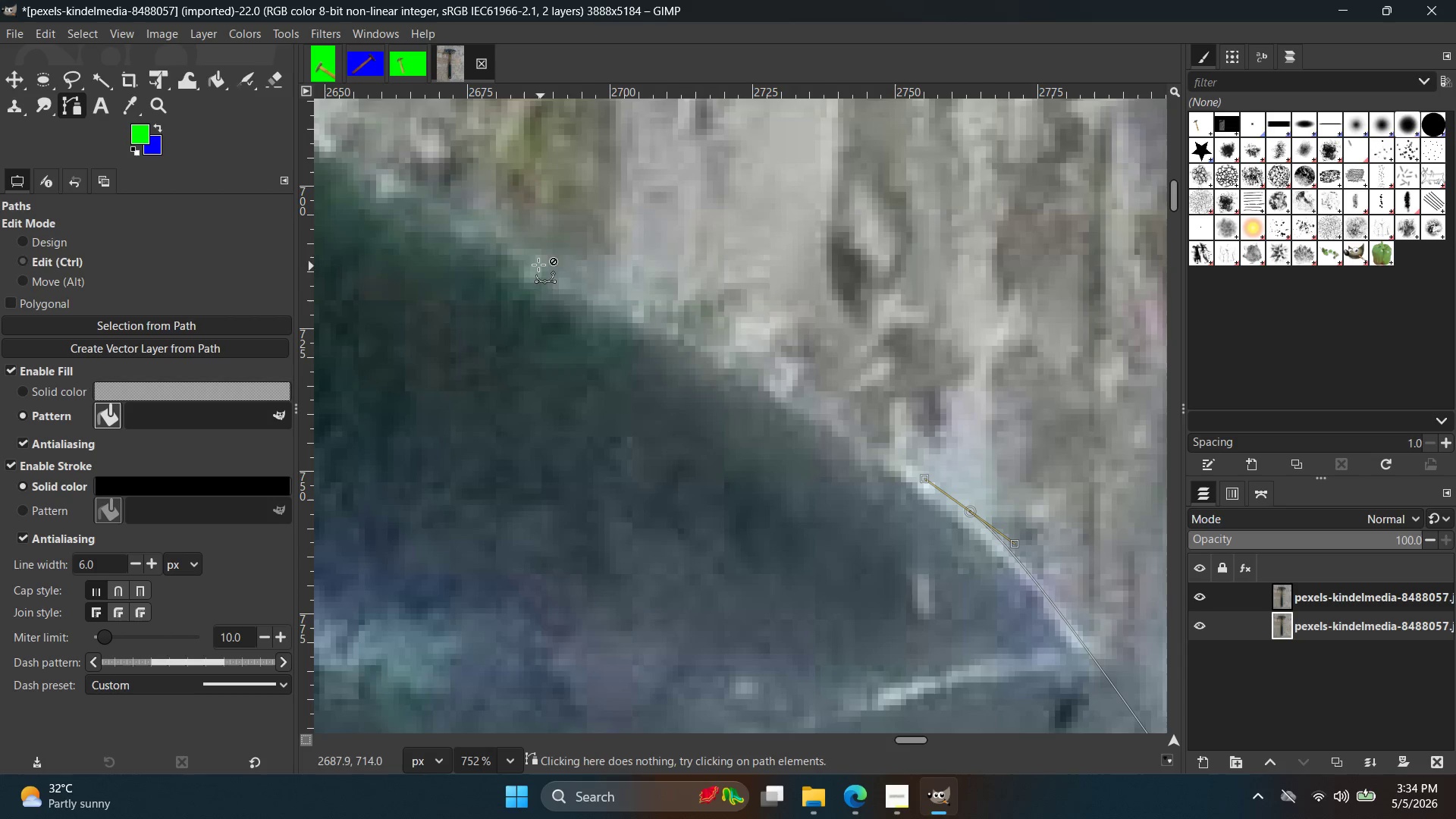 
key(Control+Z)
 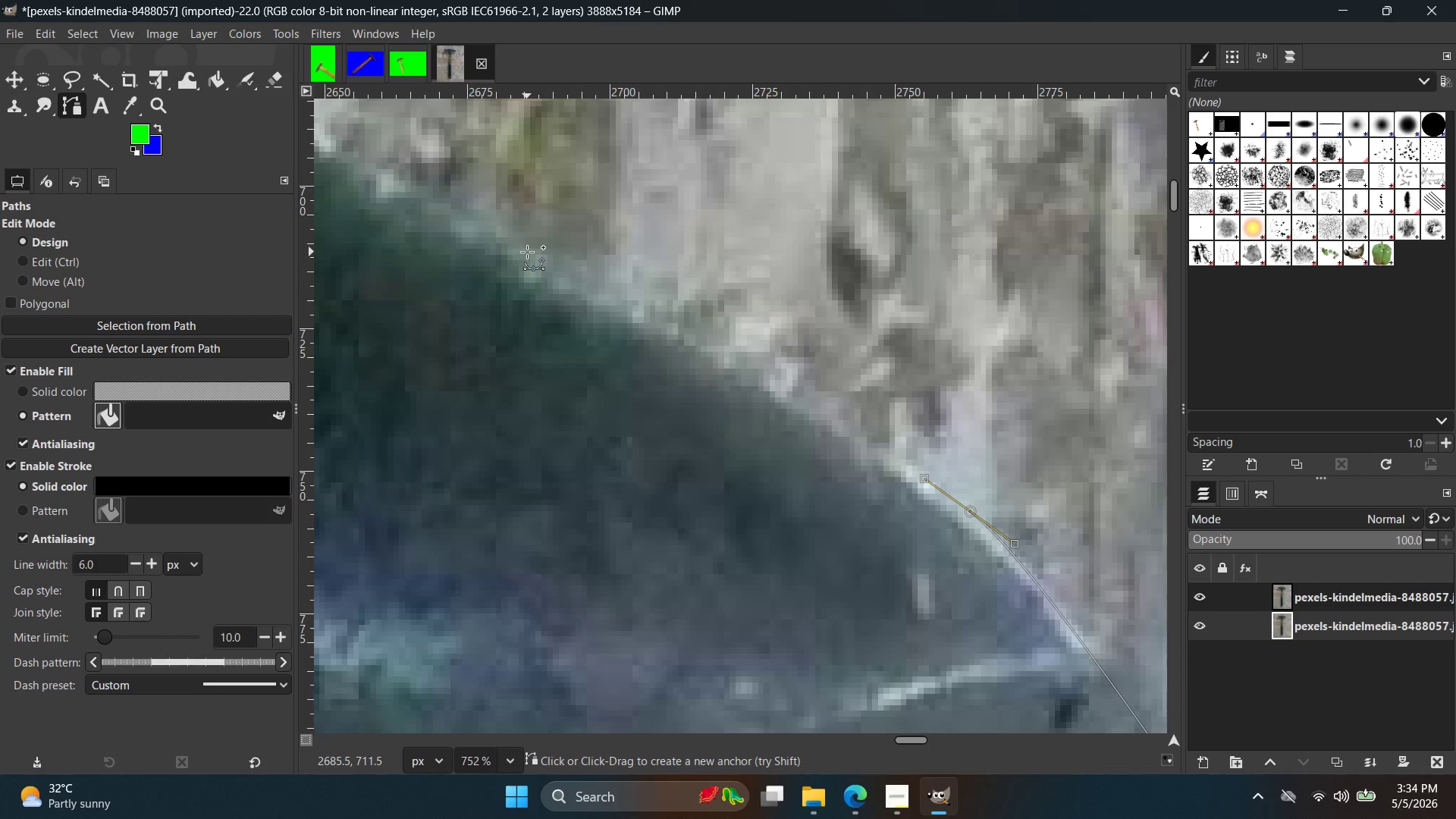 
left_click_drag(start_coordinate=[527, 250], to_coordinate=[426, 203])
 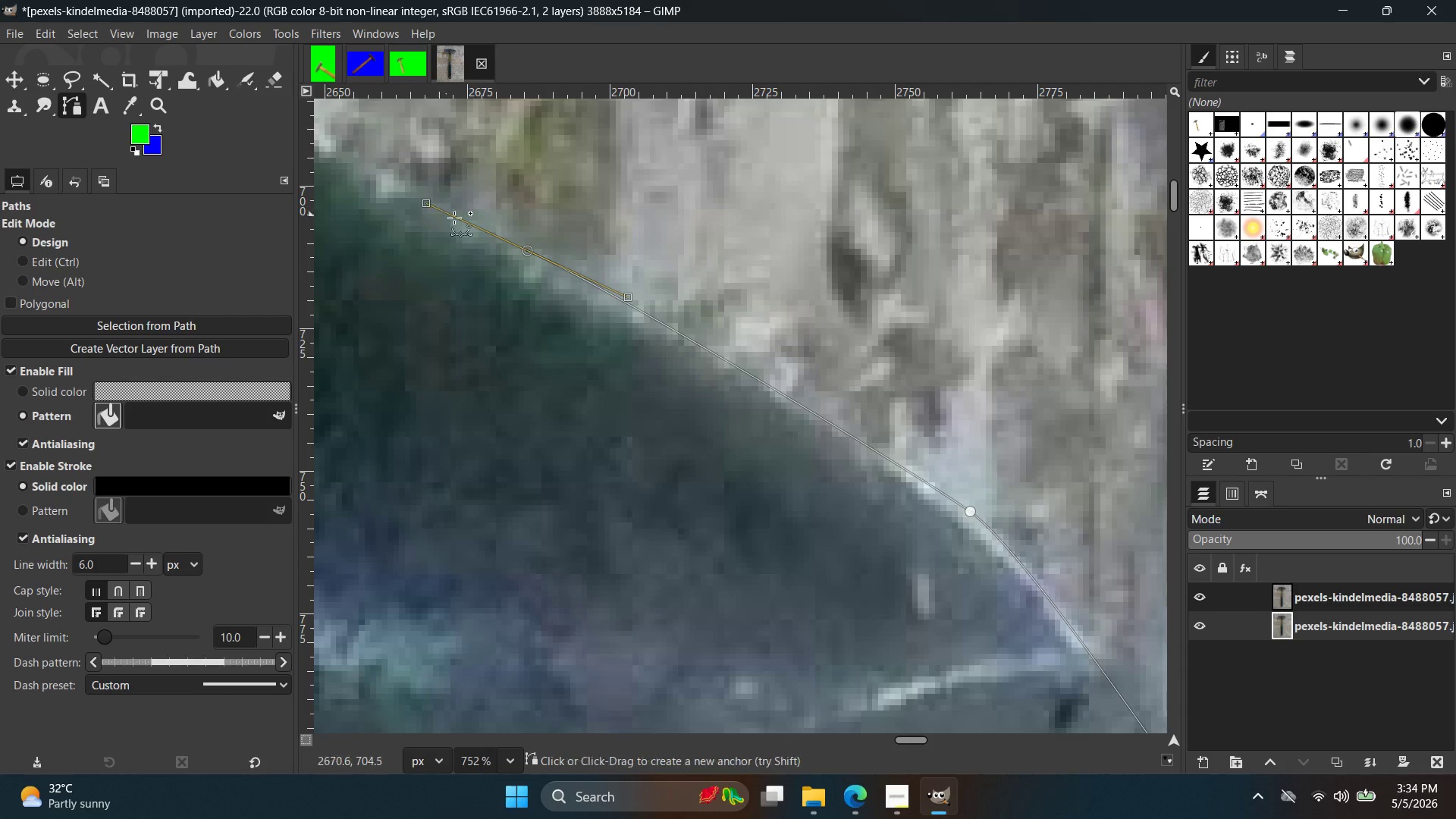 
hold_key(key=ControlLeft, duration=0.41)
 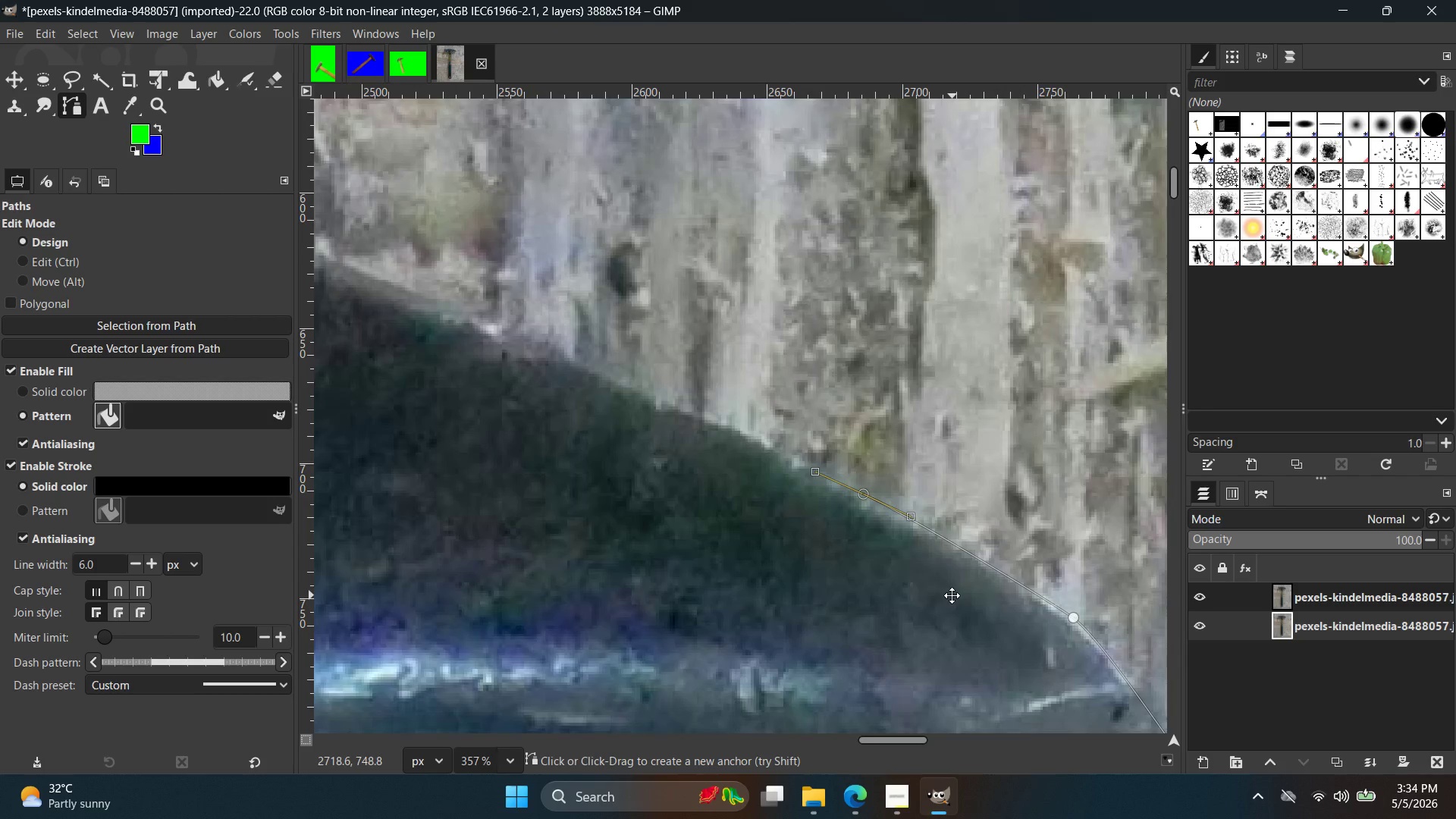 
hold_key(key=Space, duration=0.44)
 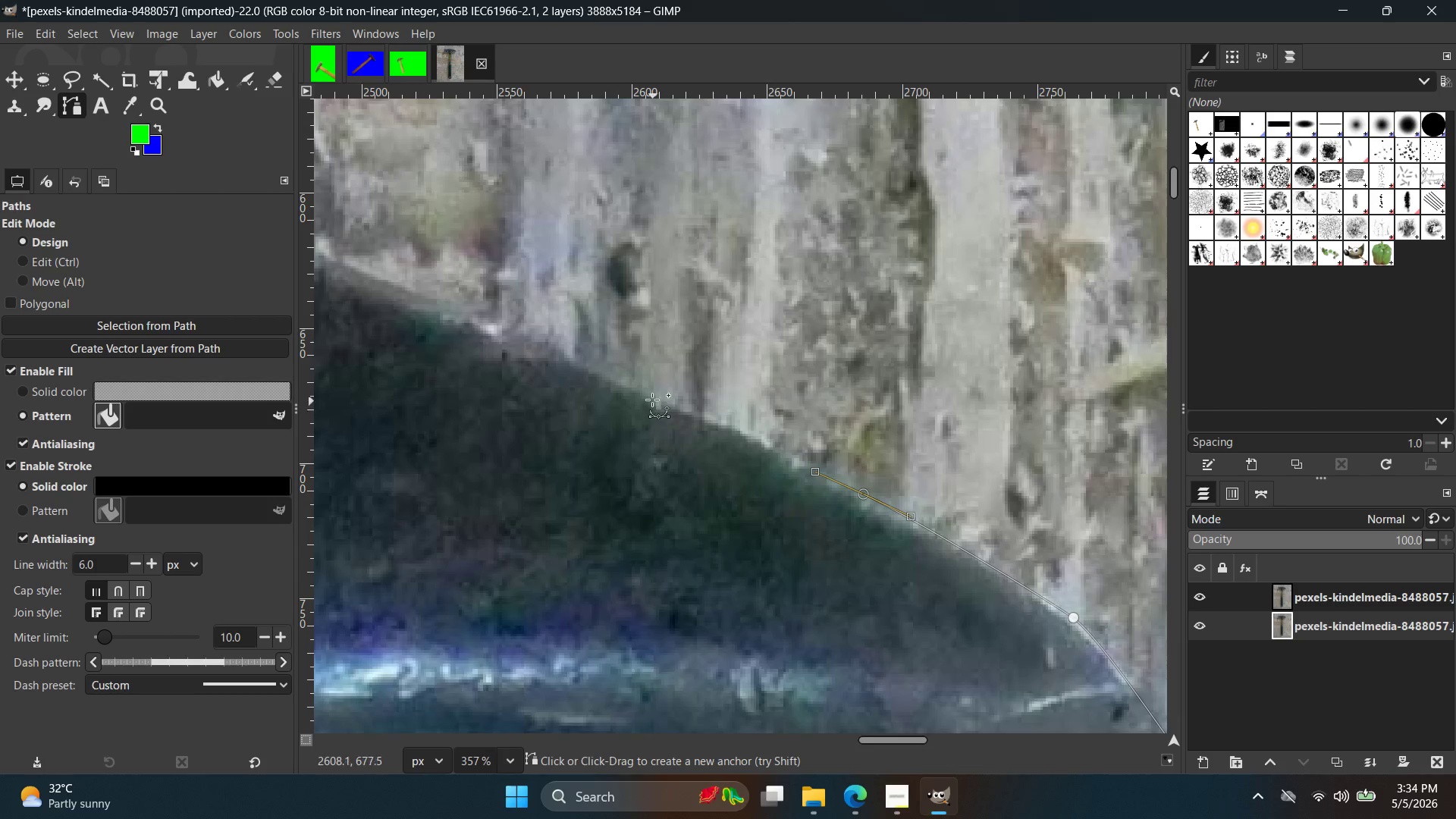 
scroll: coordinate [516, 258], scroll_direction: down, amount: 8.0
 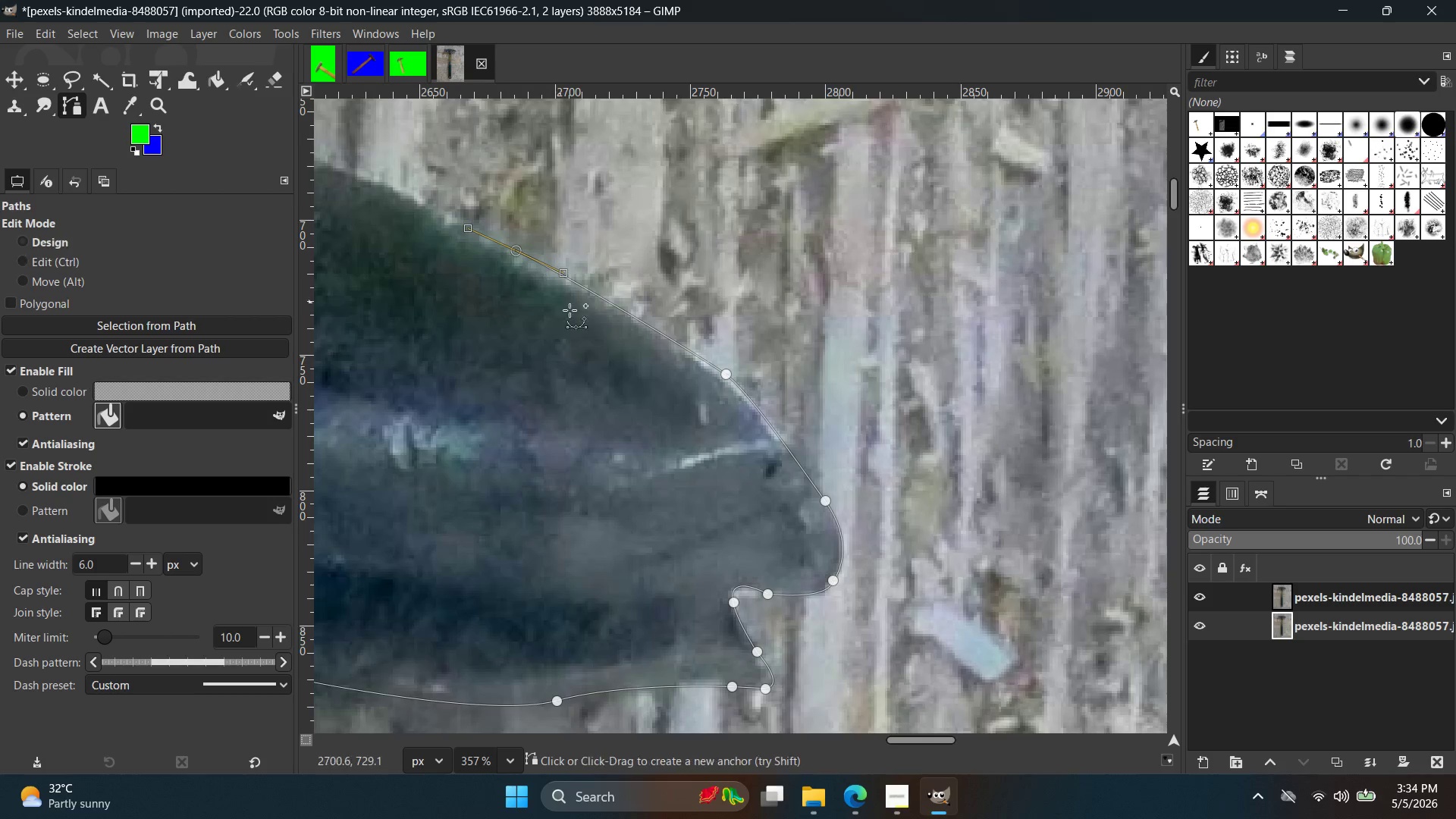 
left_click([651, 395])
 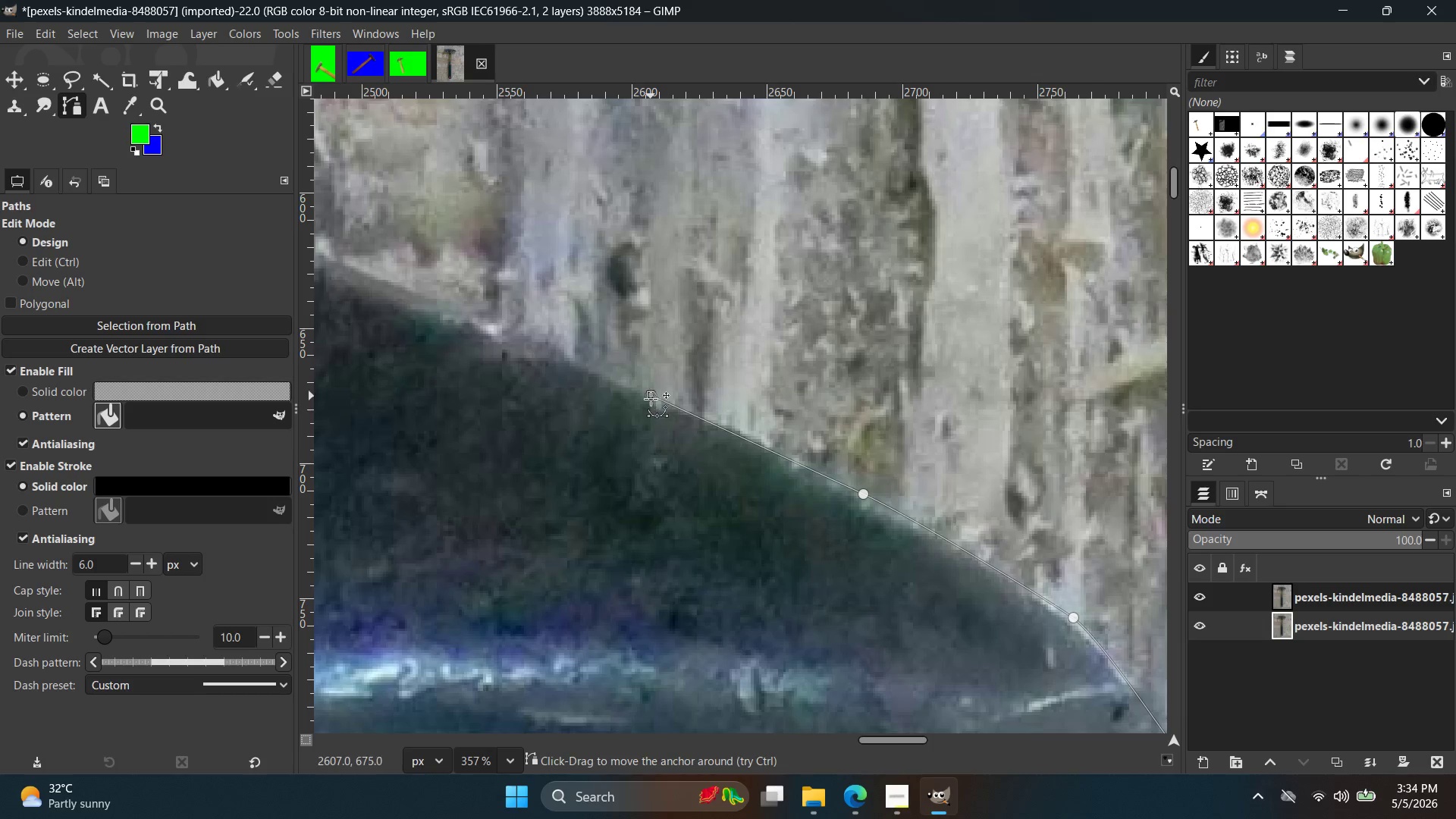 
hold_key(key=Space, duration=0.39)
 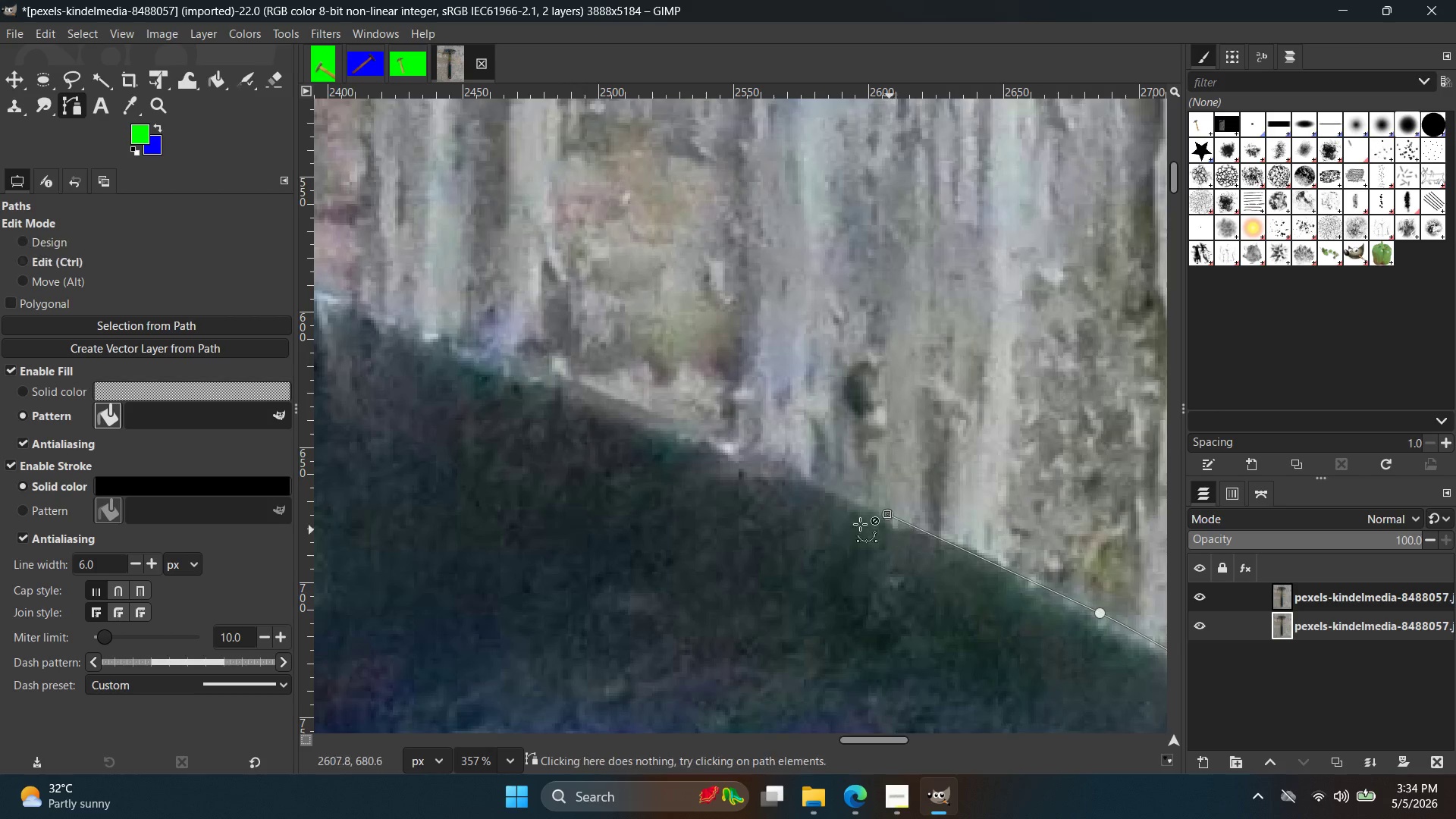 
hold_key(key=ControlLeft, duration=0.5)
scroll: coordinate [705, 450], scroll_direction: up, amount: 5.0
 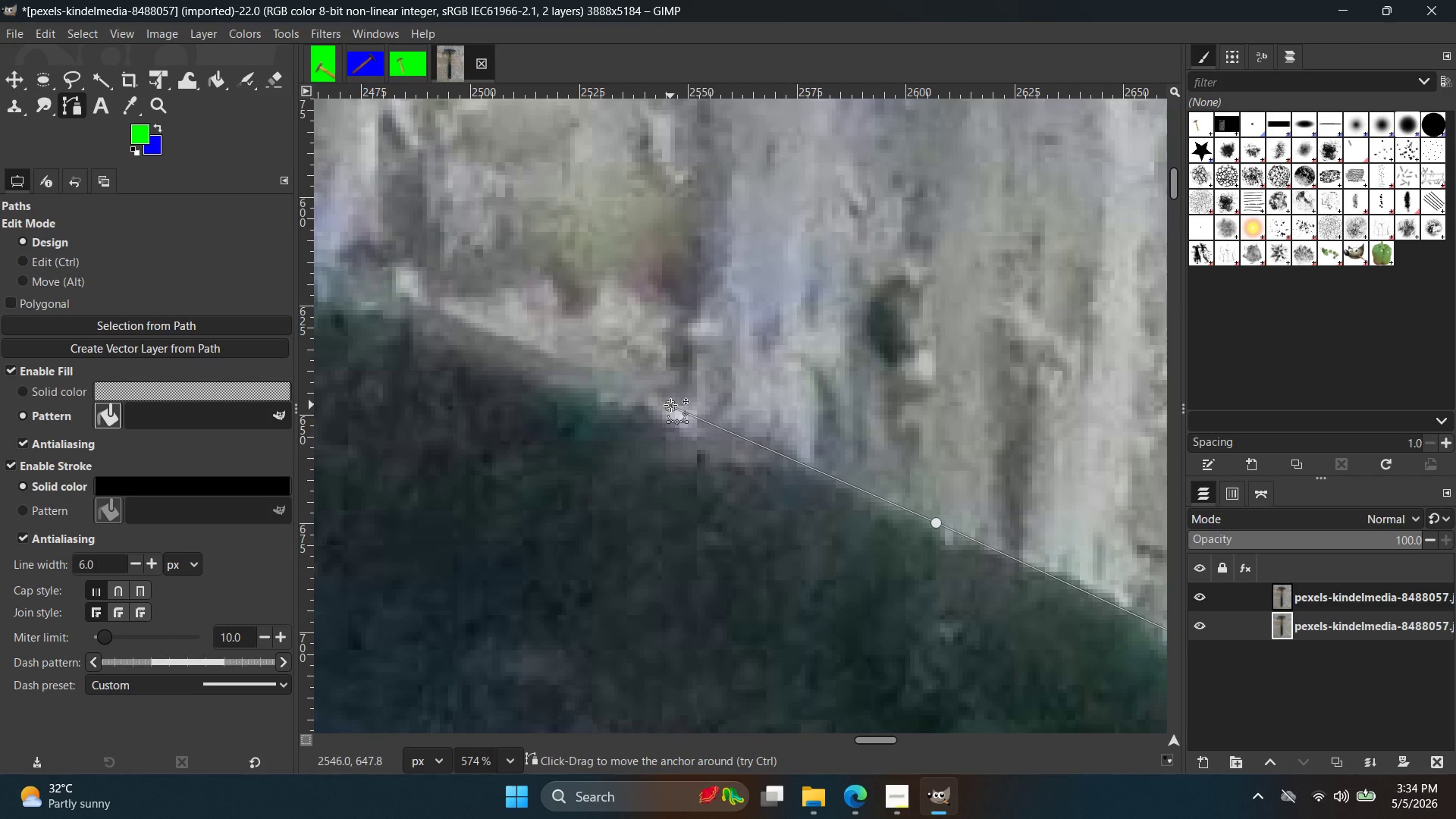 
hold_key(key=Space, duration=0.41)
 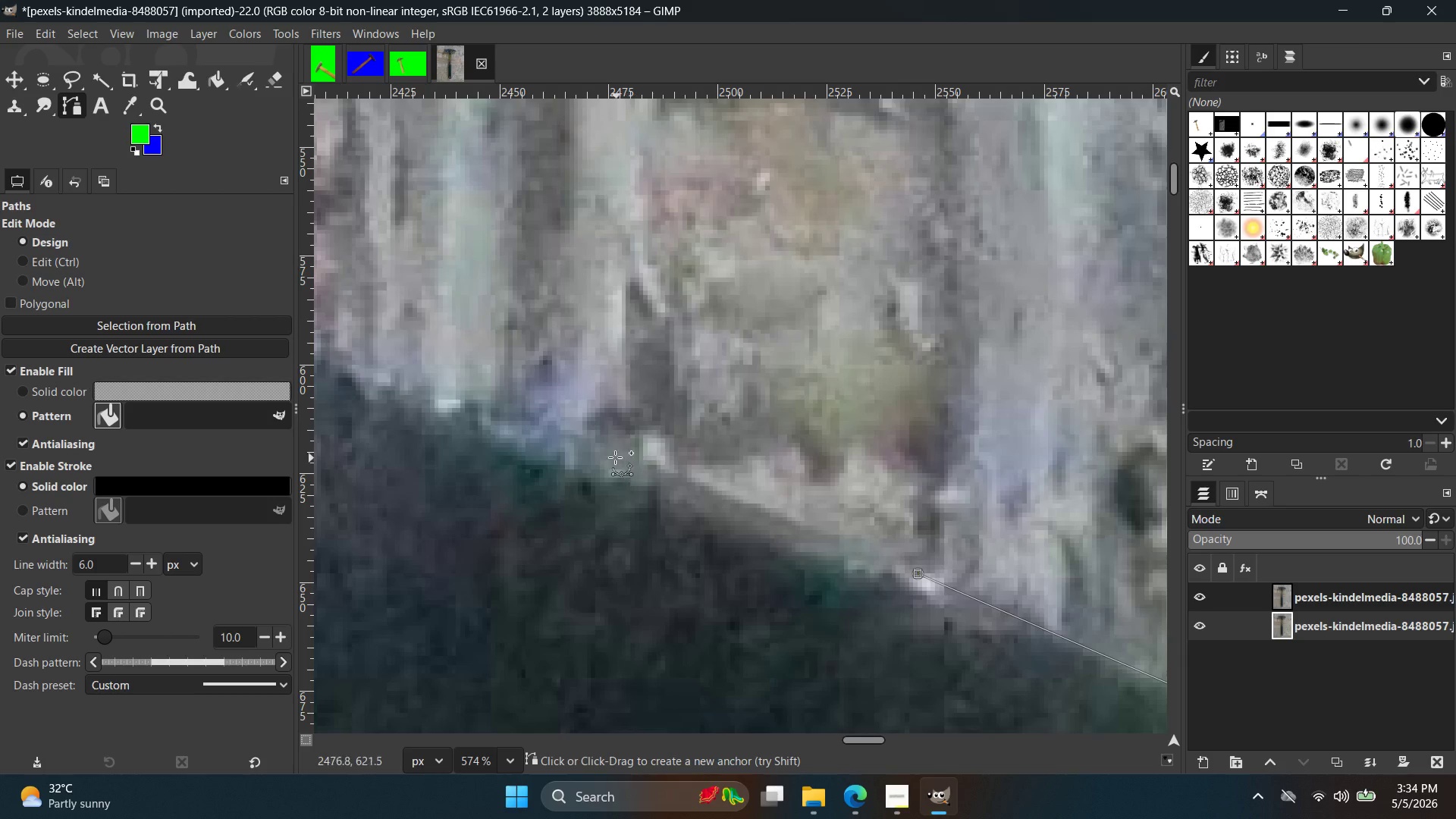 
left_click([613, 457])
 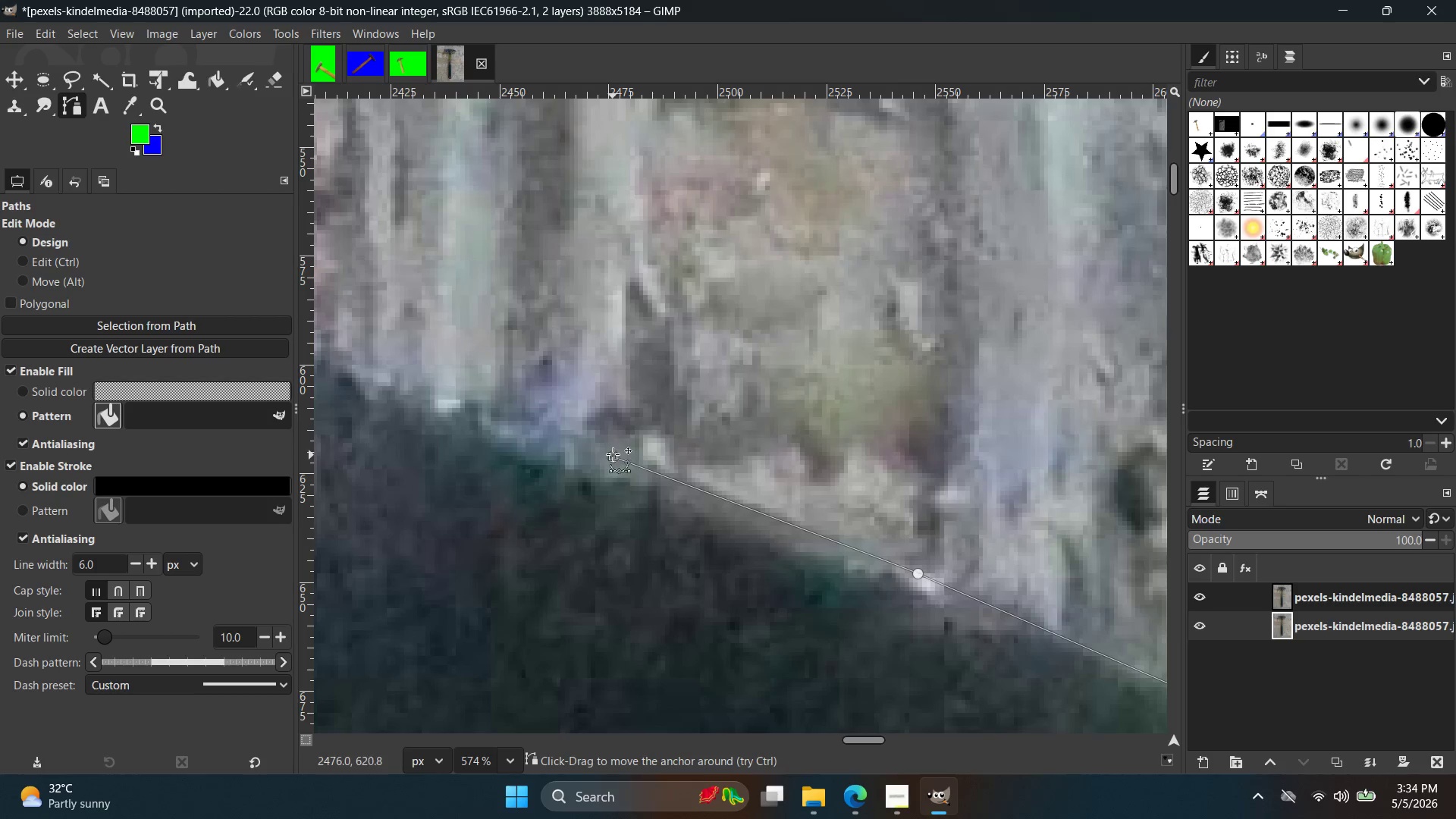 
key(Control+ControlLeft)
 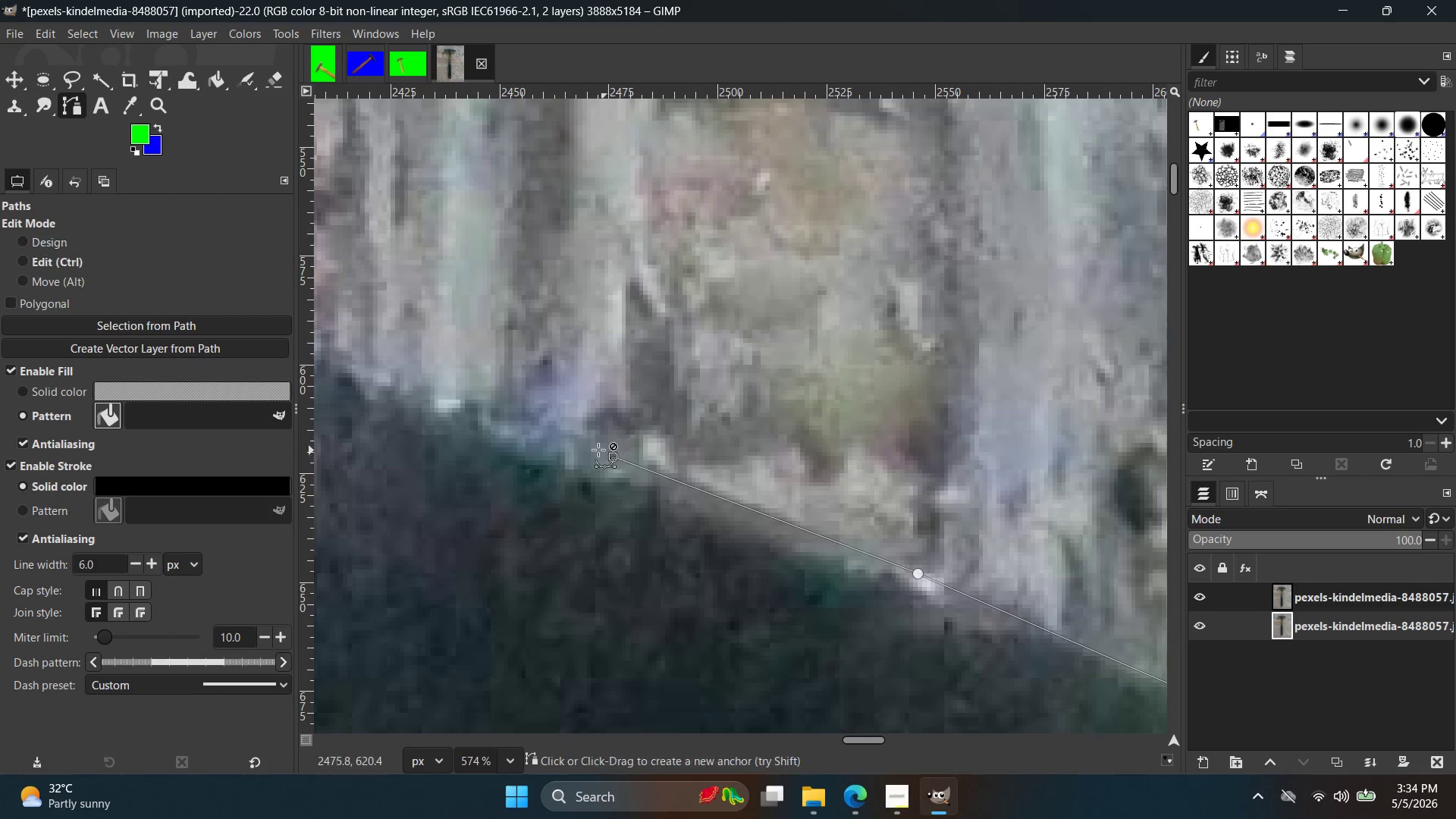 
key(Control+Z)
 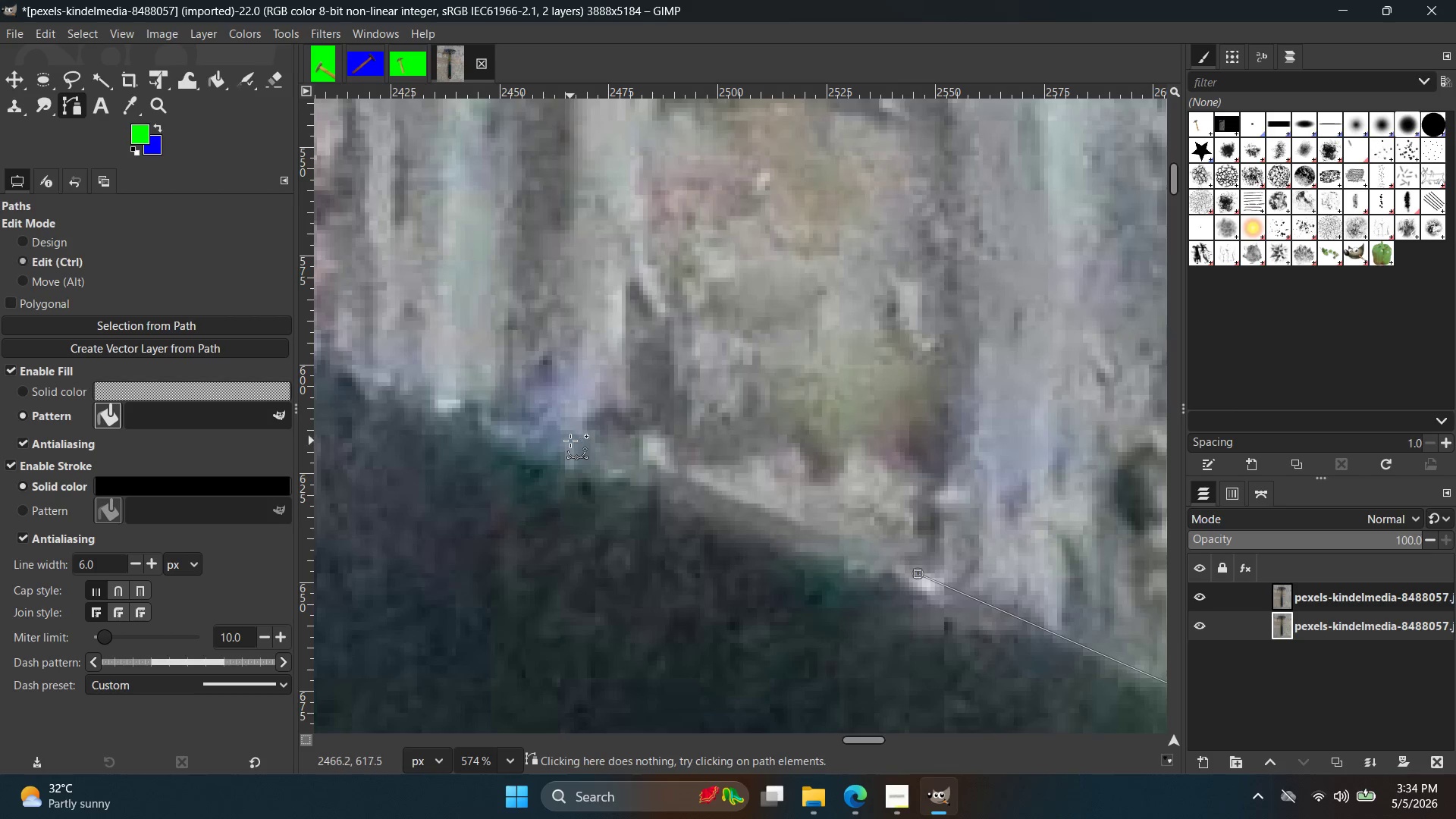 
left_click([570, 440])
 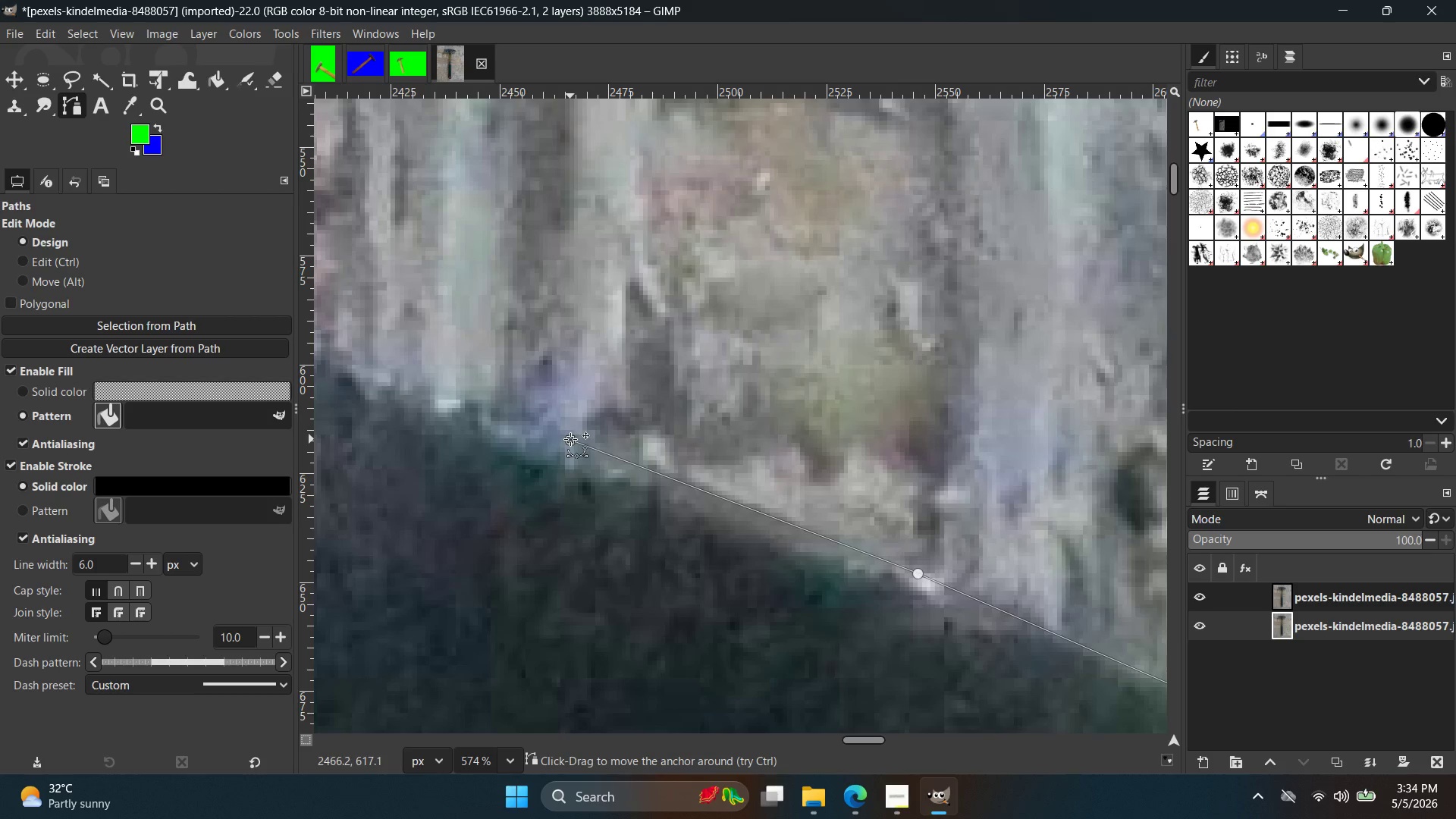 
key(Control+ControlLeft)
 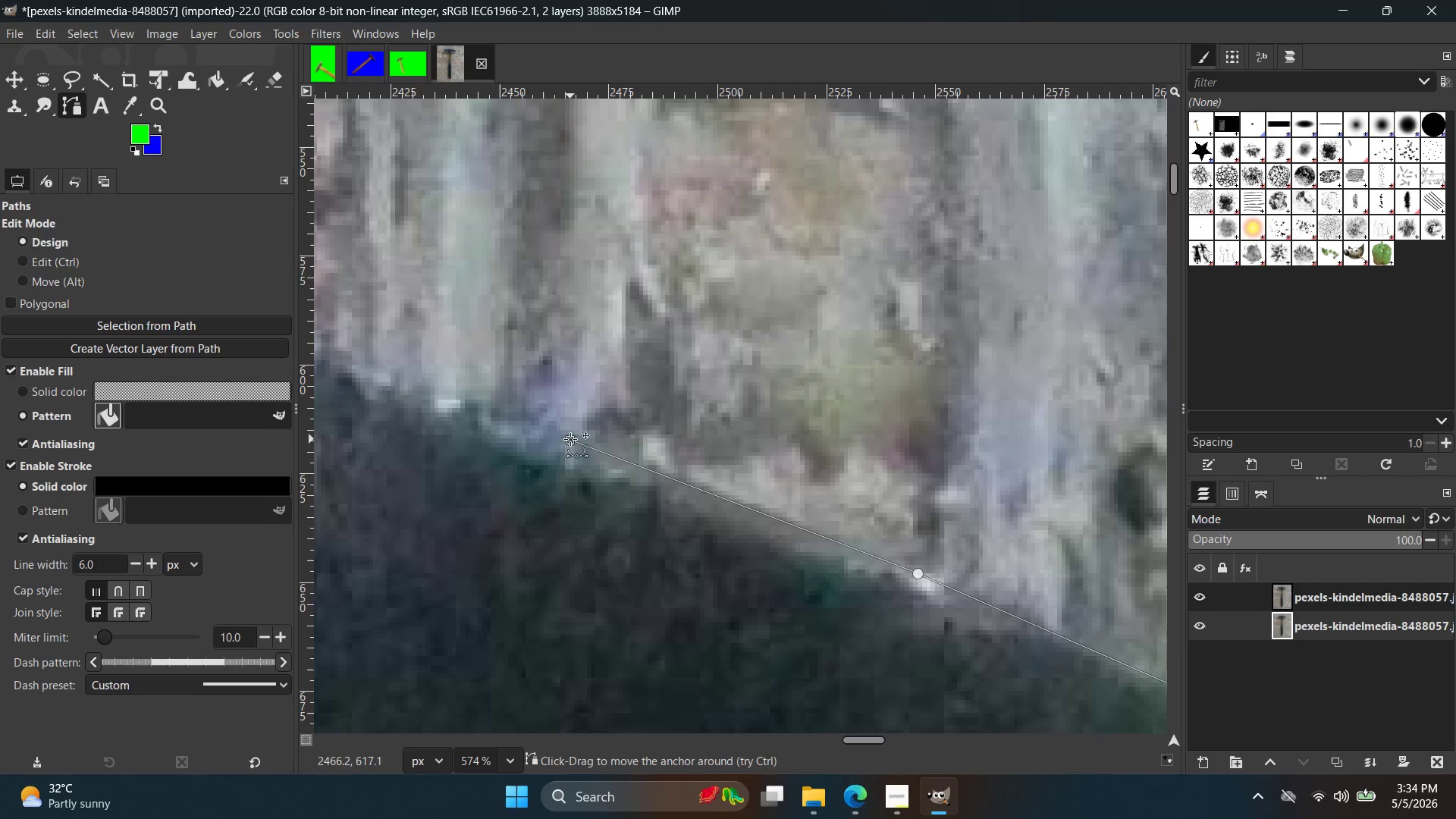 
key(Control+Z)
 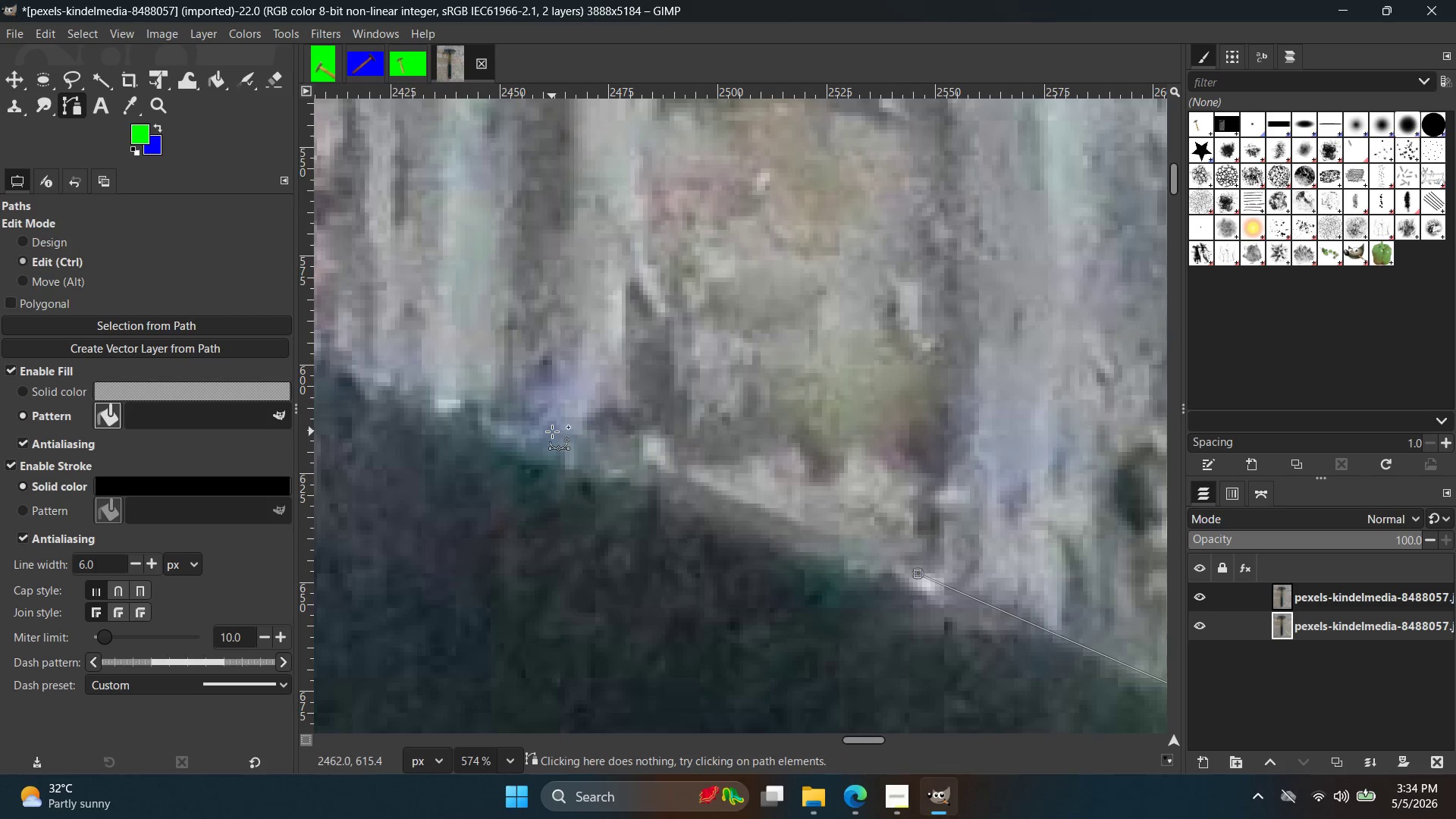 
left_click([552, 431])
 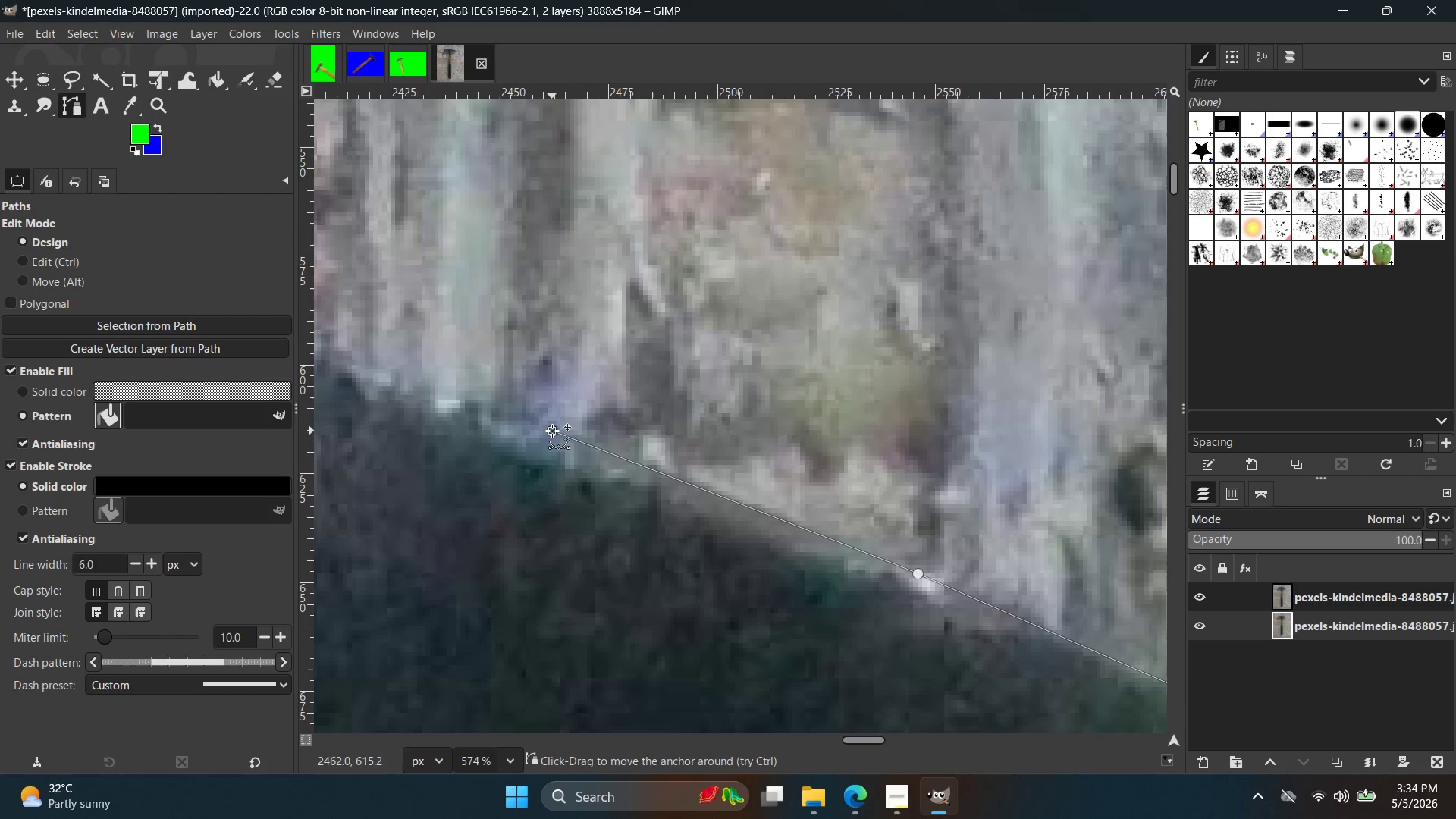 
hold_key(key=ControlLeft, duration=0.61)
 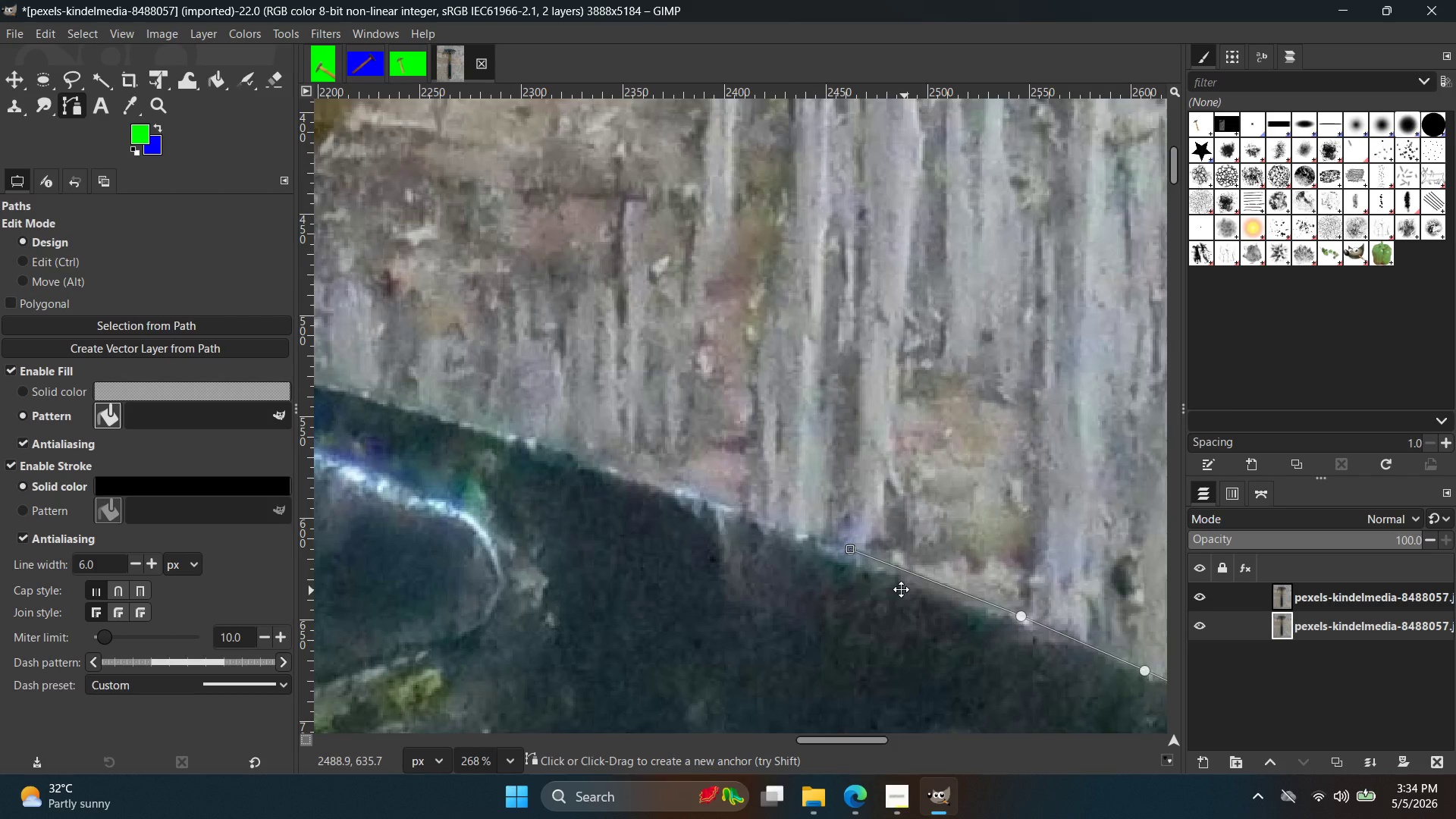 
hold_key(key=Space, duration=0.42)
 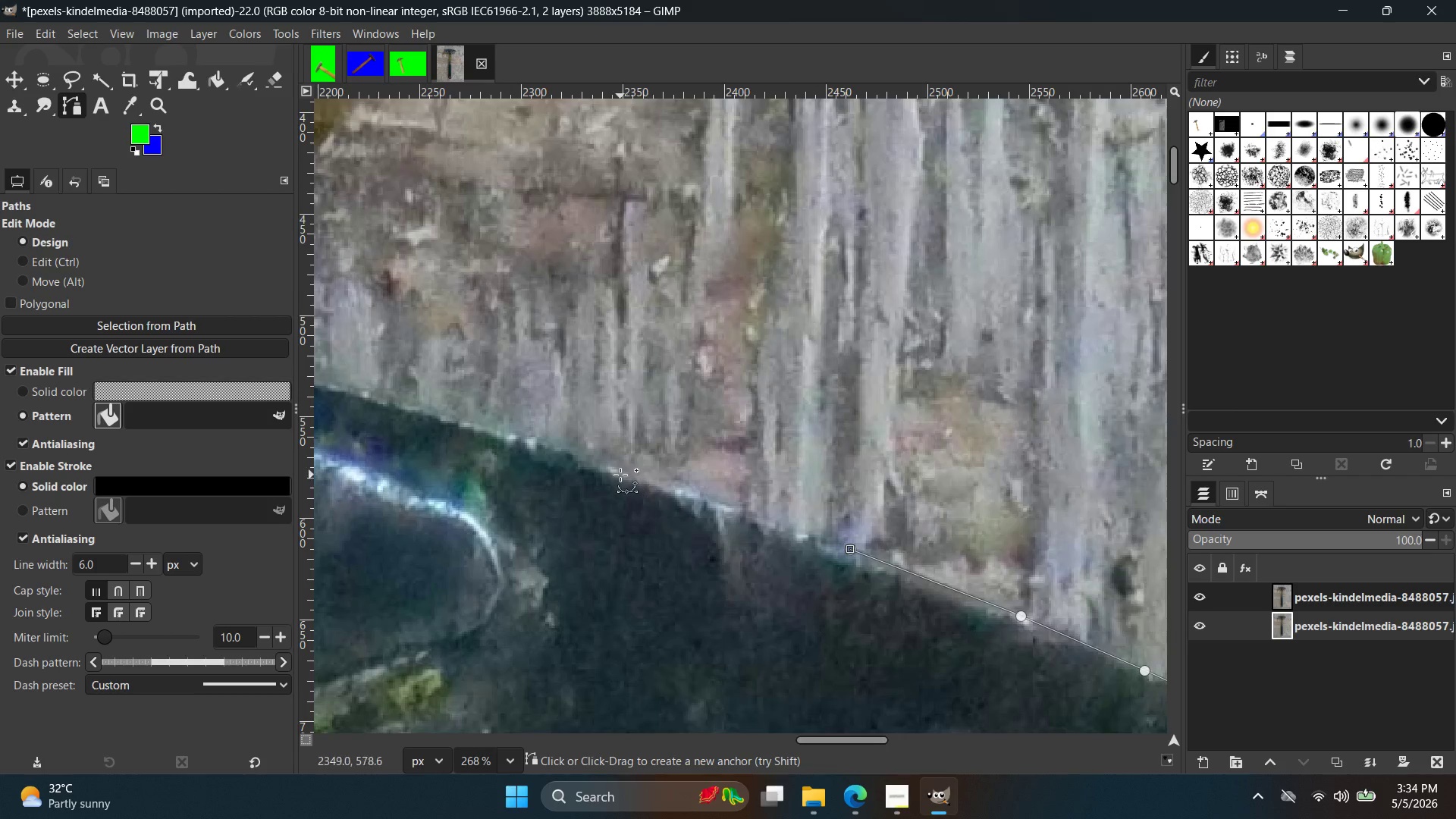 
scroll: coordinate [606, 454], scroll_direction: down, amount: 8.0
 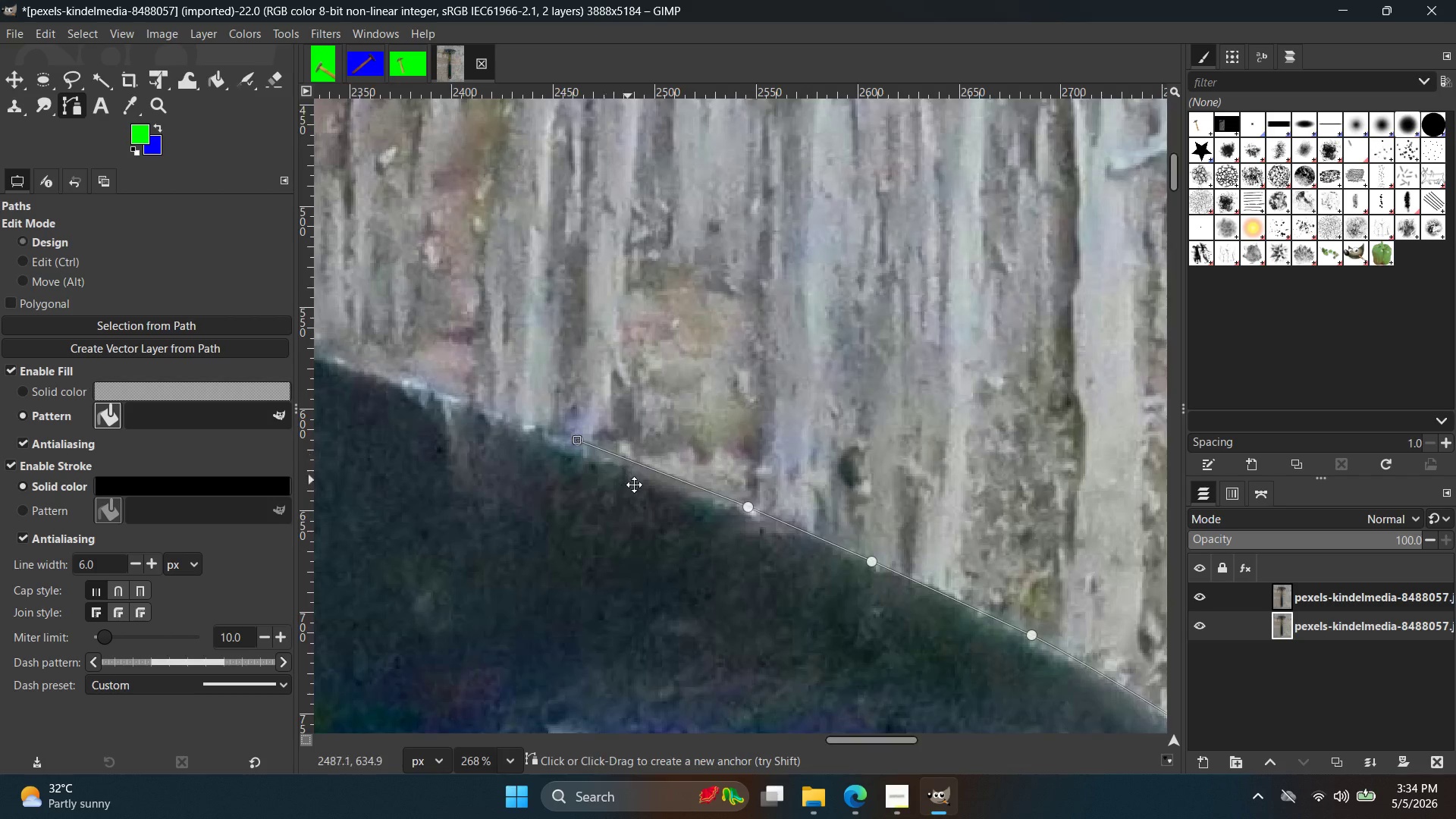 
left_click([620, 475])
 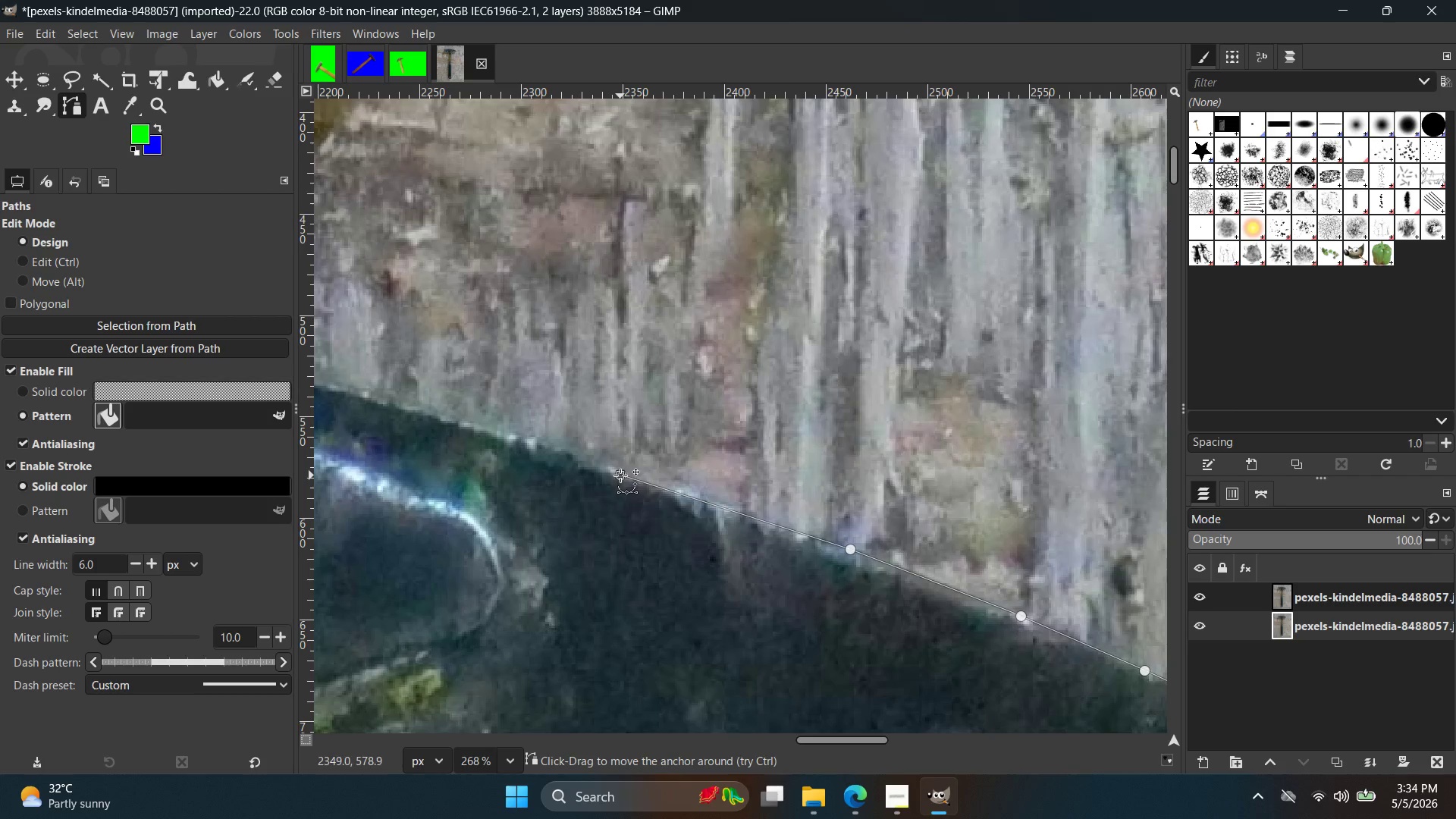 
hold_key(key=ControlLeft, duration=0.64)
scroll: coordinate [581, 474], scroll_direction: up, amount: 4.0
 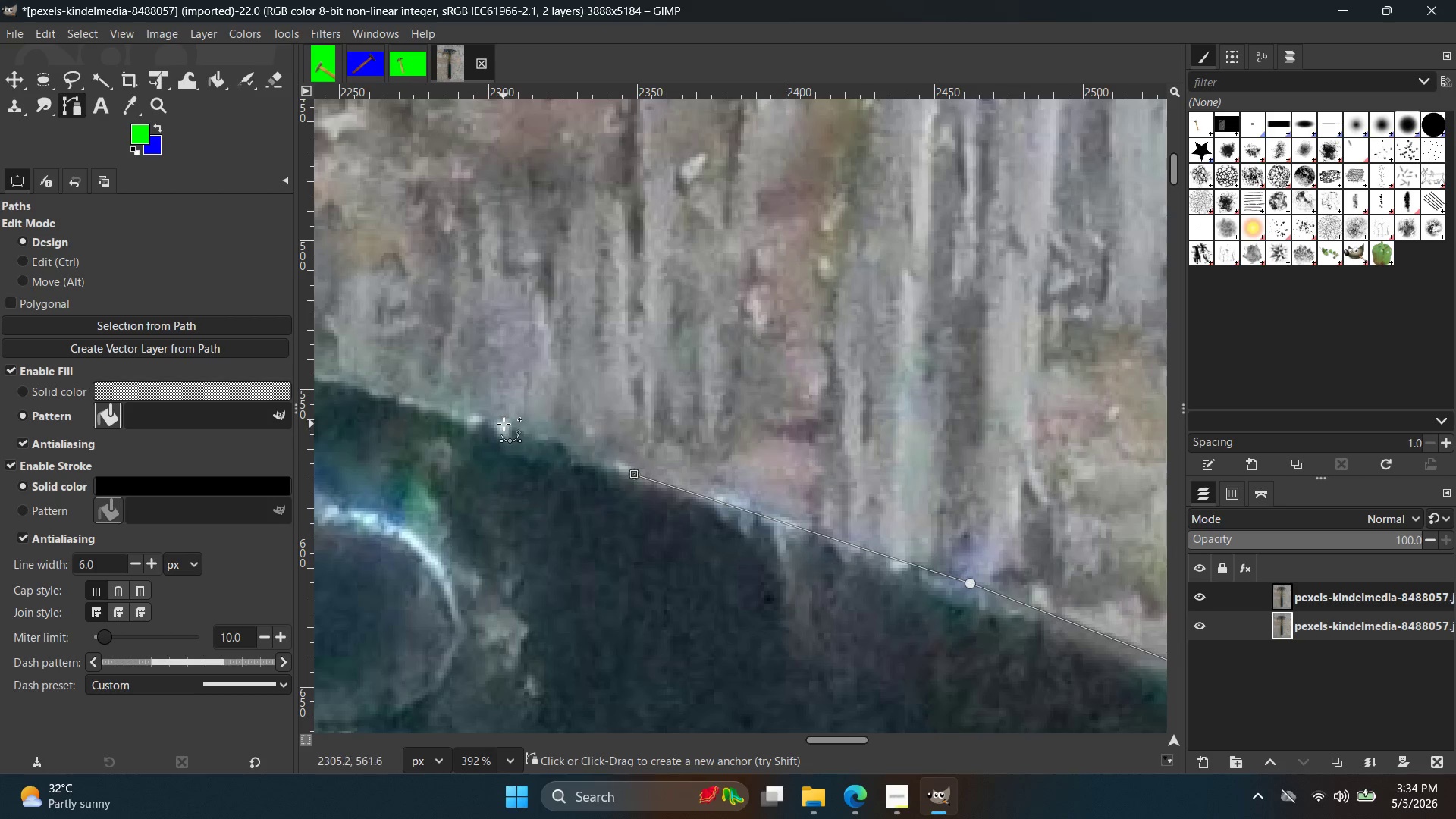 
left_click([495, 422])
 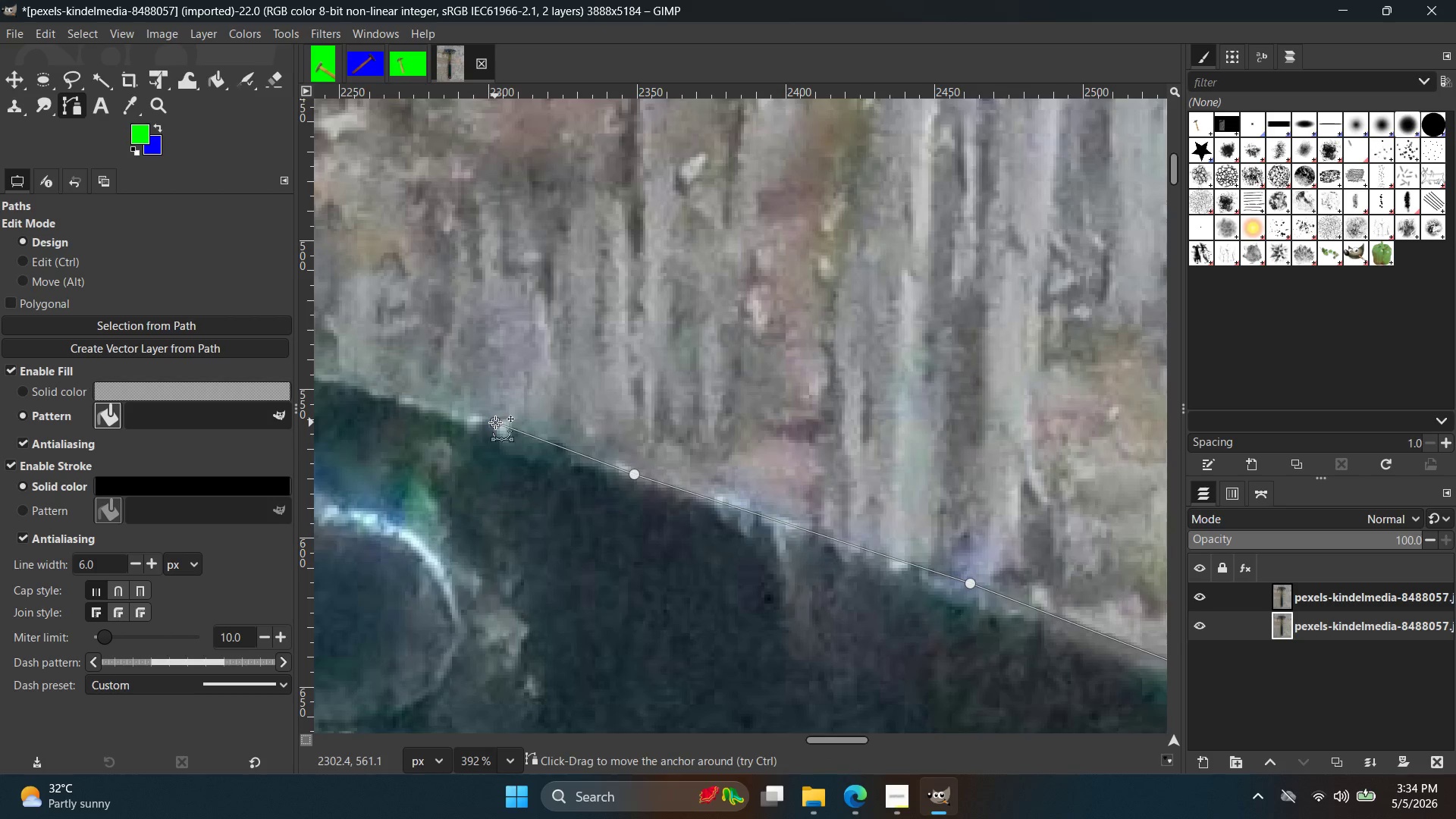 
key(Control+Z)
 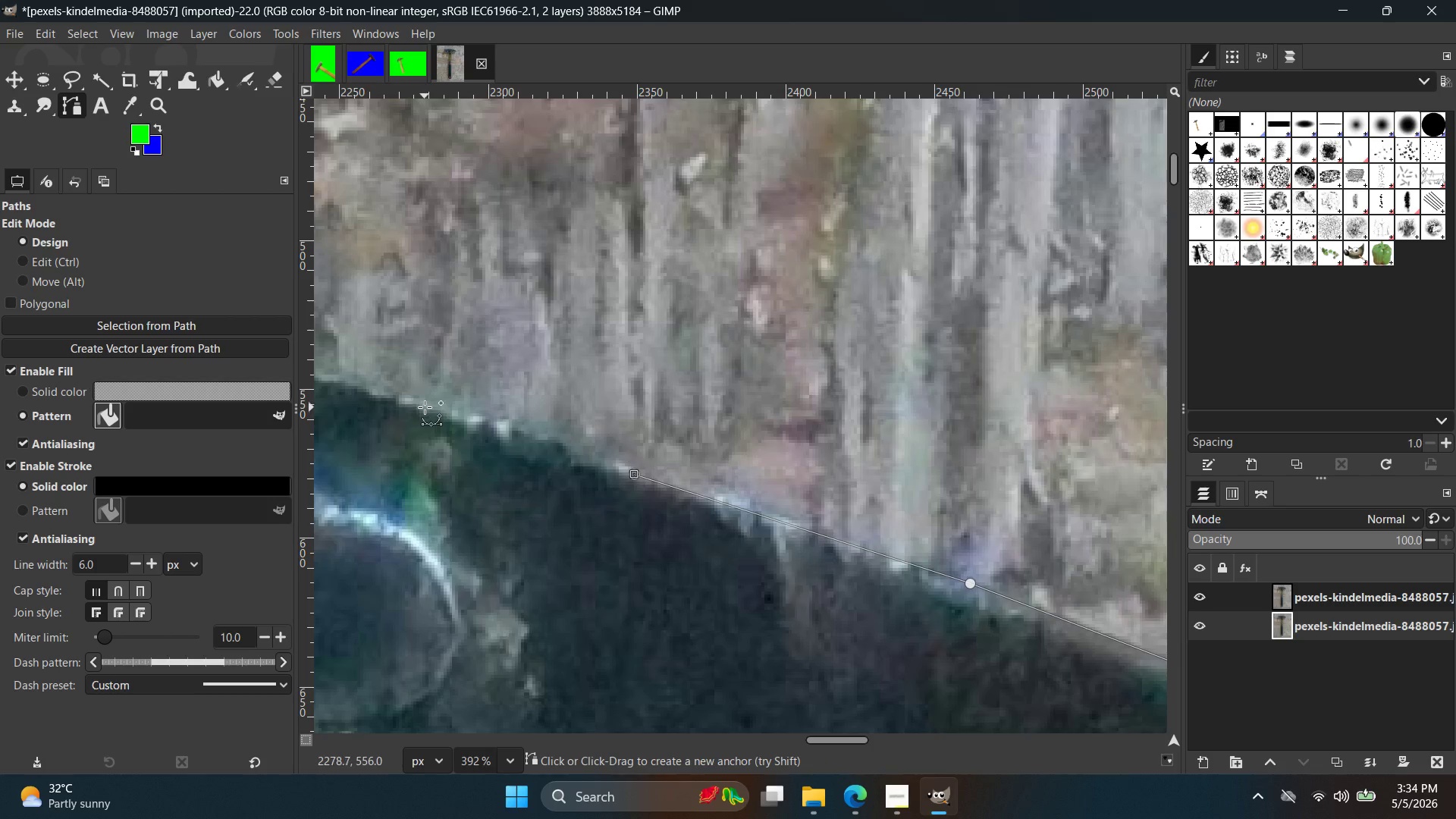 
hold_key(key=ControlLeft, duration=0.72)
 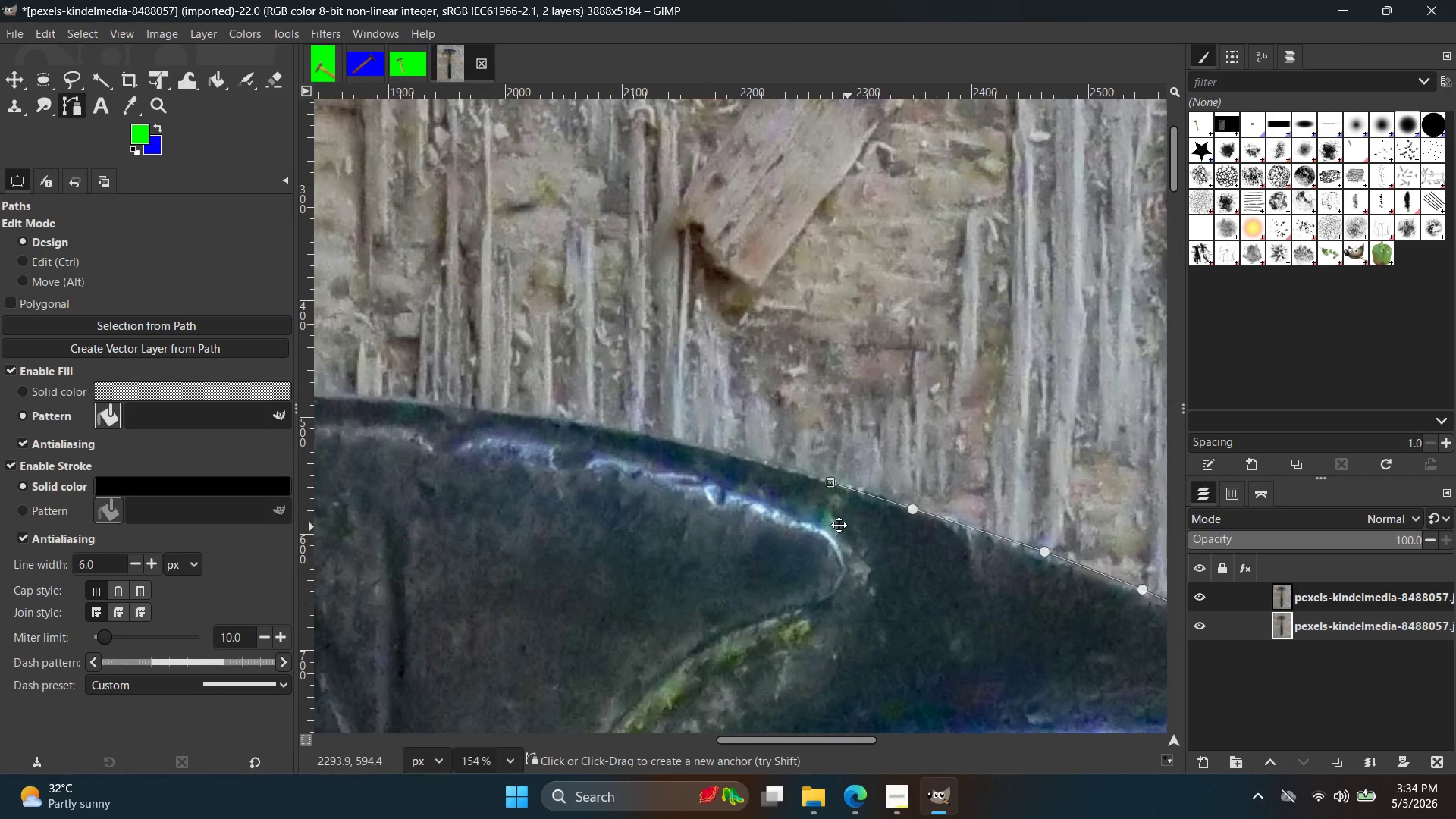 
hold_key(key=Space, duration=0.45)
 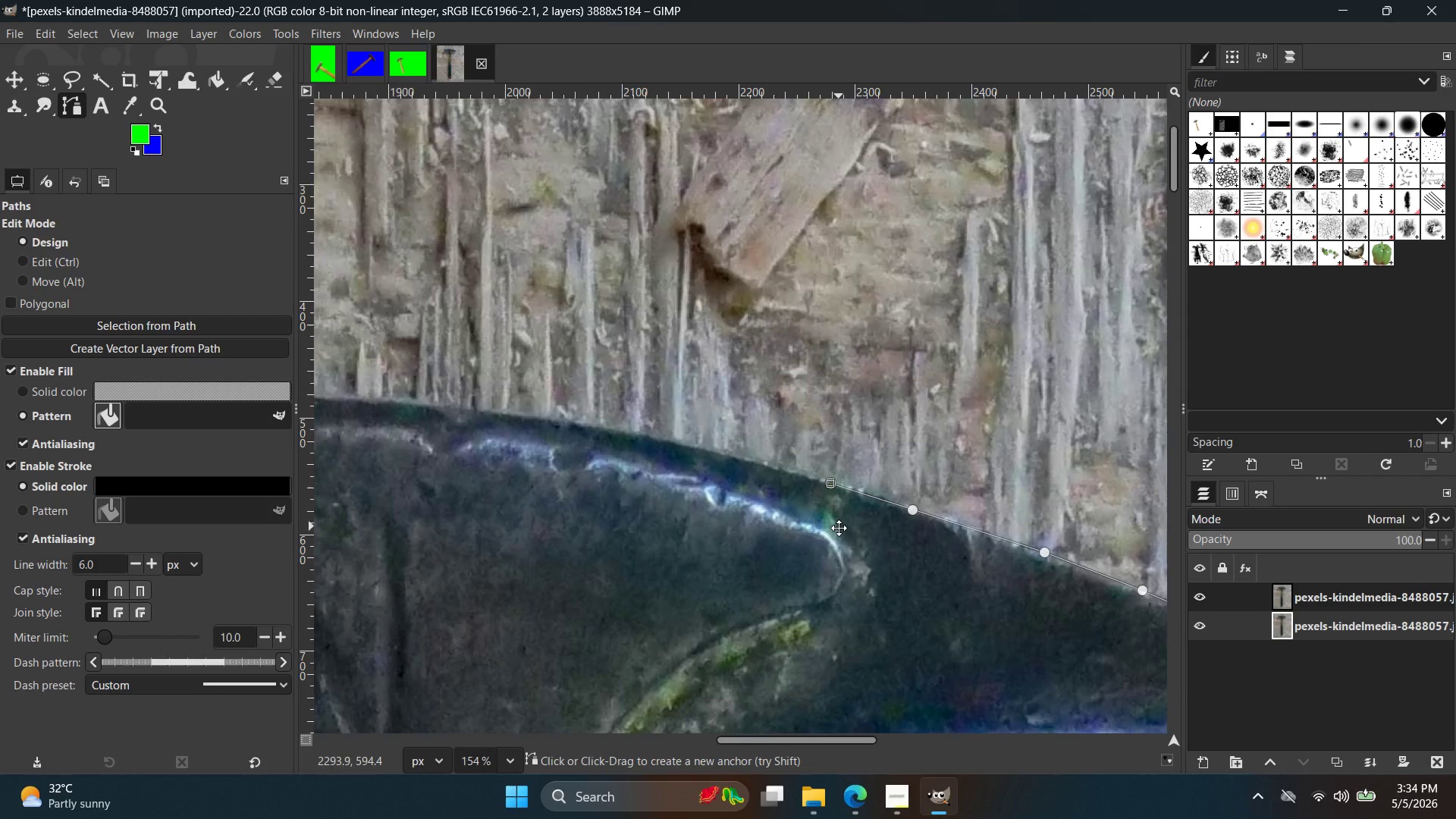 
scroll: coordinate [481, 438], scroll_direction: down, amount: 10.0
 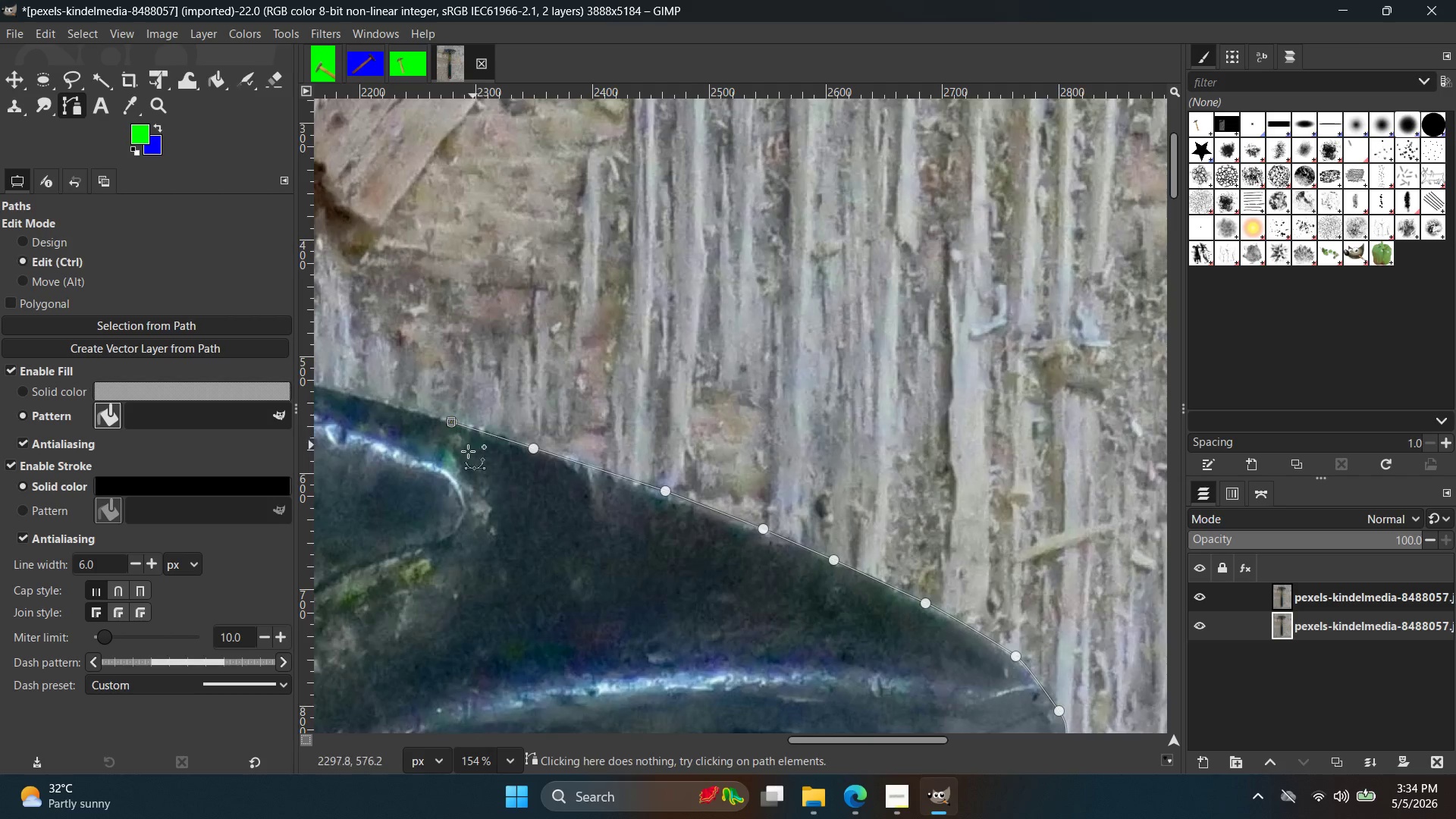 
hold_key(key=ControlLeft, duration=0.7)
scroll: coordinate [516, 405], scroll_direction: up, amount: 8.0
 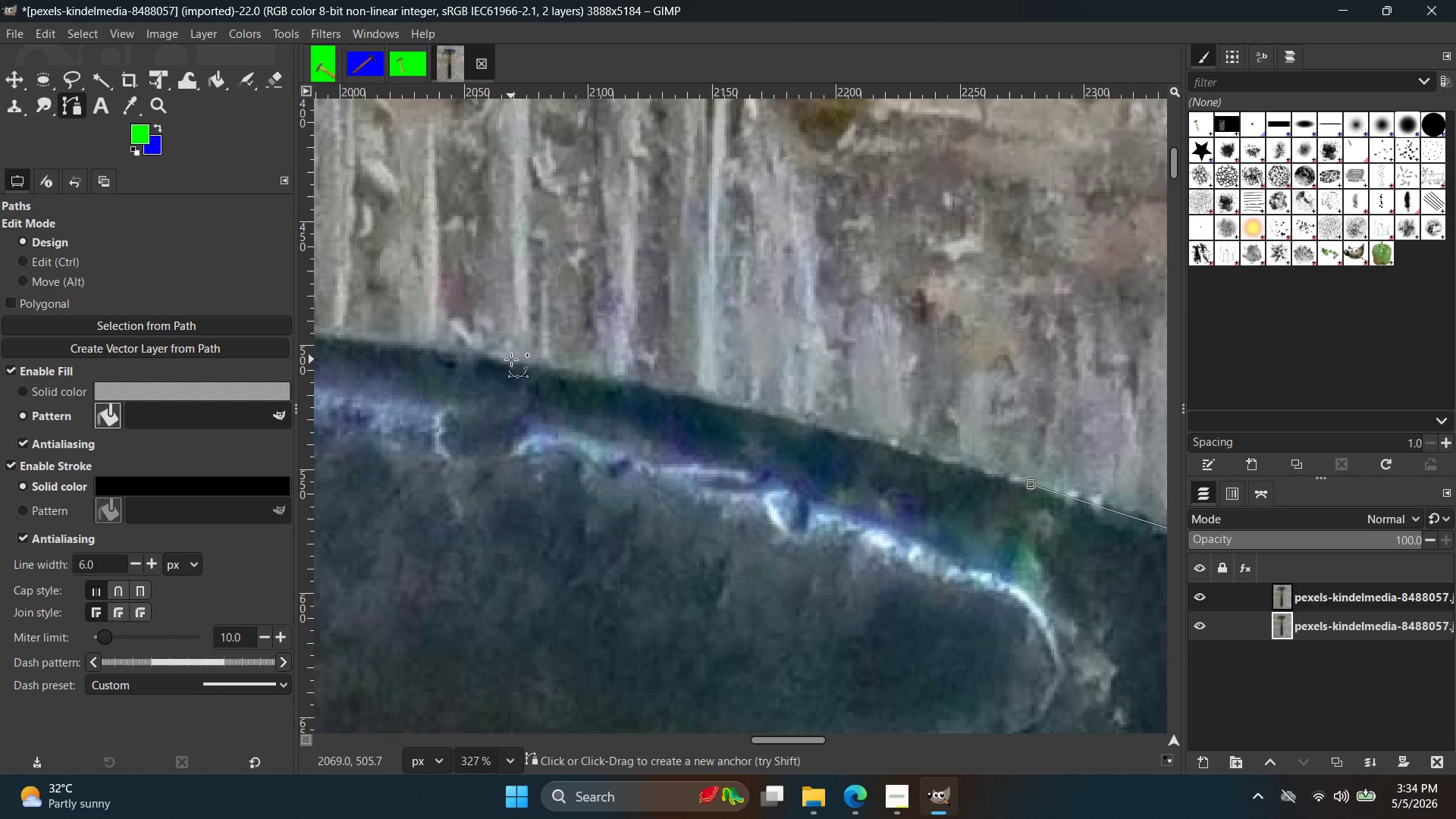 
left_click_drag(start_coordinate=[513, 357], to_coordinate=[415, 347])
 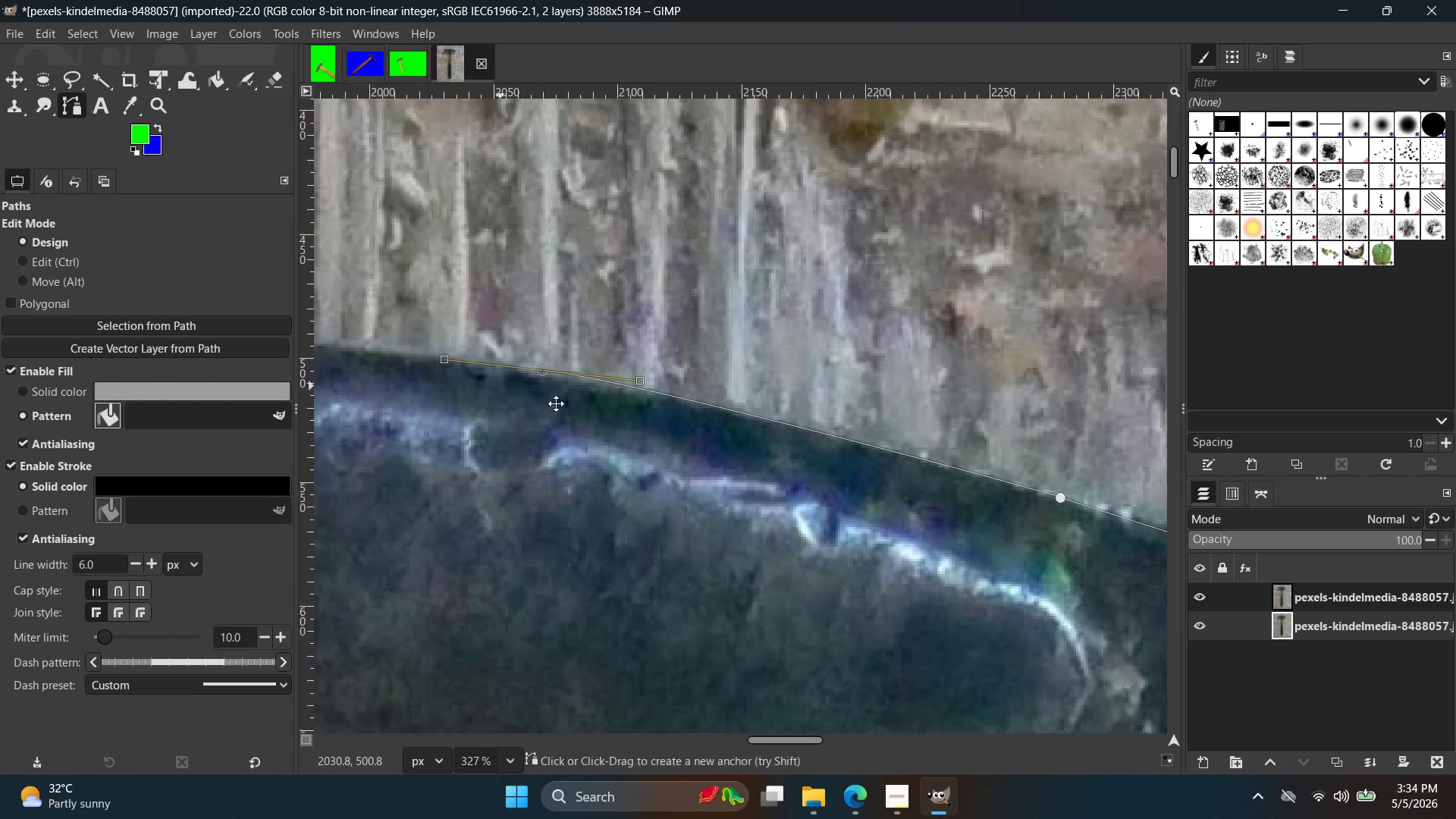 
hold_key(key=Space, duration=0.41)
 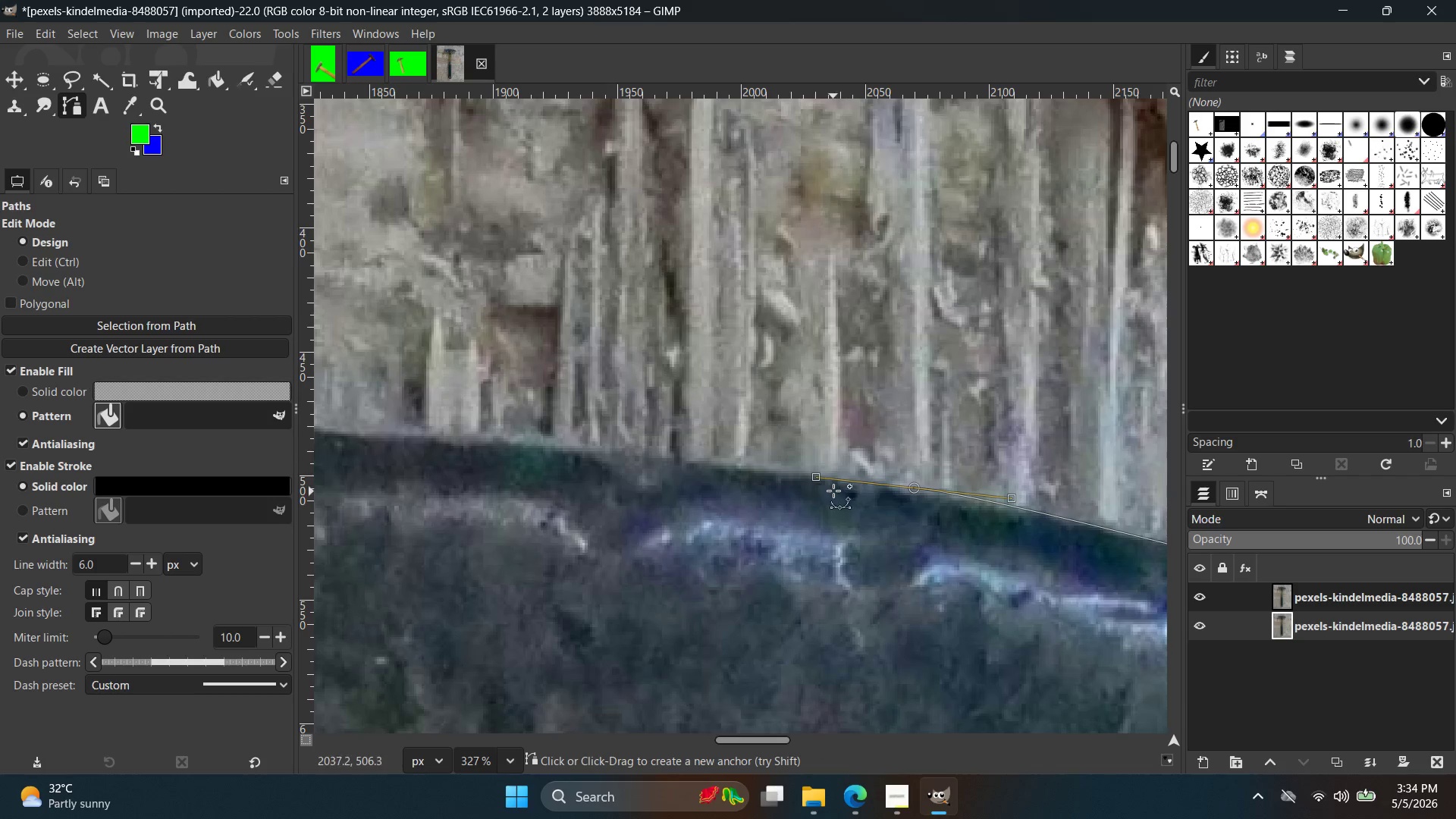 
key(Control+Z)
 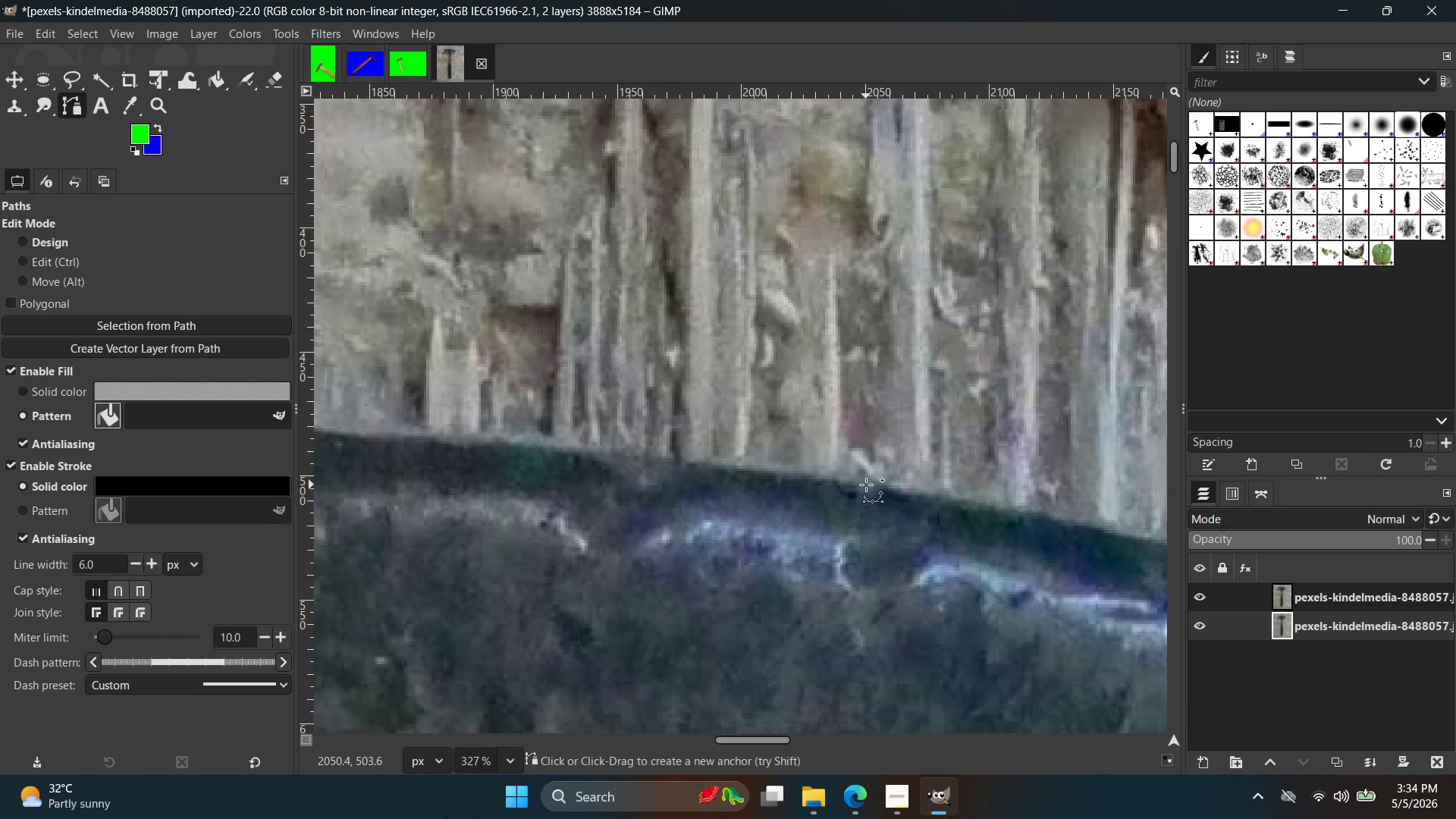 
left_click_drag(start_coordinate=[866, 485], to_coordinate=[673, 462])
 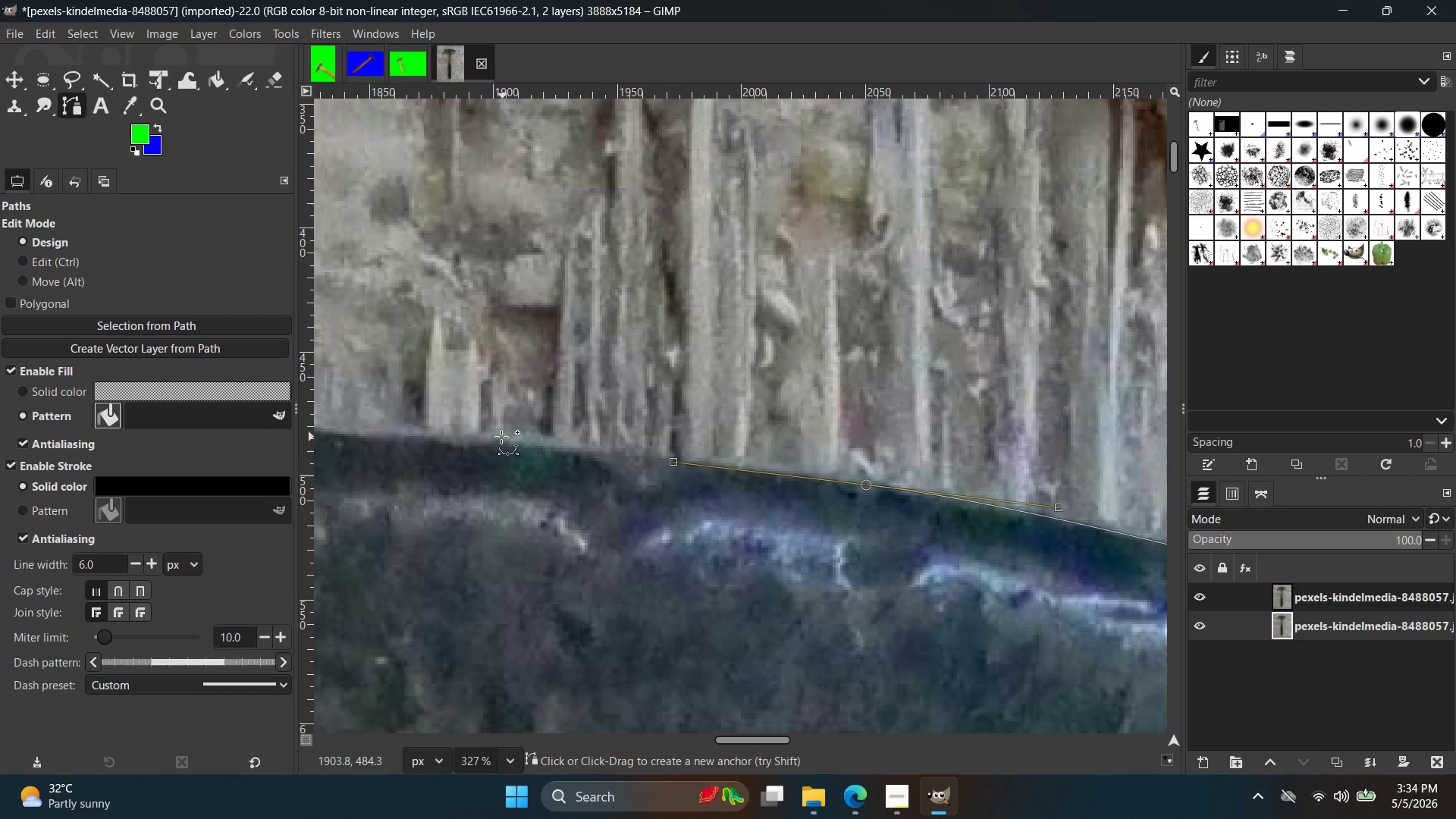 
left_click([501, 437])
 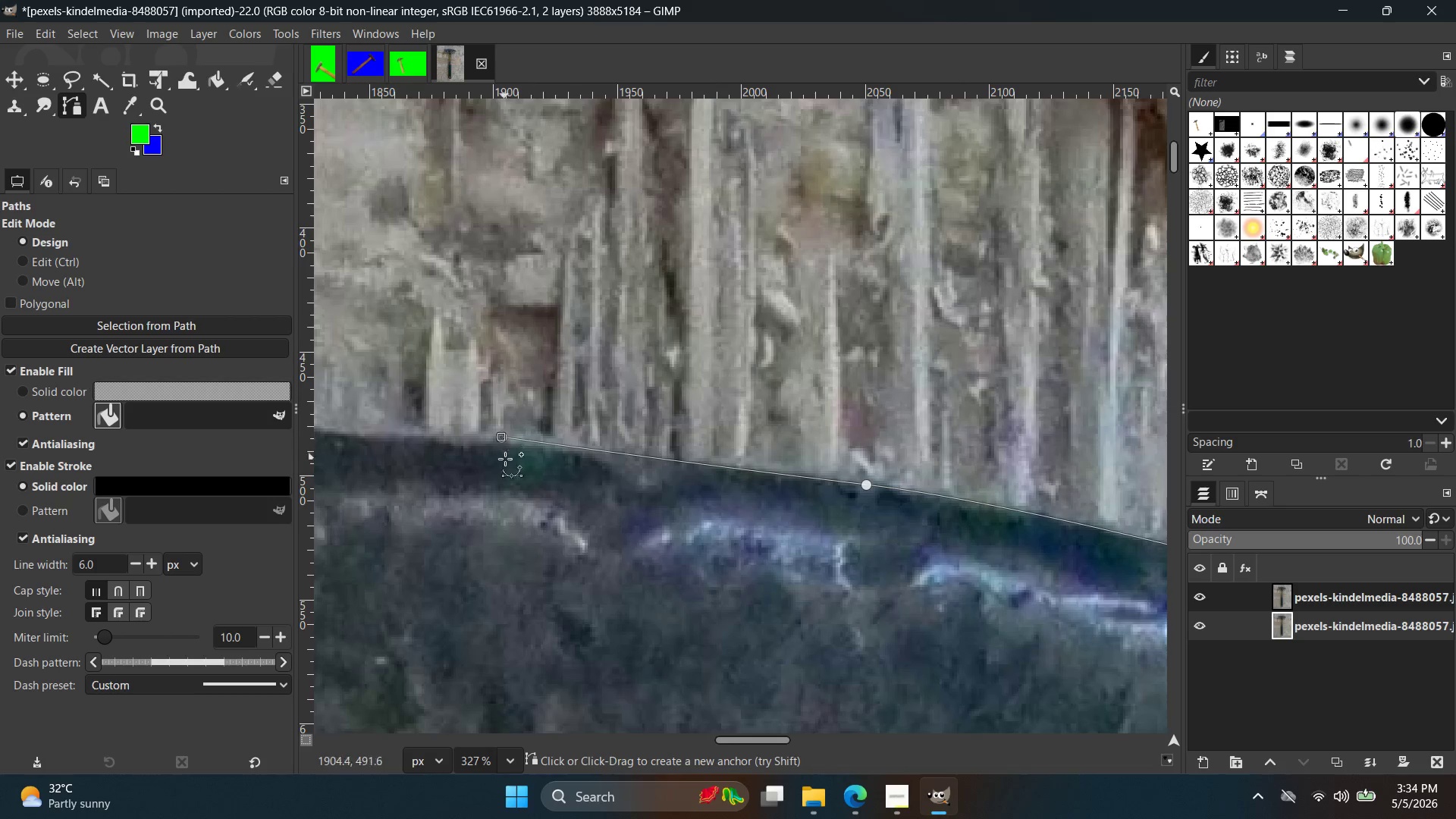 
hold_key(key=Space, duration=0.44)
 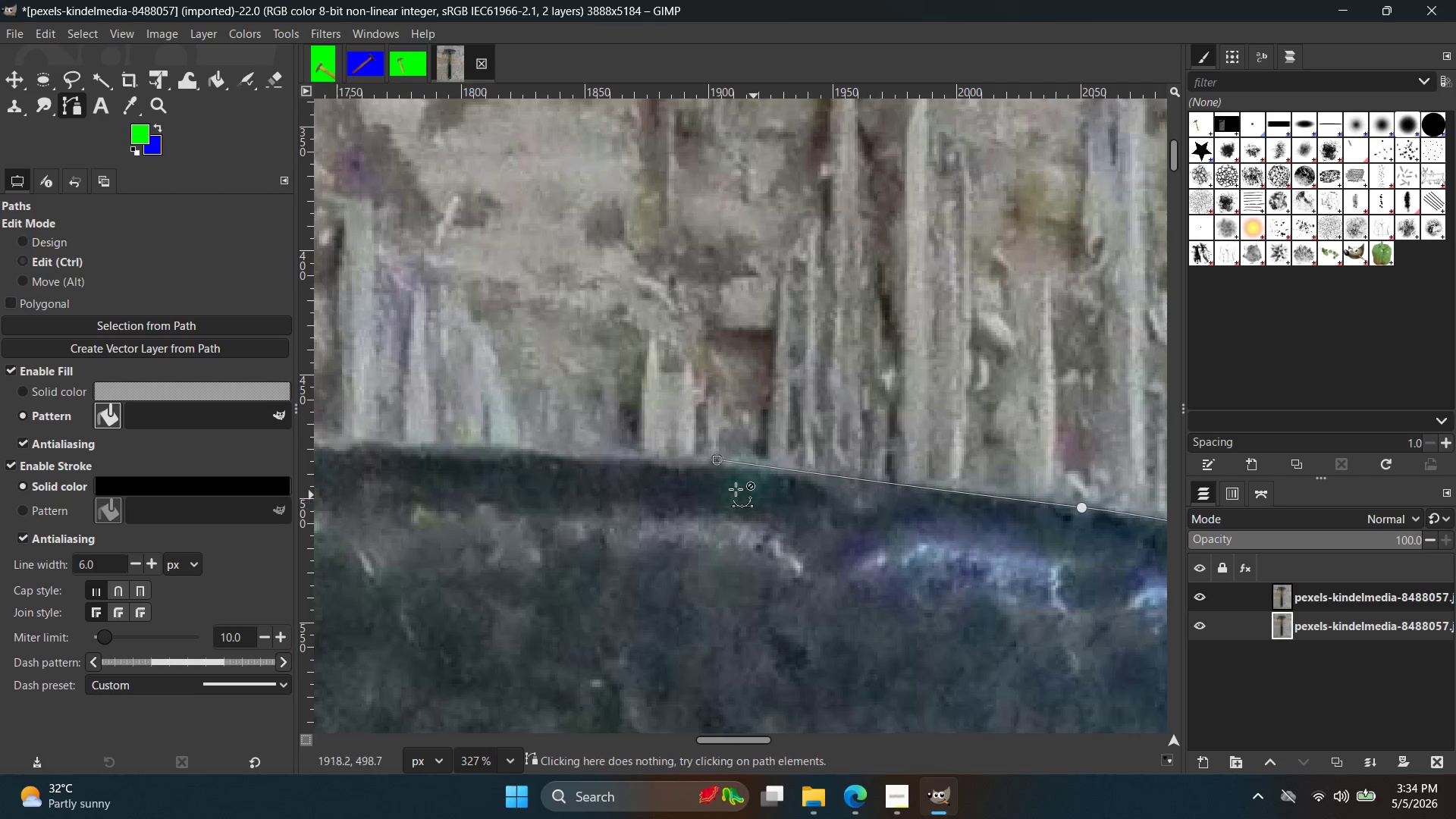 
key(Control+ControlLeft)
 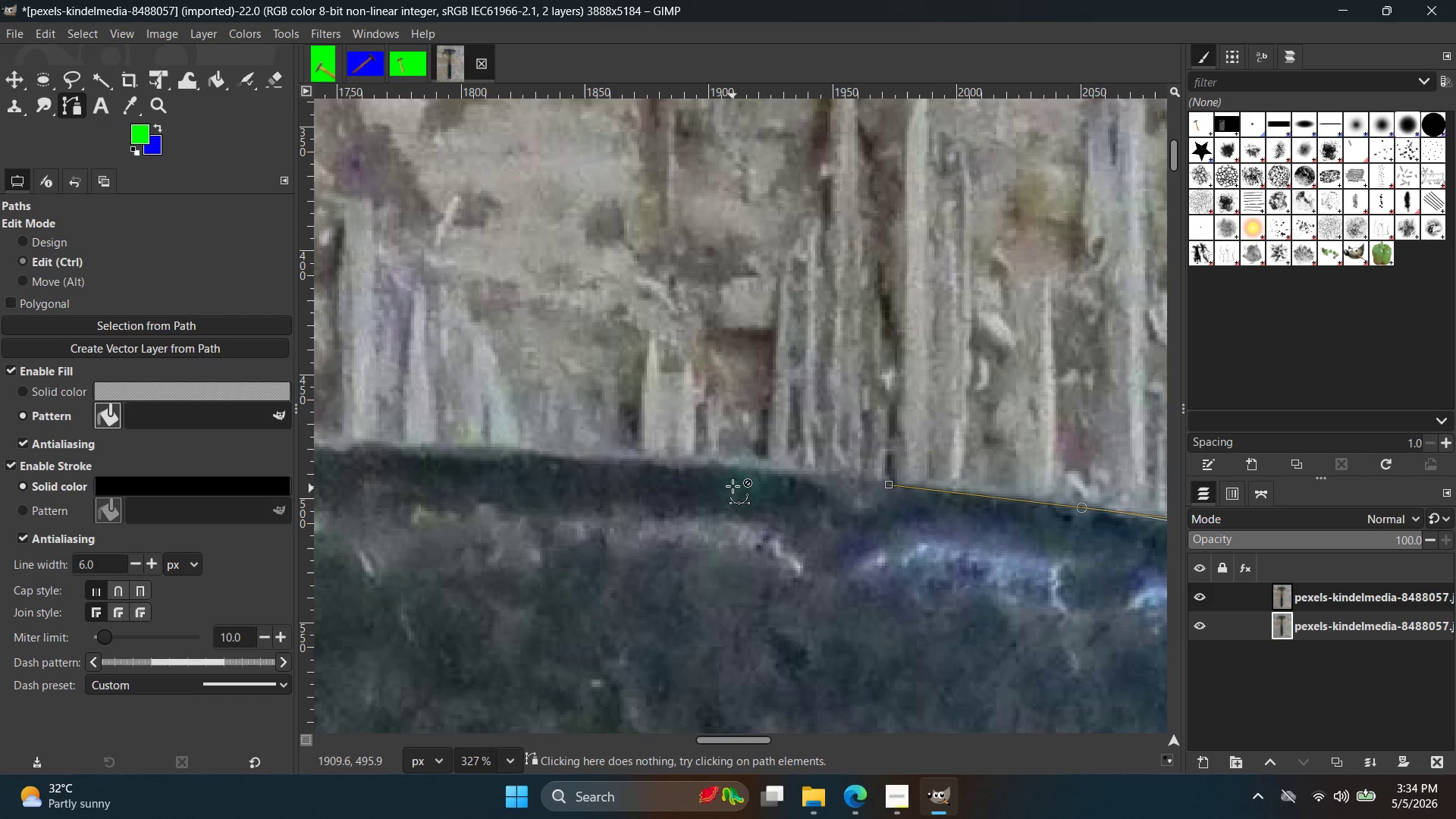 
key(Control+Z)
 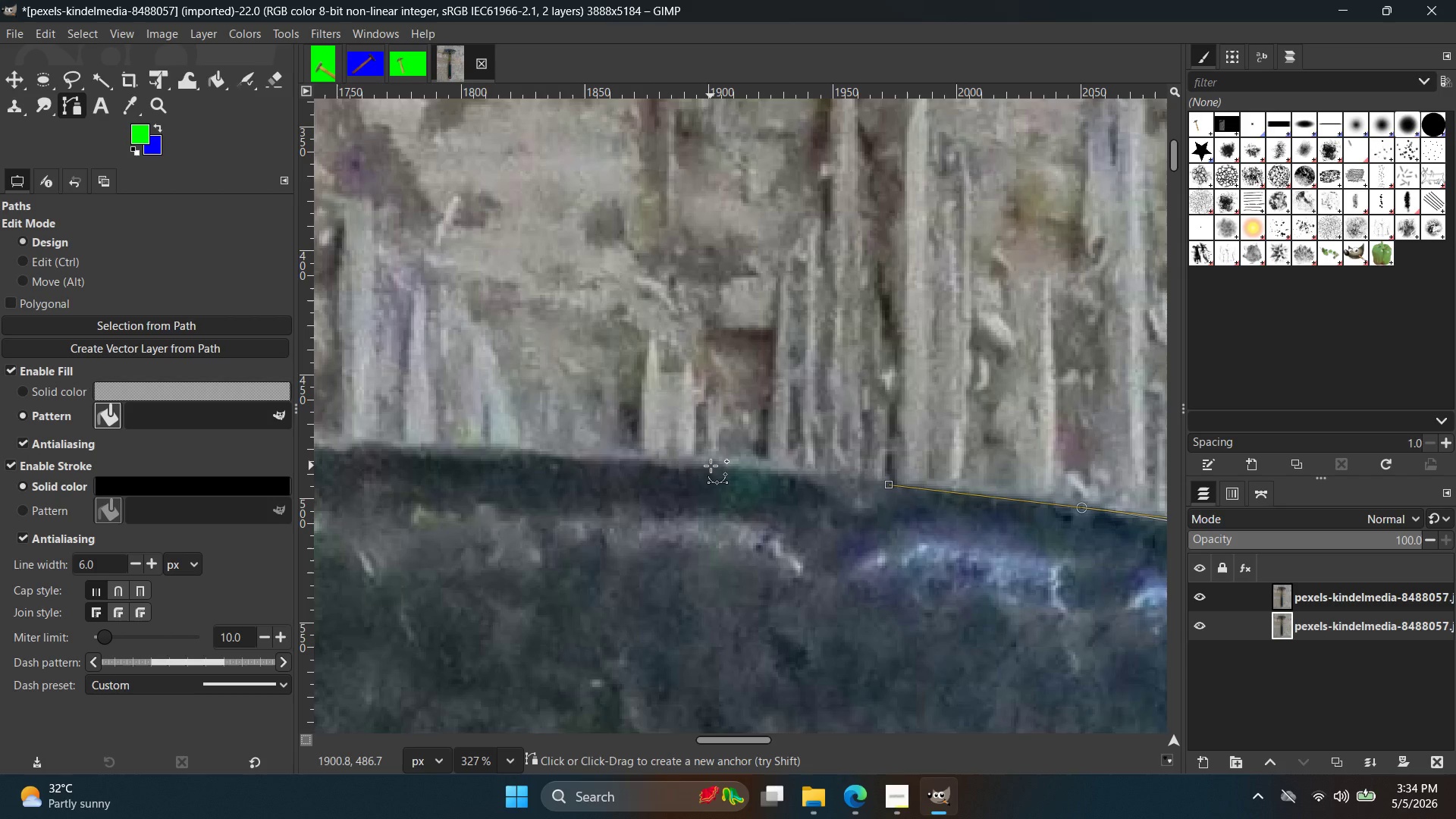 
left_click([711, 466])
 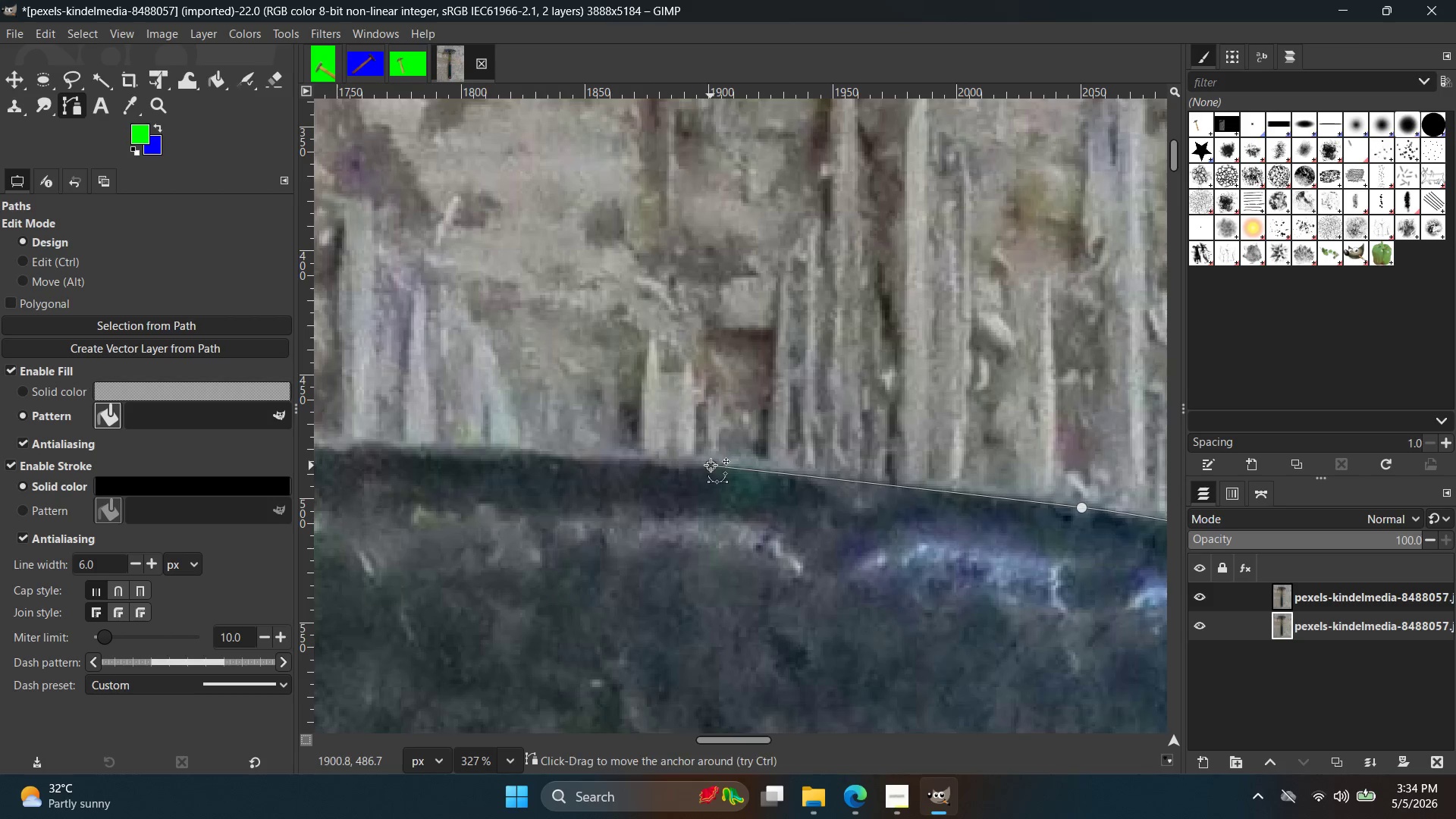 
key(Control+ControlLeft)
 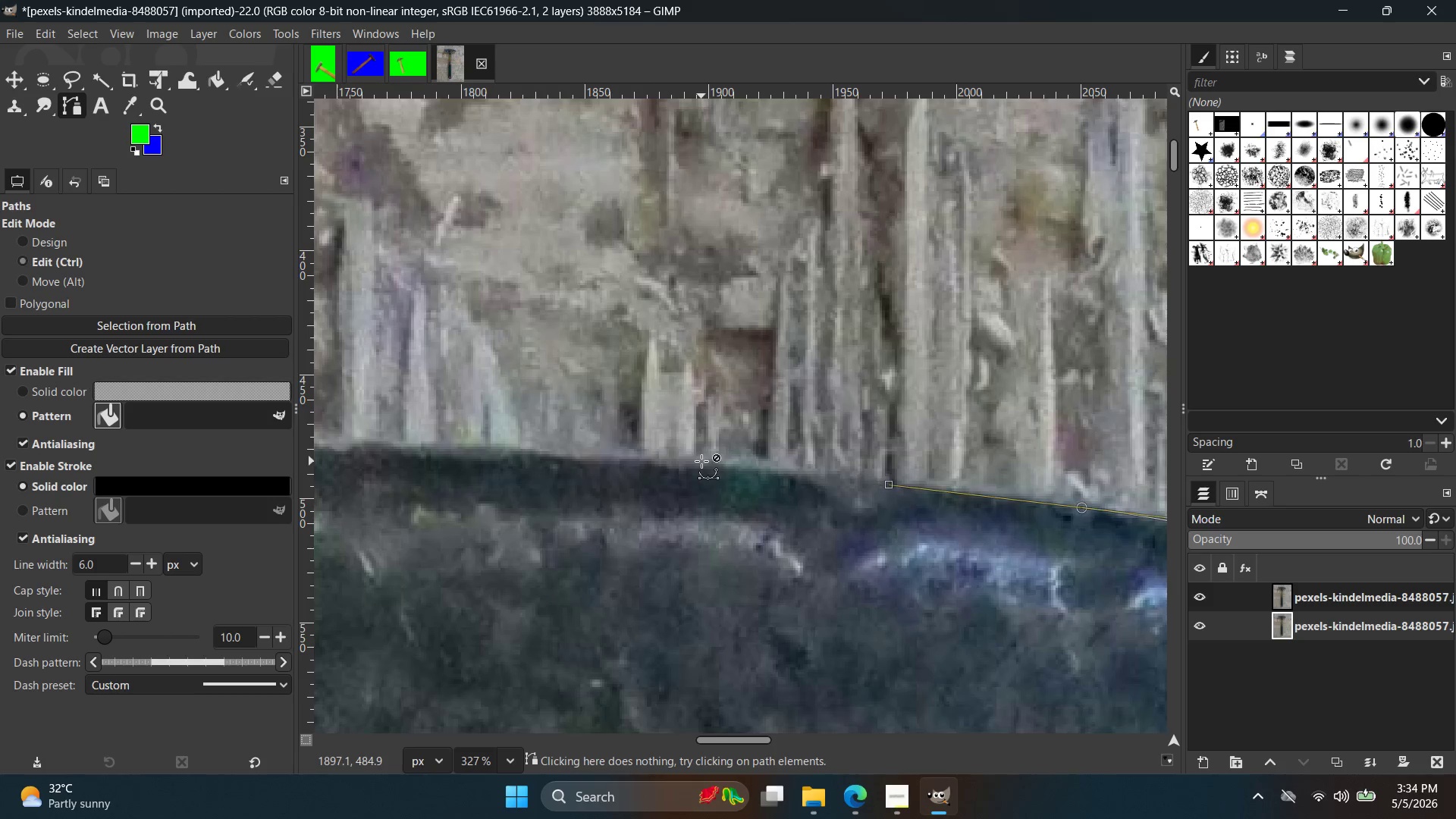 
key(Control+Z)
 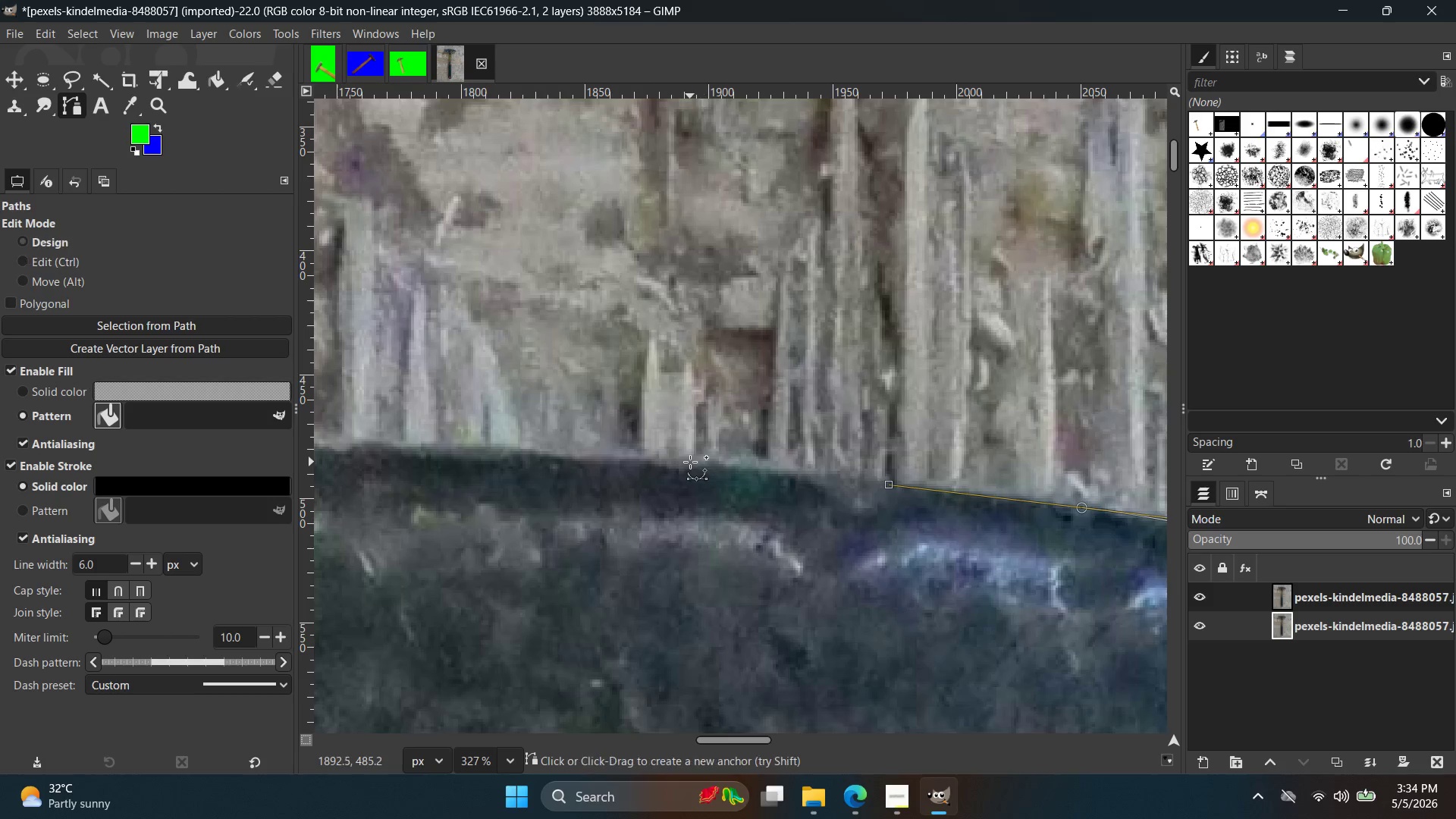 
left_click([689, 462])
 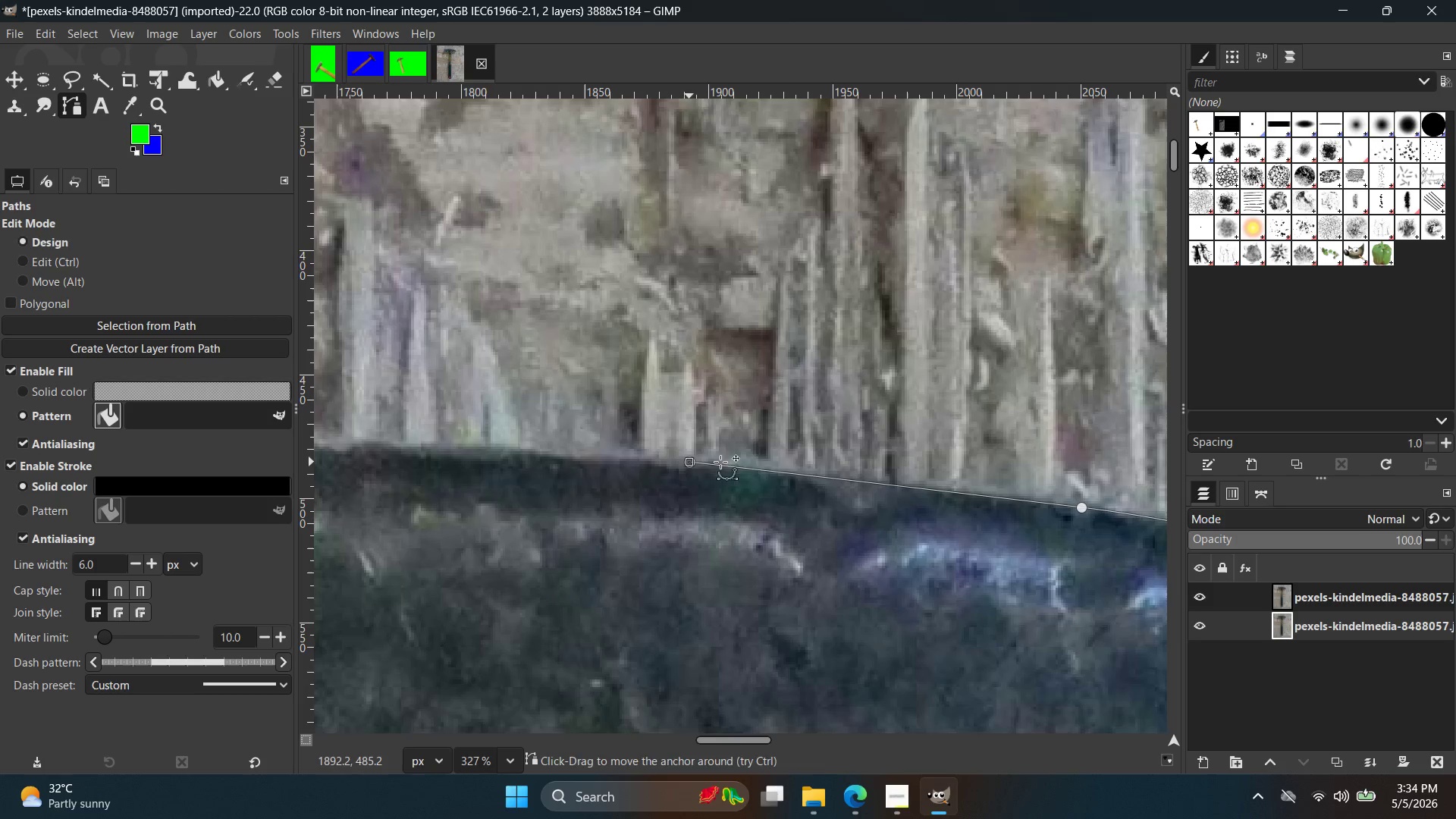 
hold_key(key=ControlLeft, duration=1.62)
scroll: coordinate [826, 496], scroll_direction: down, amount: 21.0
 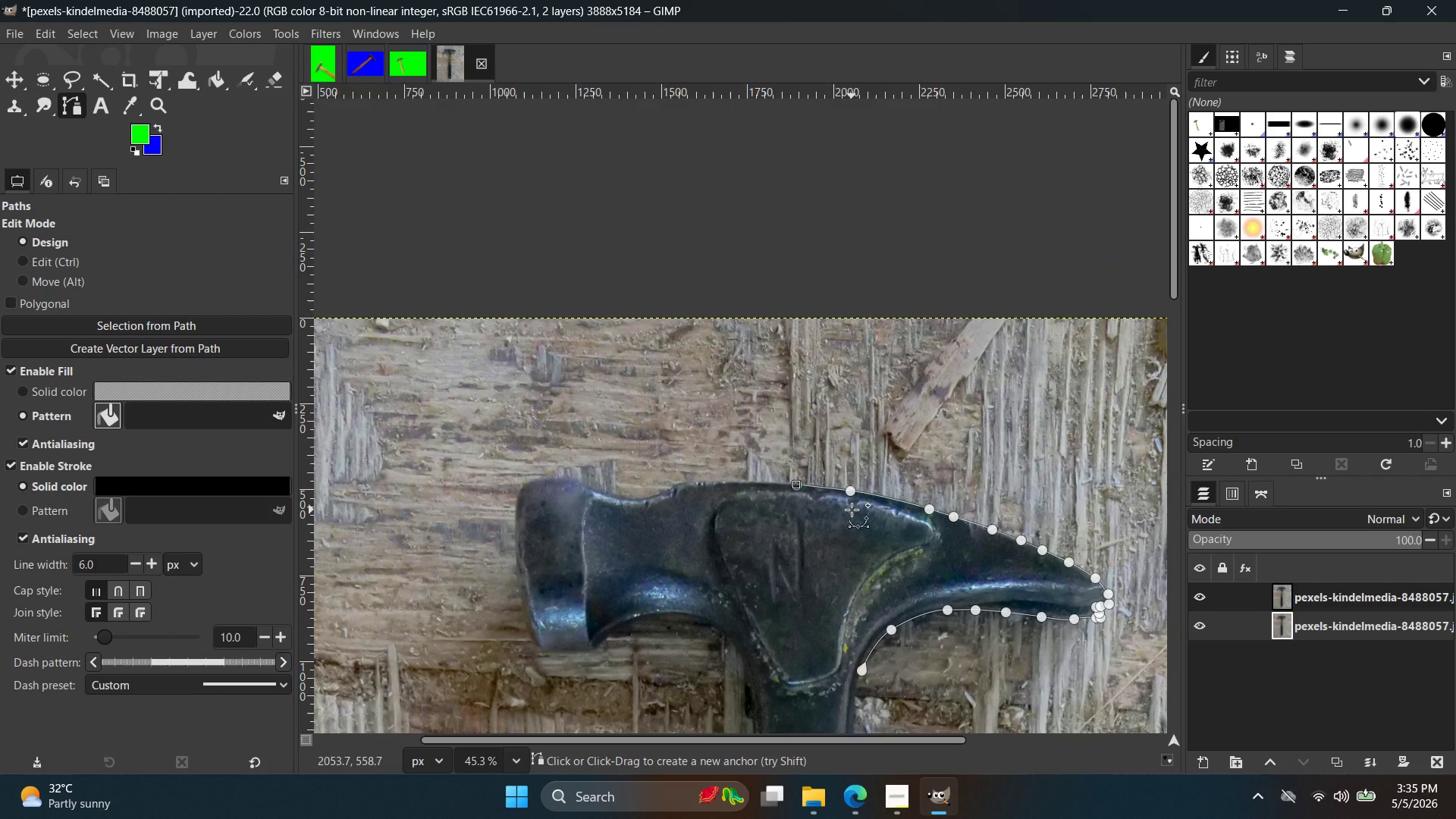 
wait(20.51)
 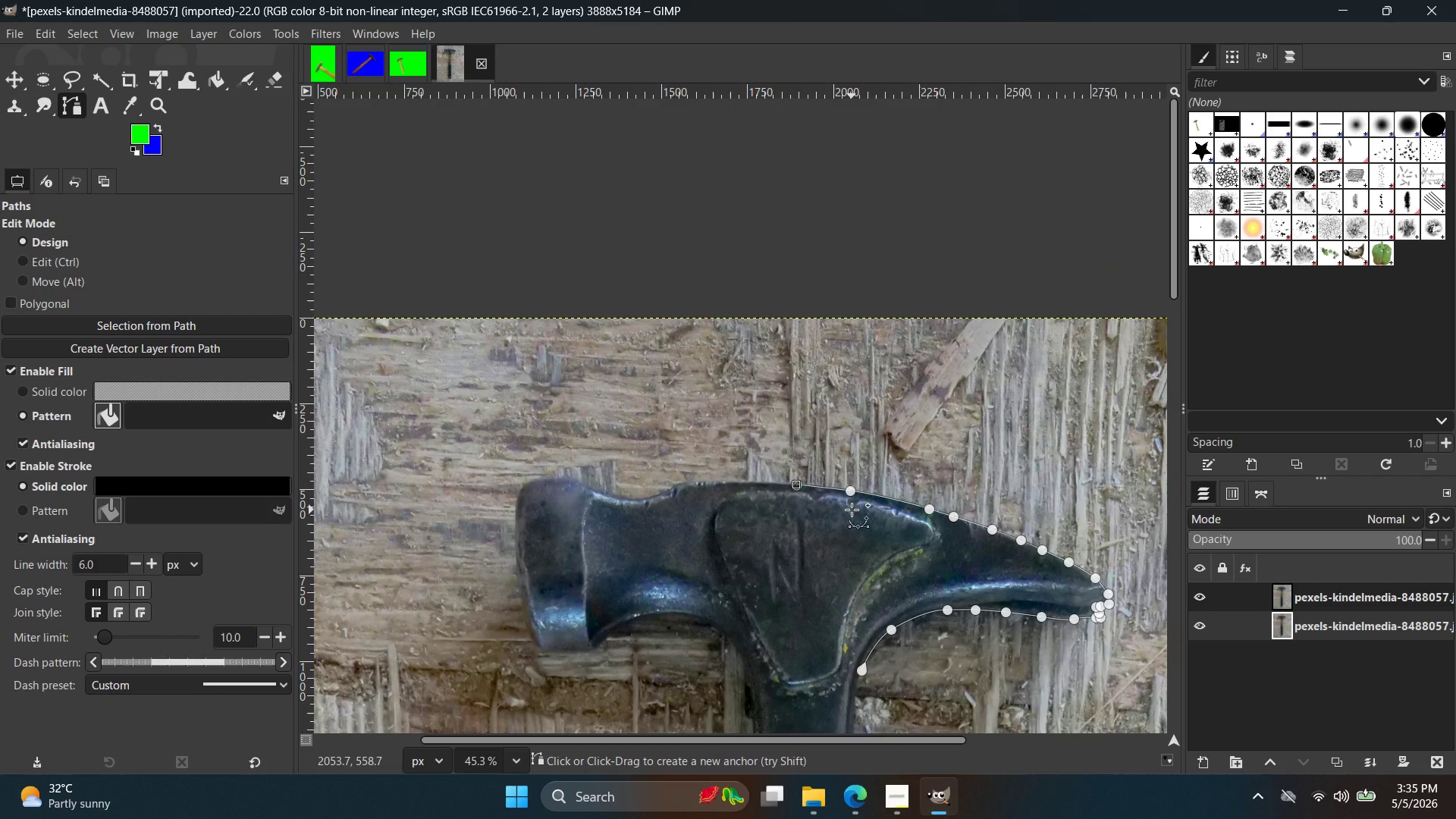 
hold_key(key=ControlLeft, duration=2.31)
scroll: coordinate [648, 459], scroll_direction: up, amount: 20.0
 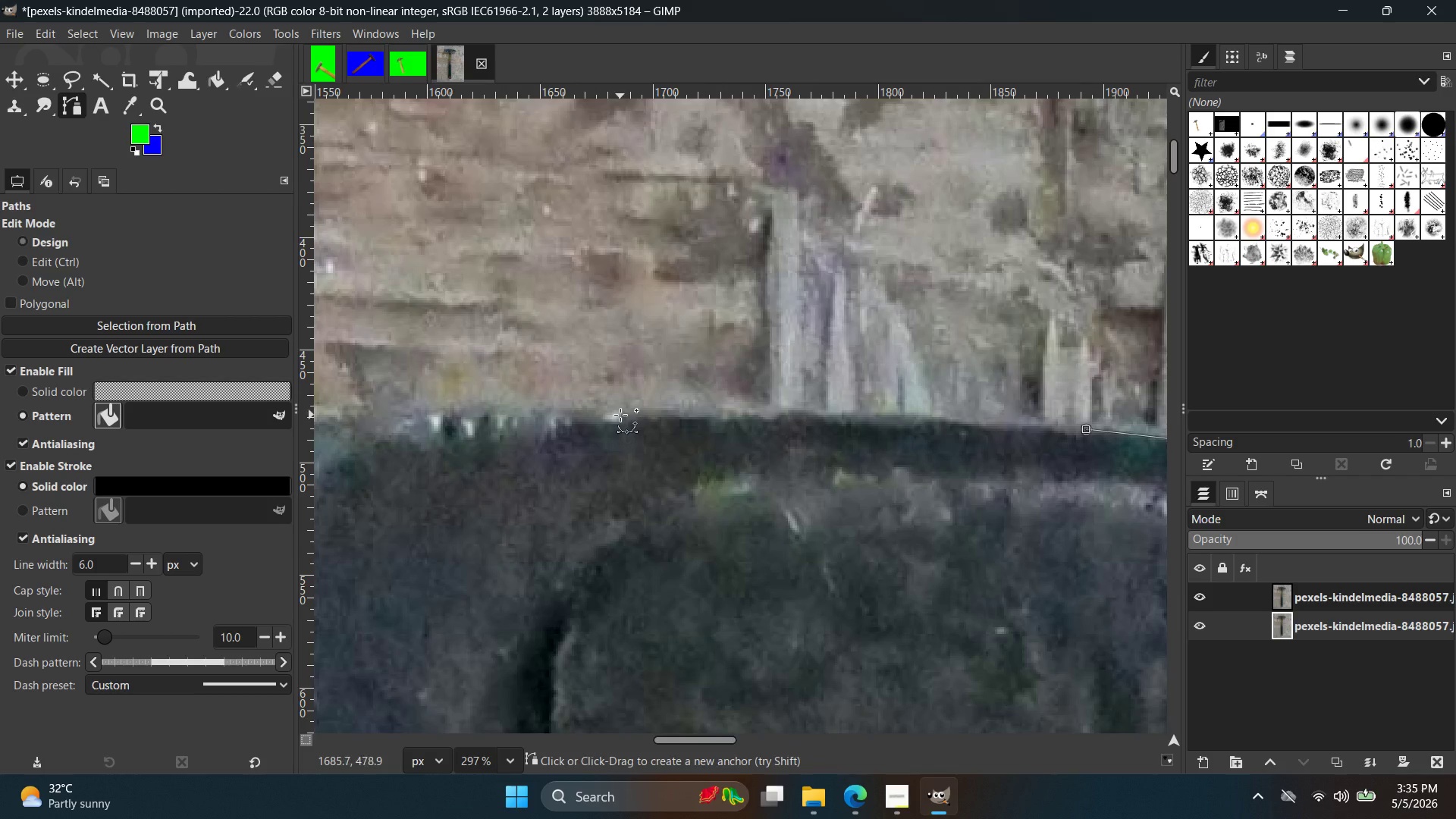 
double_click([620, 413])
 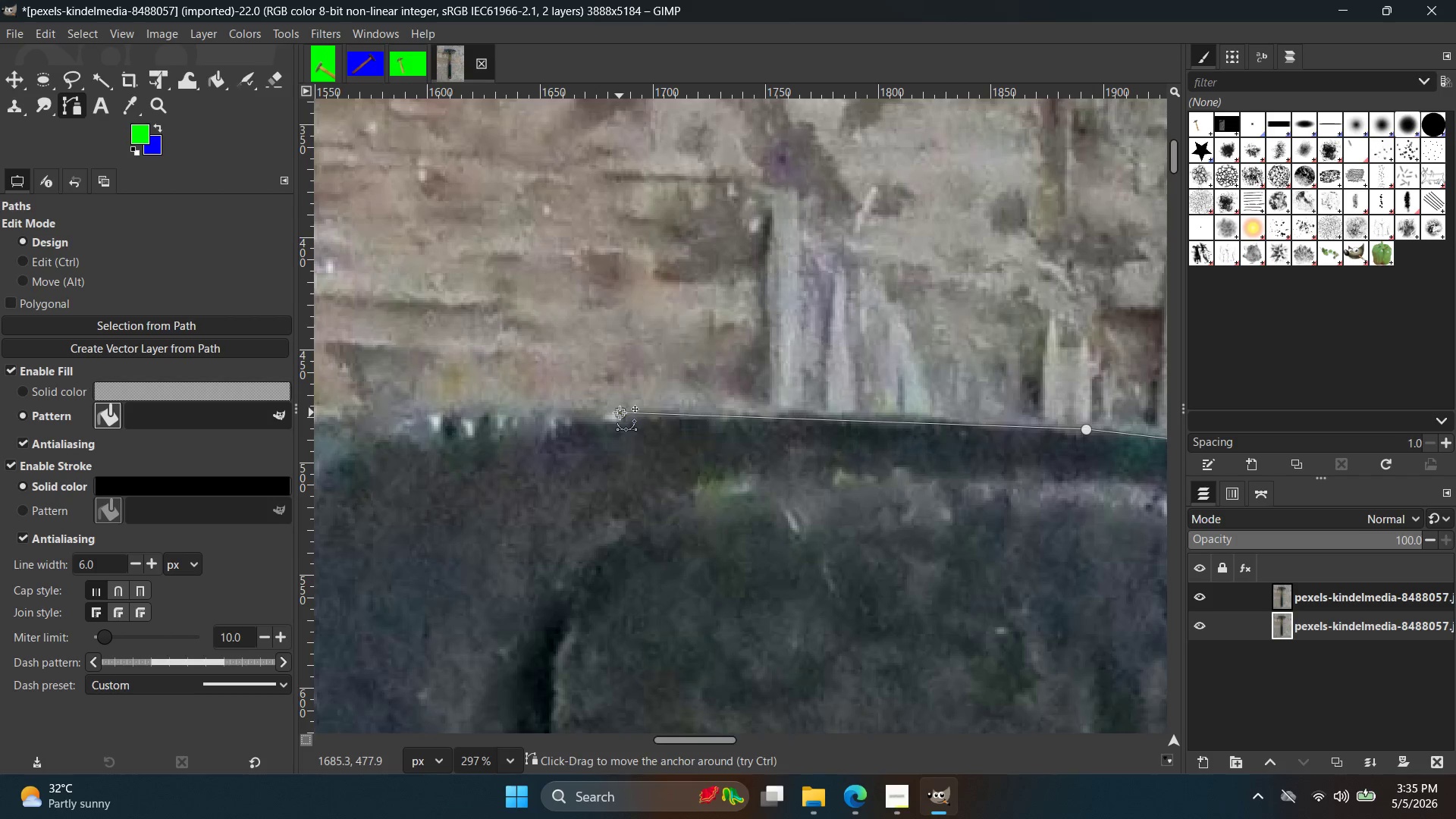 
key(Control+ControlLeft)
 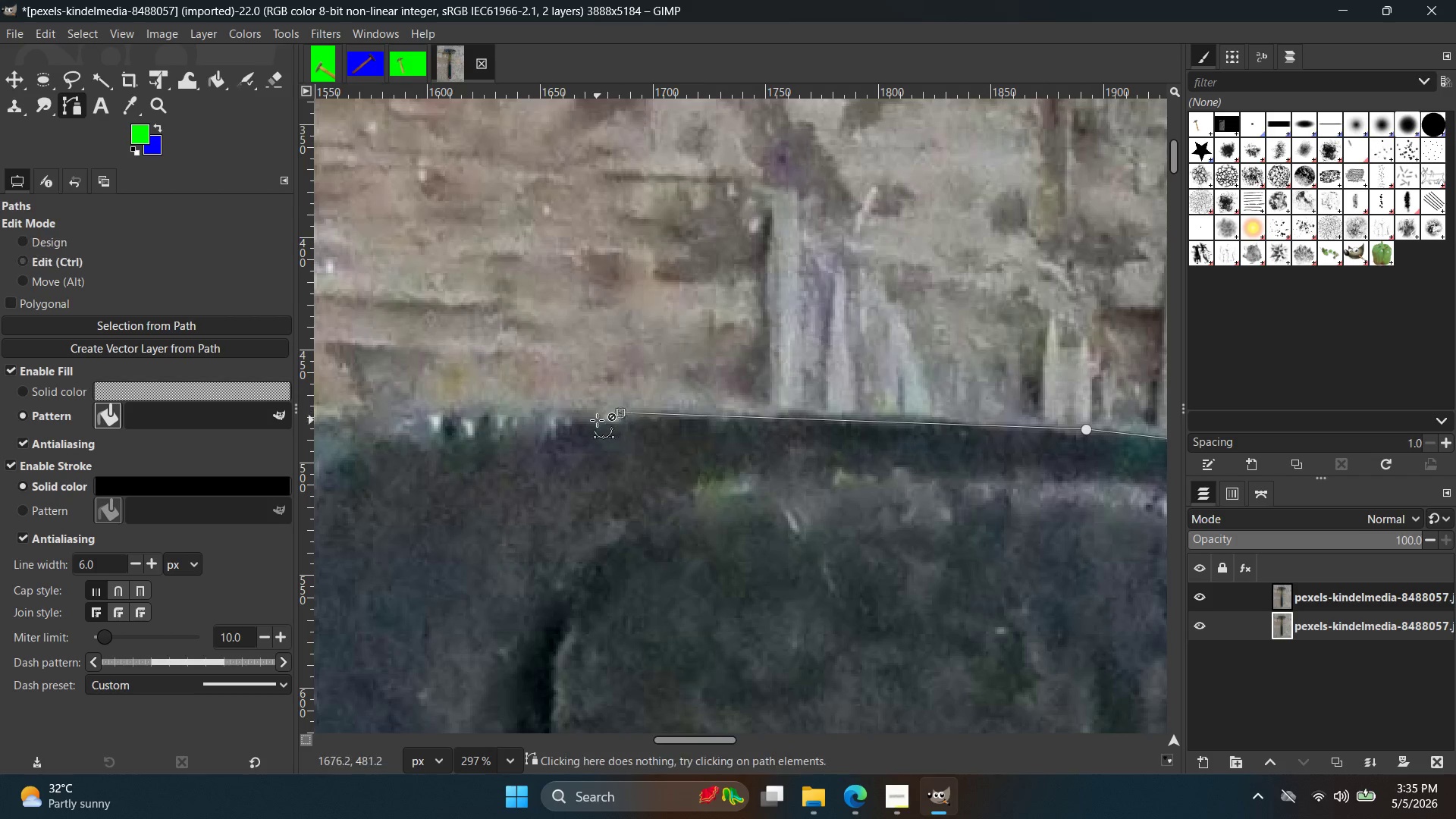 
key(Control+Z)
 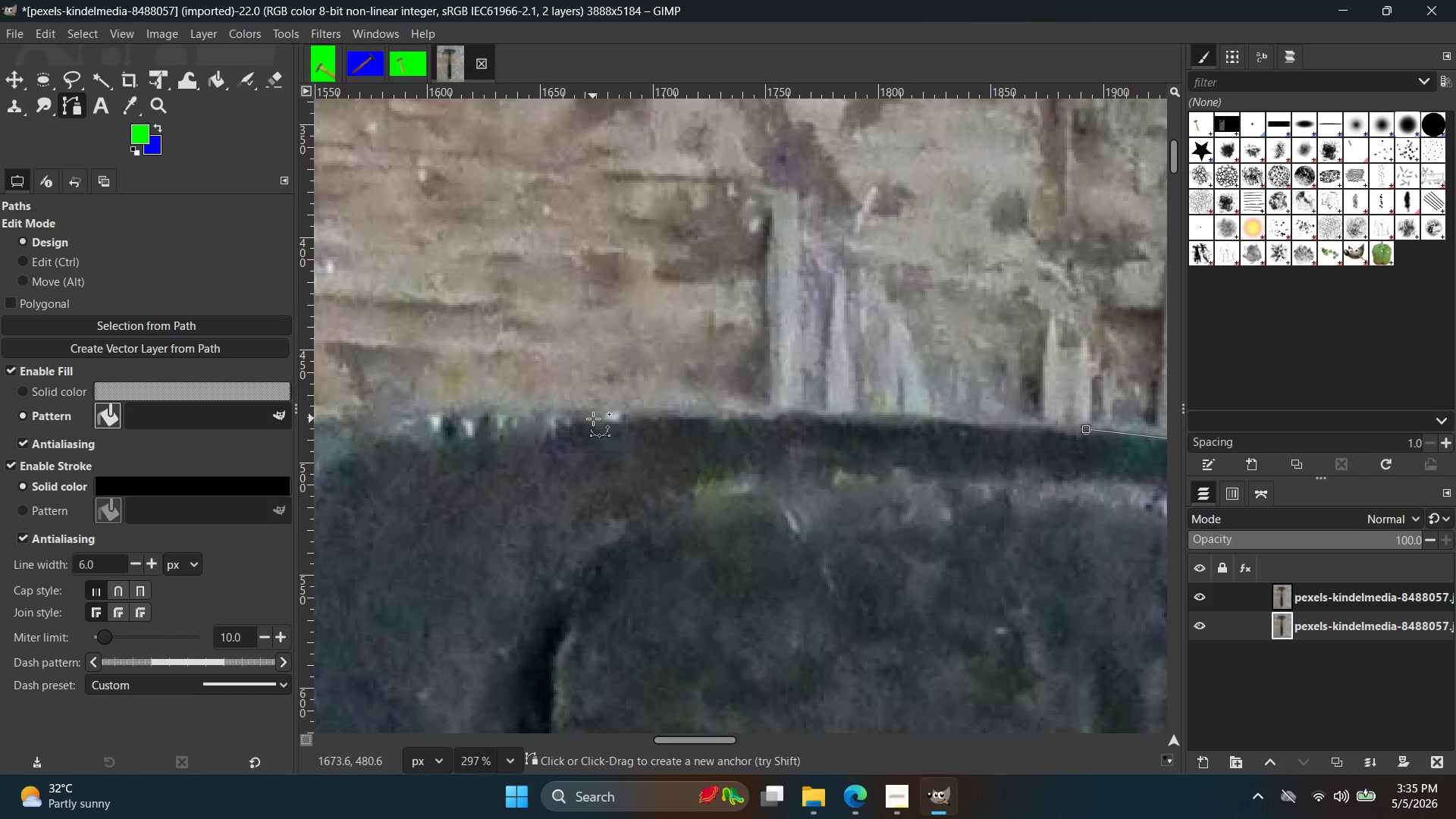 
left_click_drag(start_coordinate=[578, 417], to_coordinate=[341, 431])
 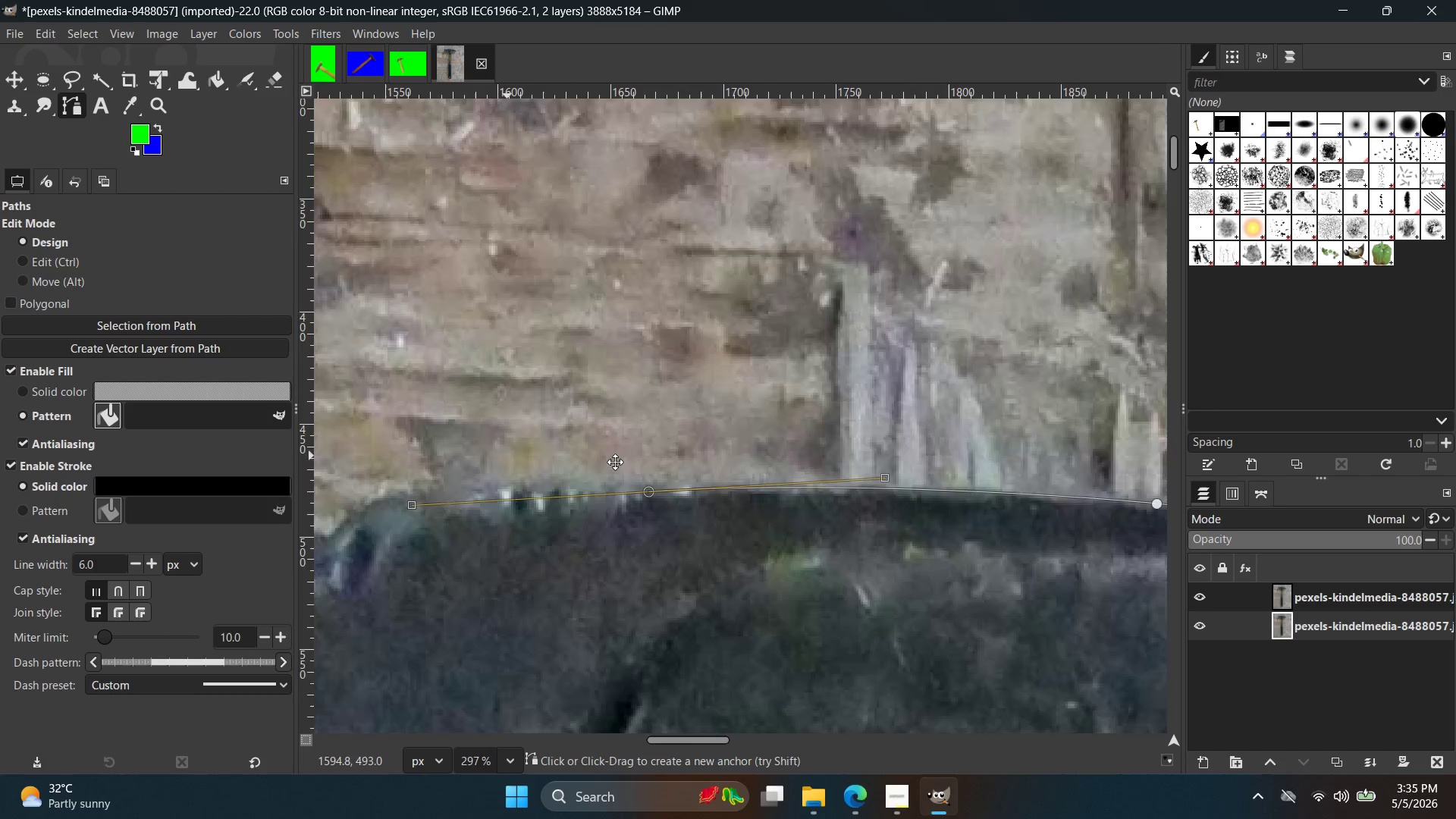 
hold_key(key=Space, duration=0.36)
 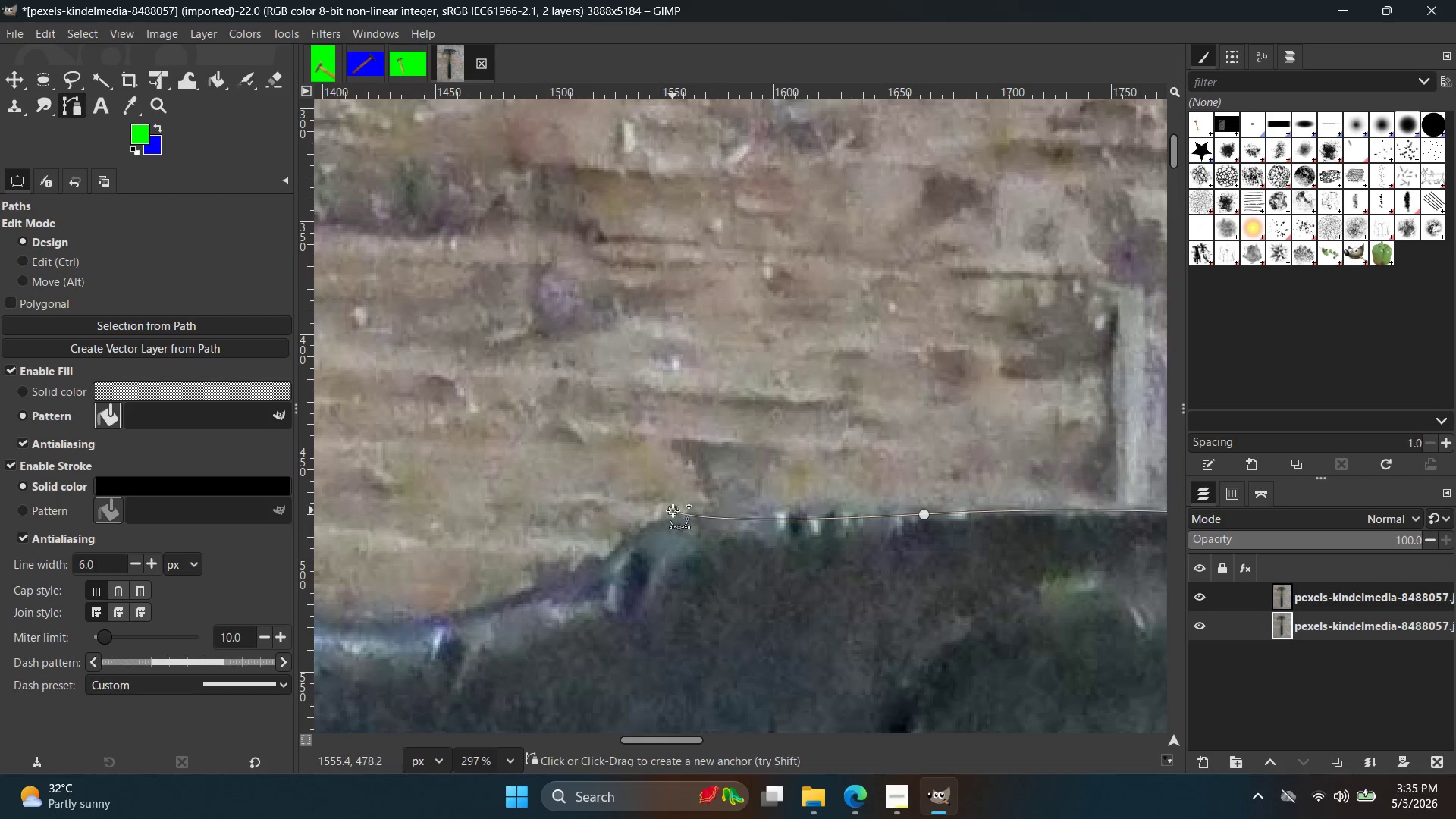 
scroll: coordinate [465, 453], scroll_direction: up, amount: 1.0
 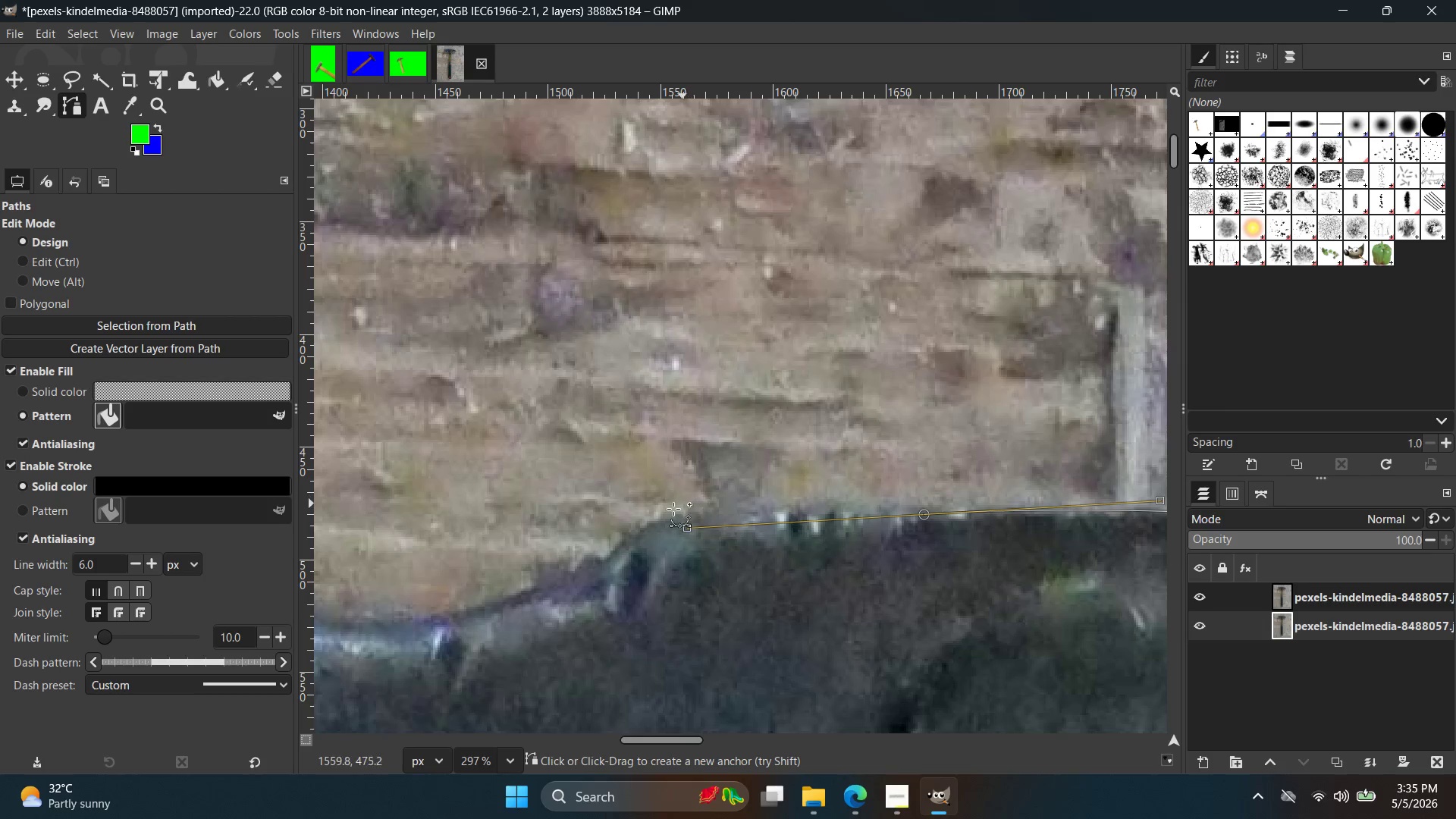 
left_click([673, 510])
 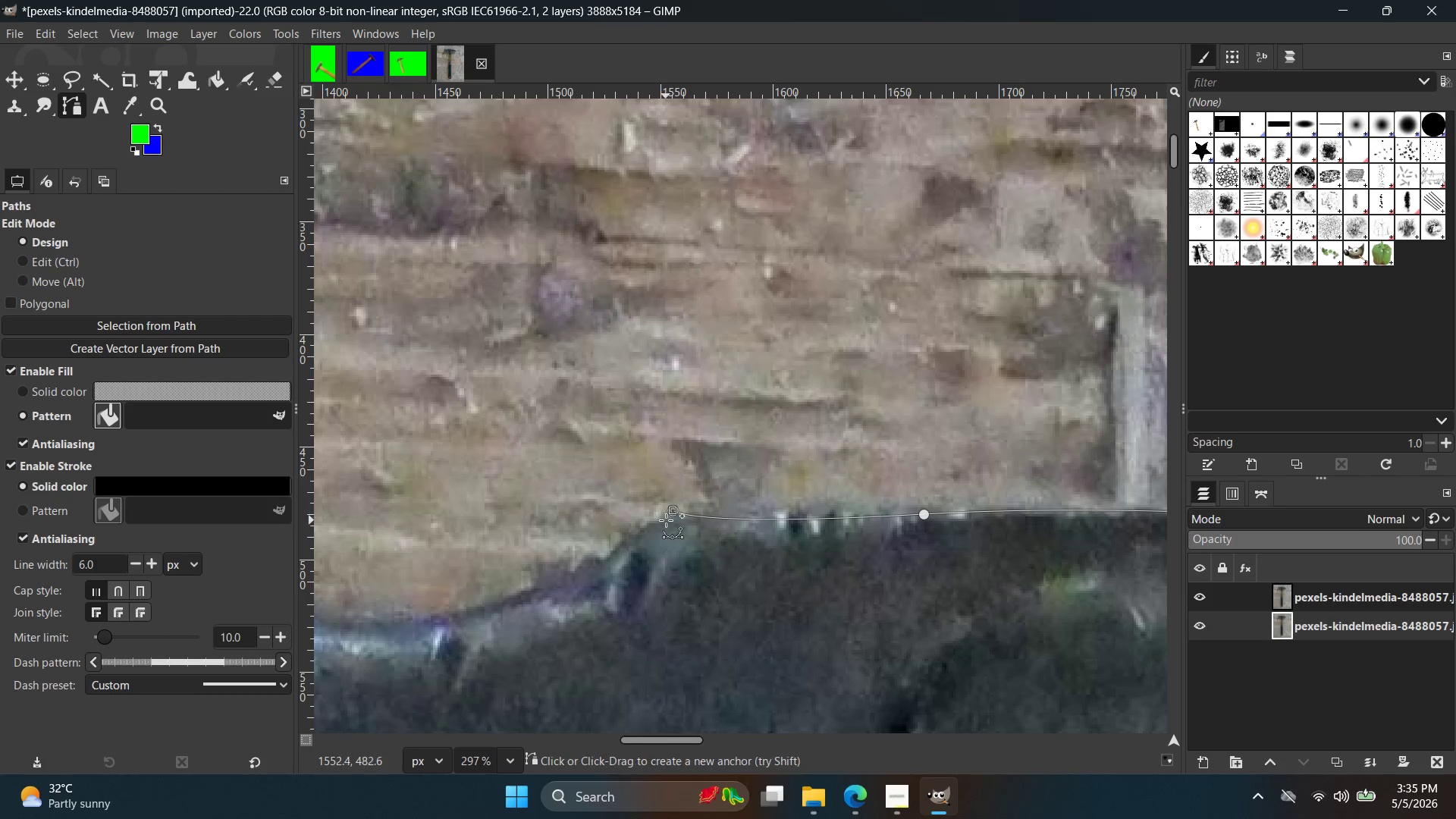 
key(Control+Z)
 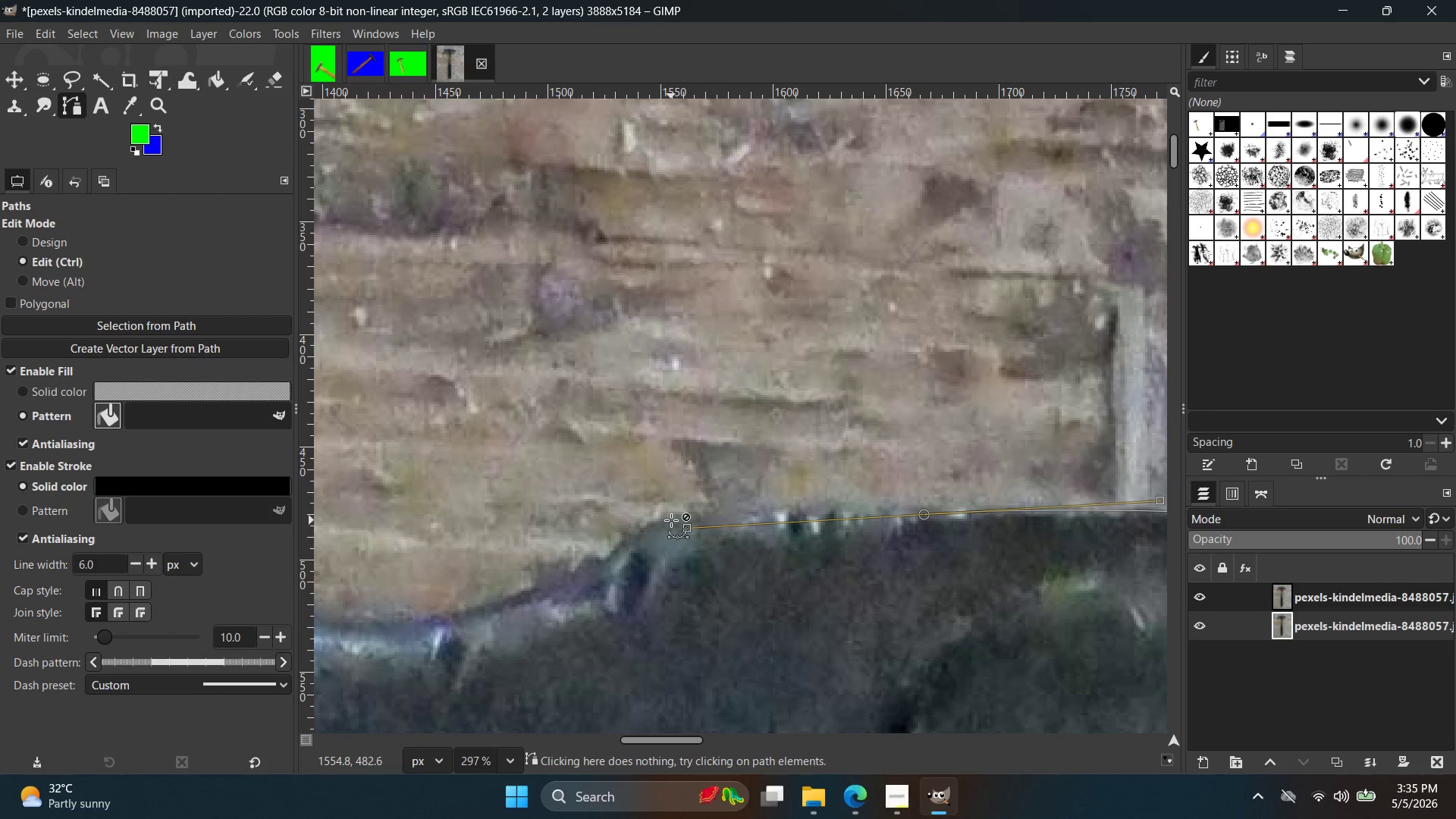 
left_click([671, 520])
 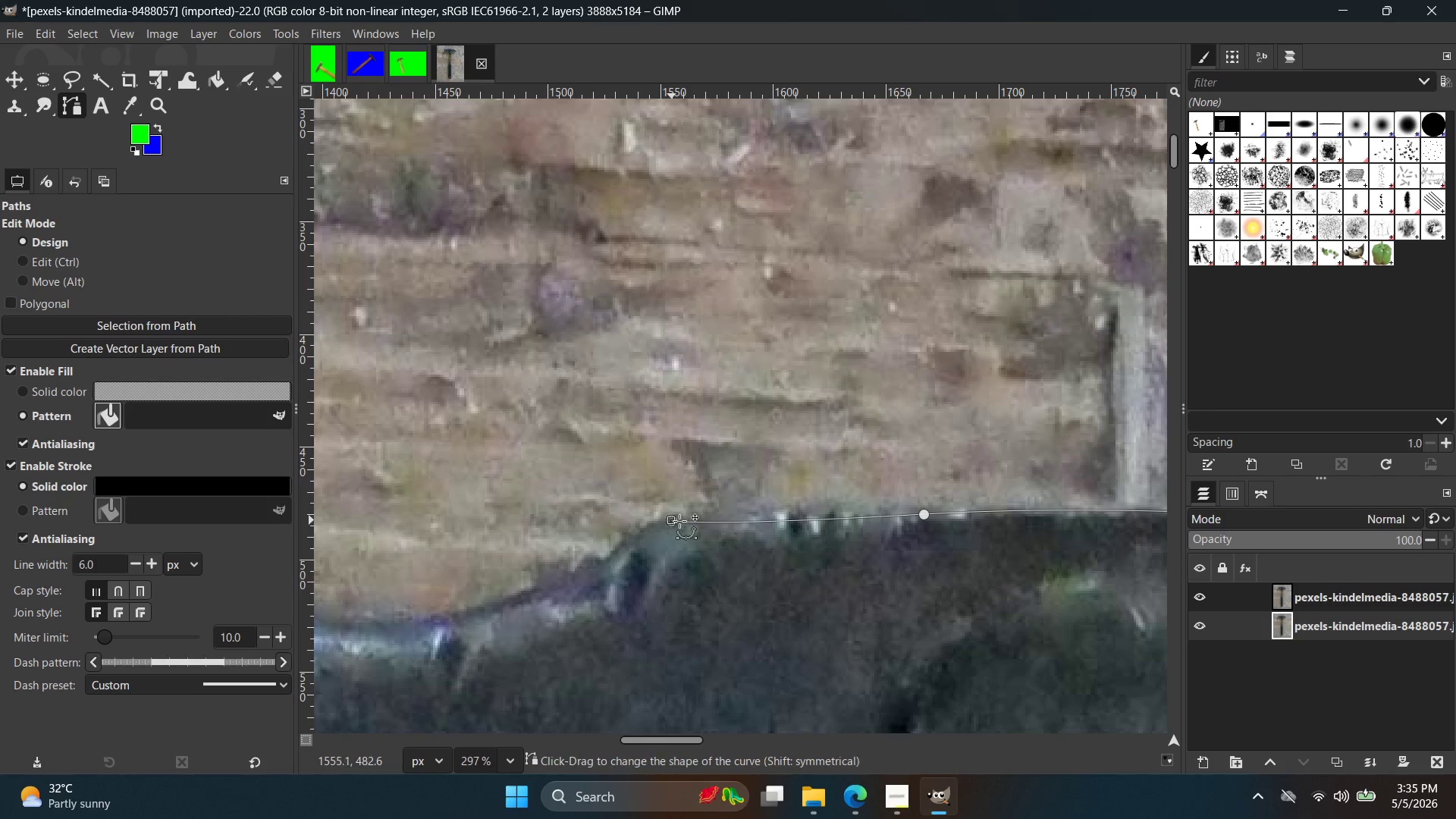 
key(Control+Z)
 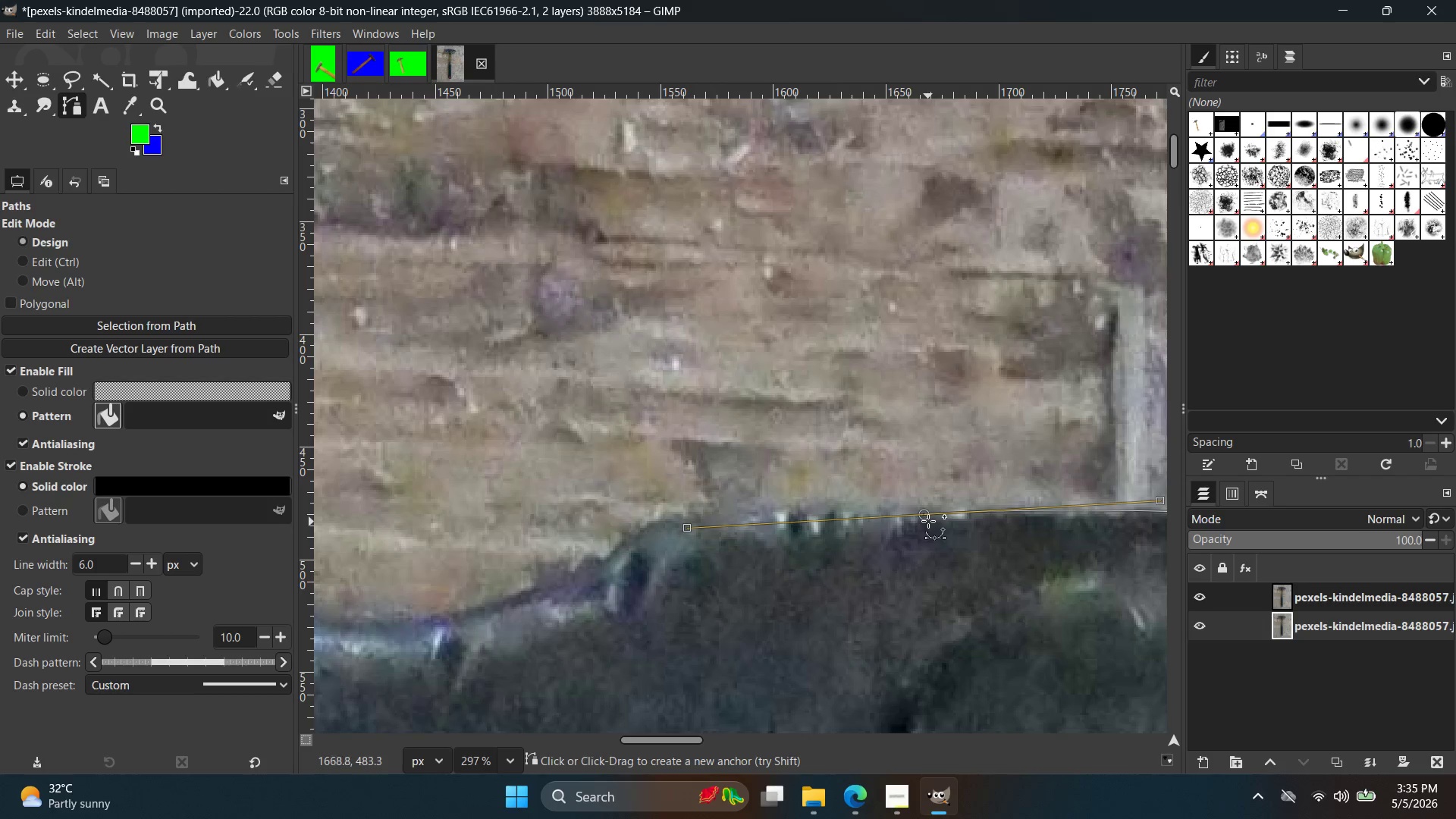 
left_click_drag(start_coordinate=[928, 519], to_coordinate=[925, 511])
 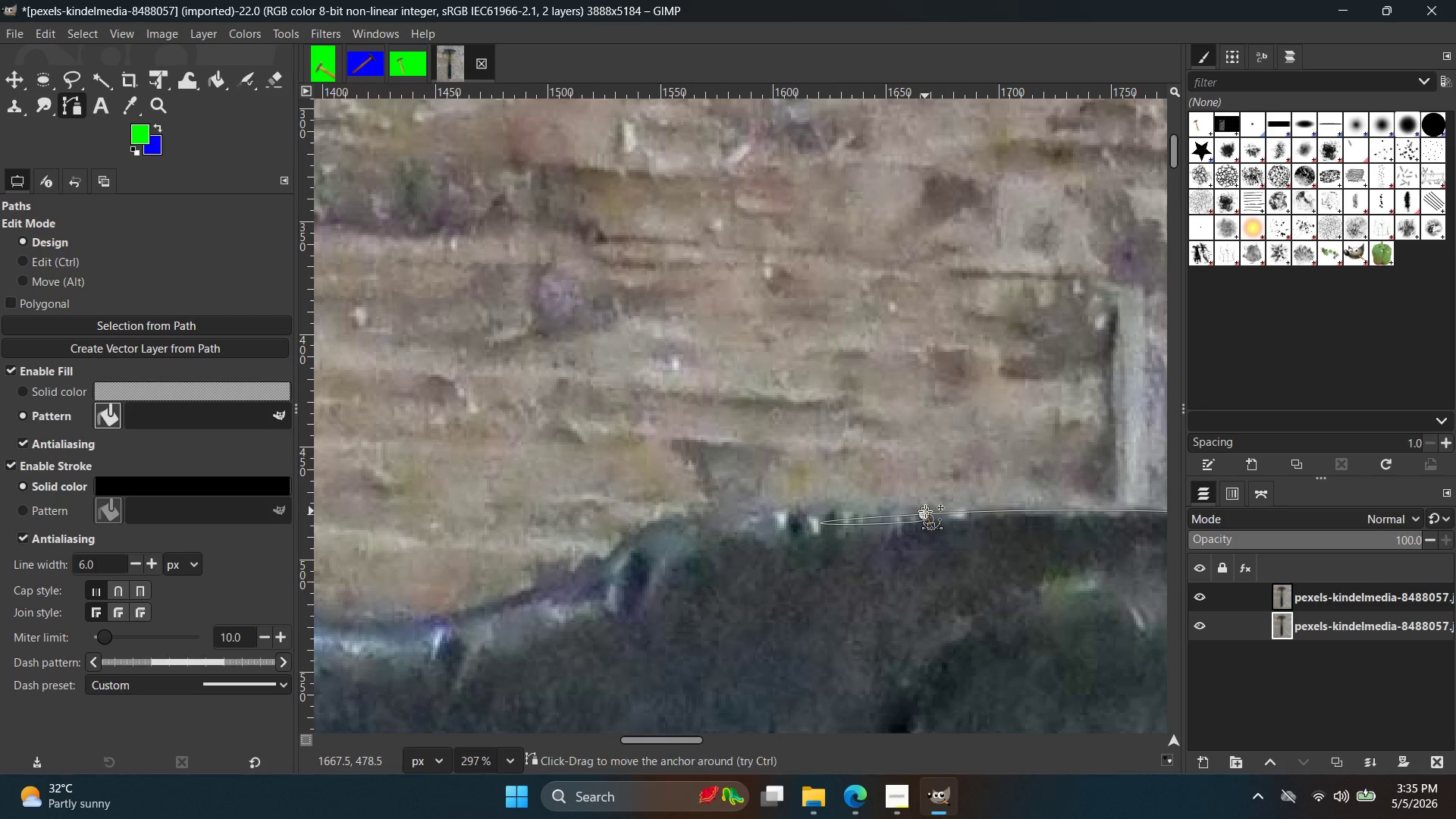 
key(Control+Z)
 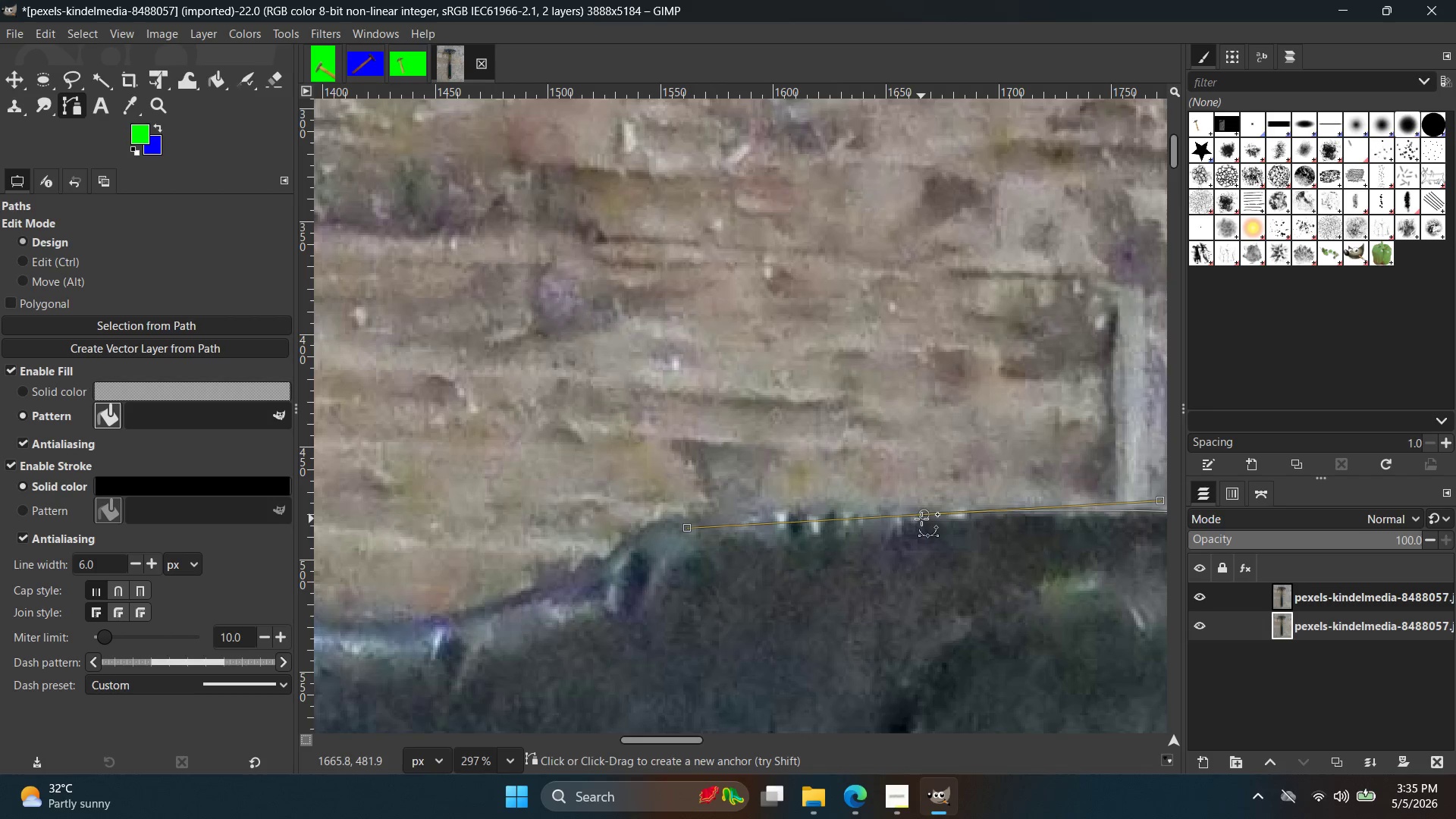 
left_click_drag(start_coordinate=[922, 515], to_coordinate=[921, 511])
 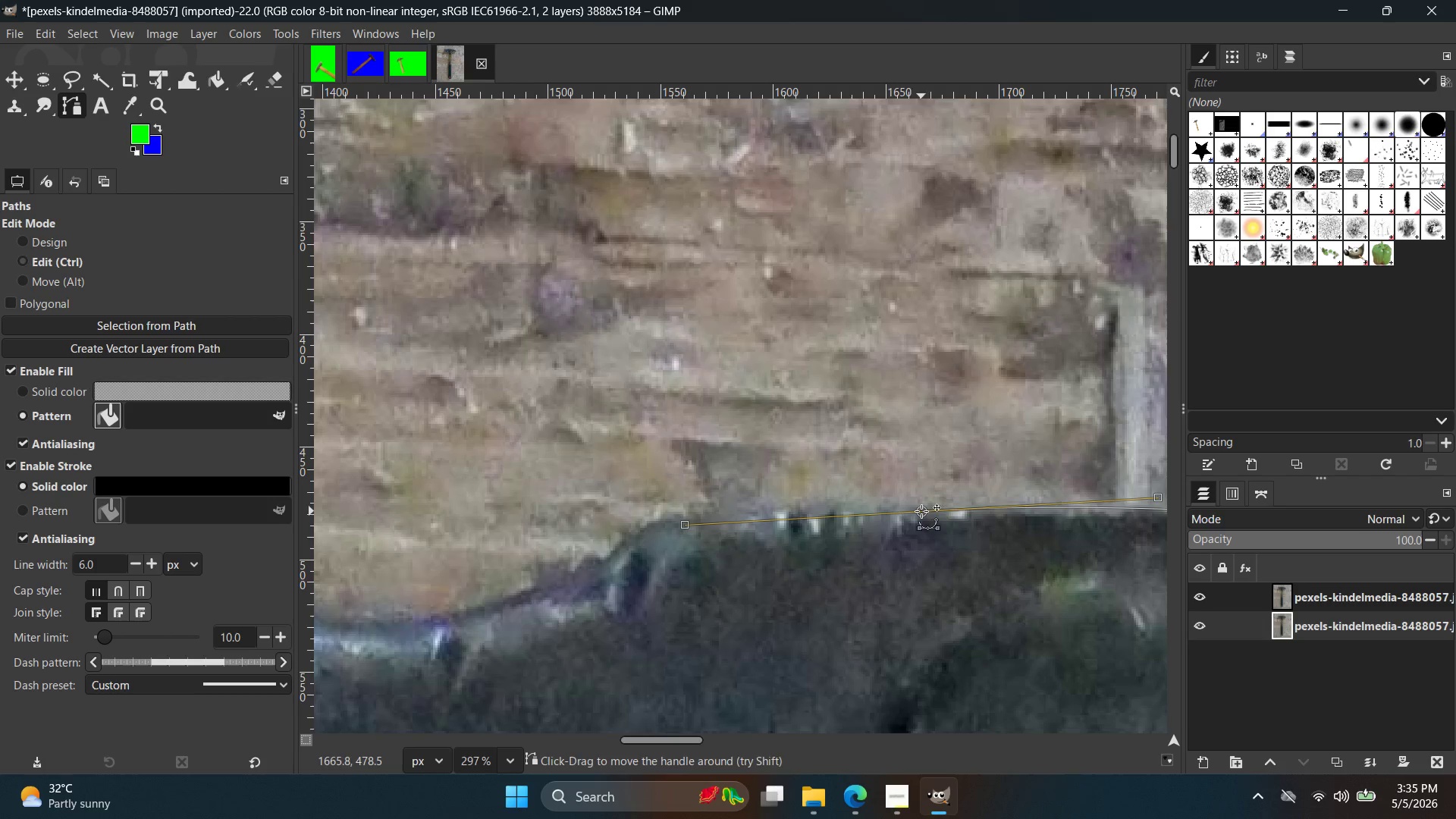 
hold_key(key=ControlLeft, duration=0.64)
scroll: coordinate [937, 517], scroll_direction: down, amount: 3.0
 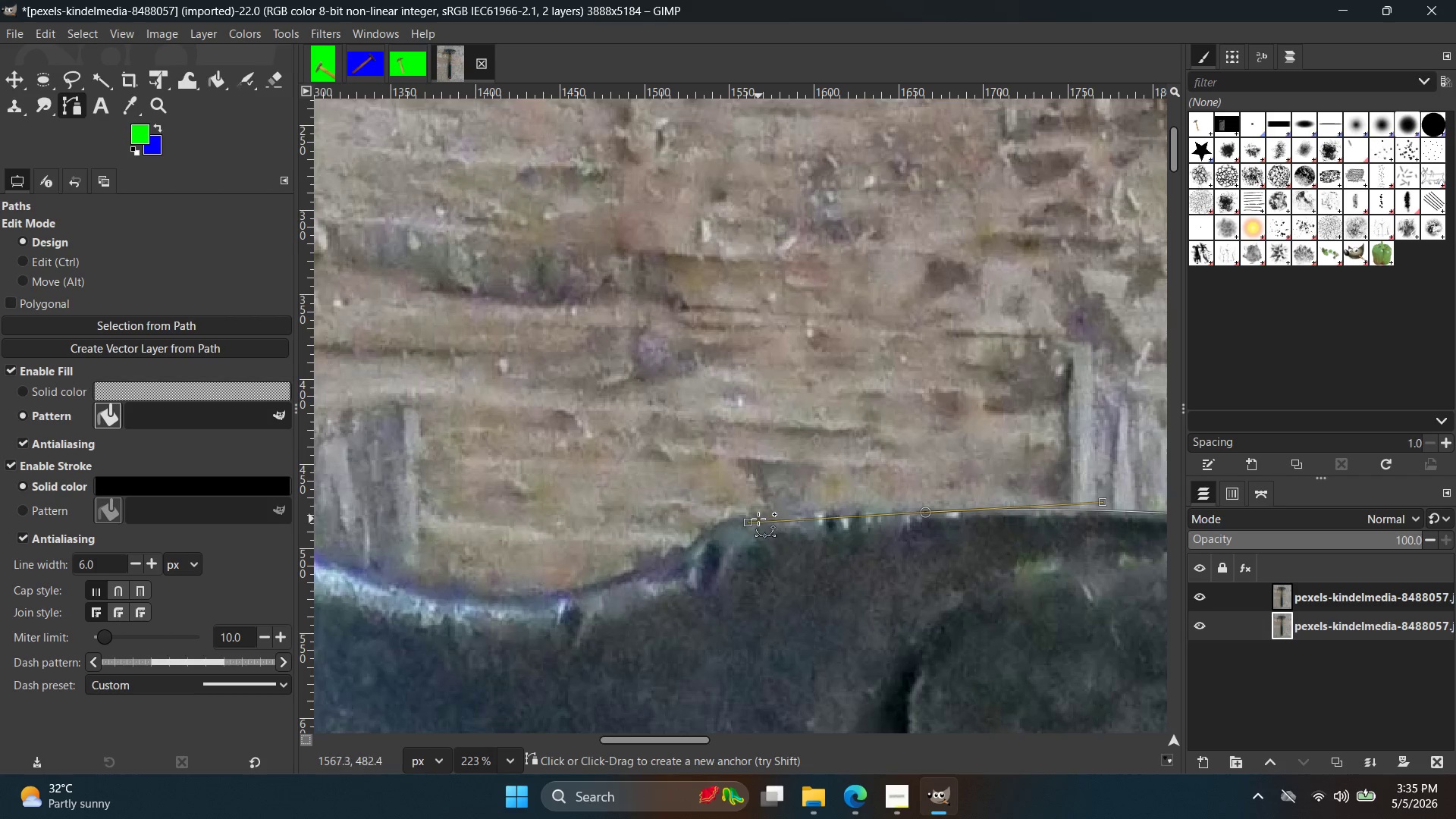 
left_click_drag(start_coordinate=[749, 525], to_coordinate=[941, 517])
 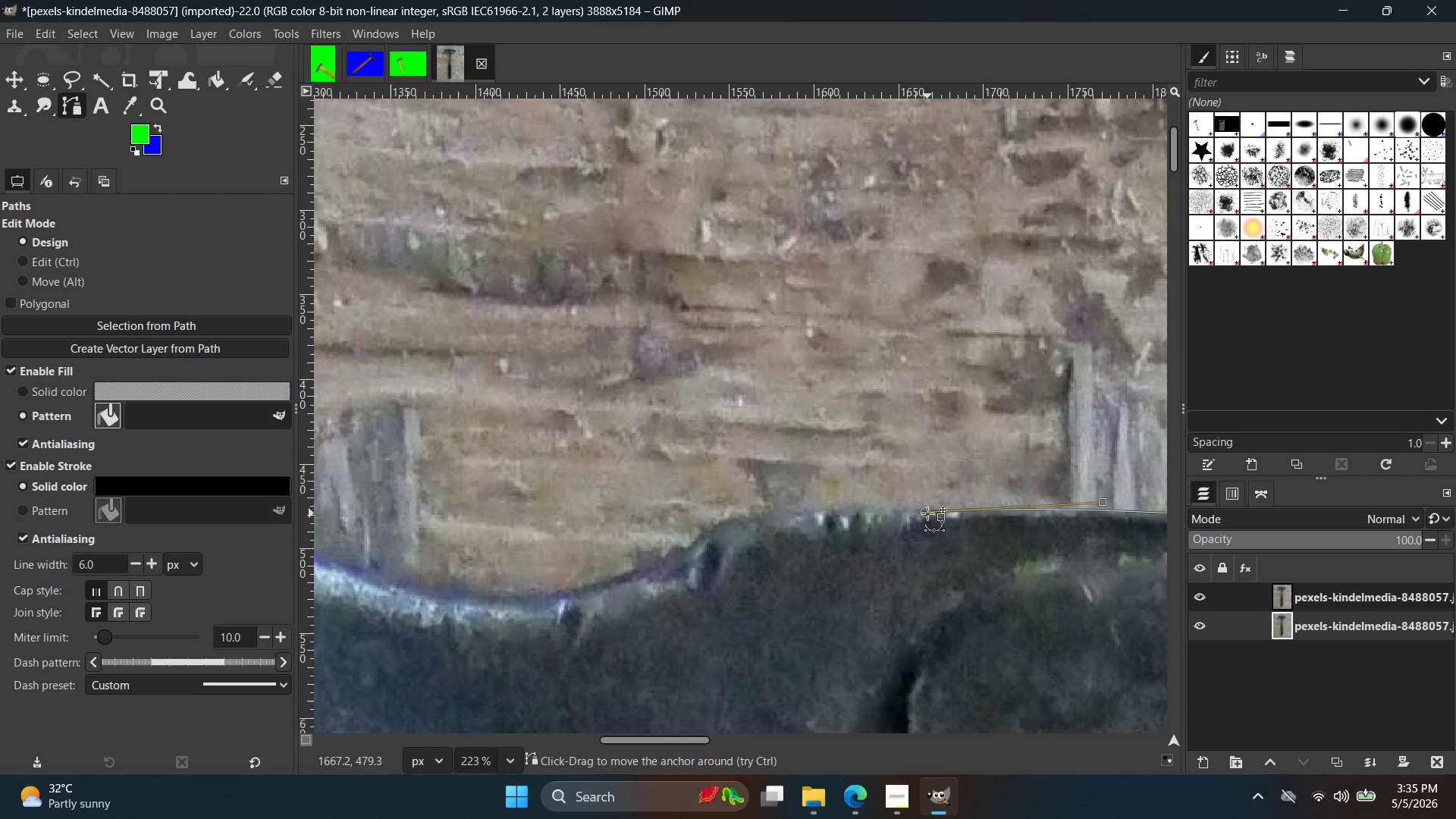 
key(Control+ControlLeft)
 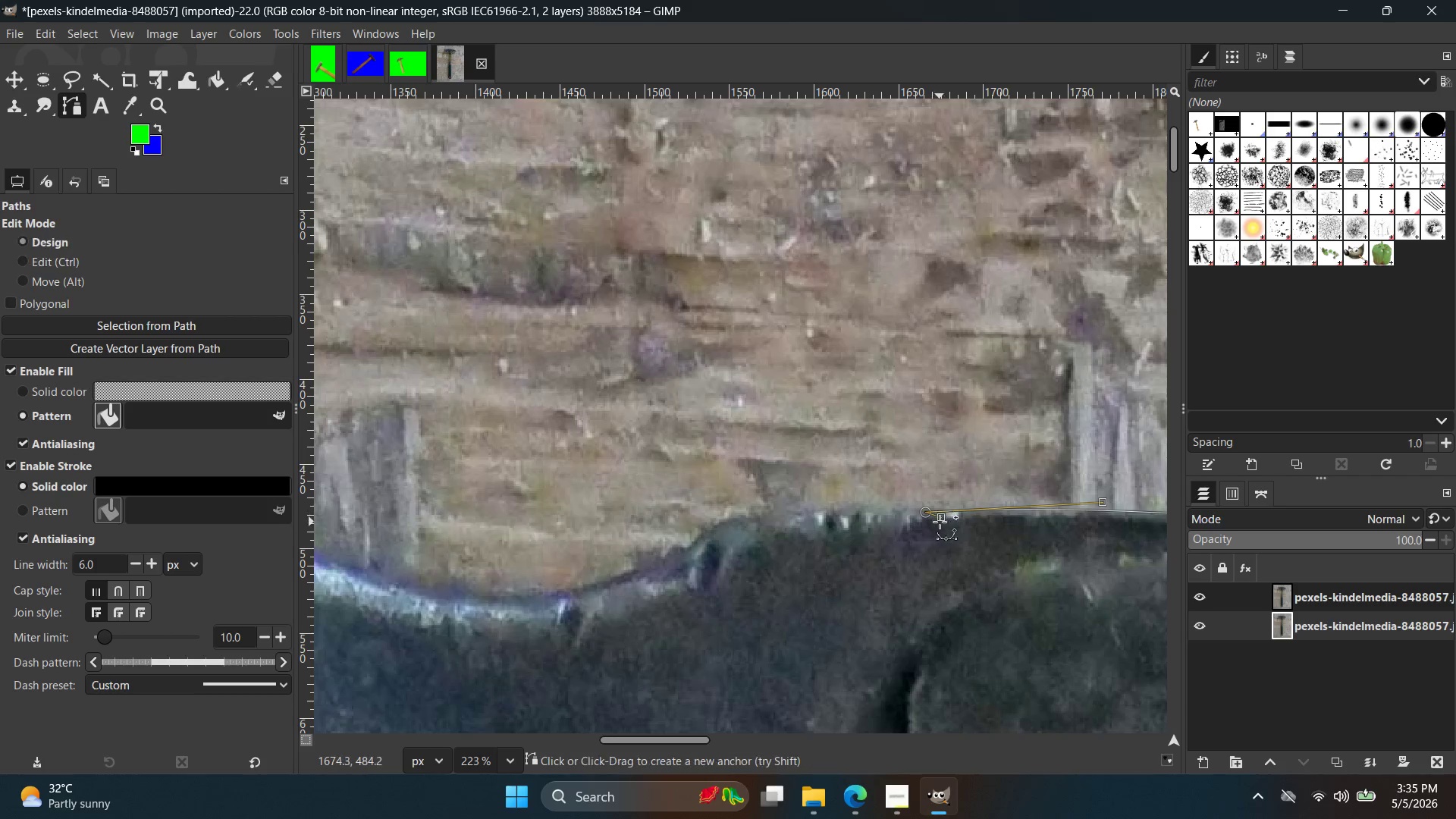 
left_click_drag(start_coordinate=[940, 522], to_coordinate=[927, 513])
 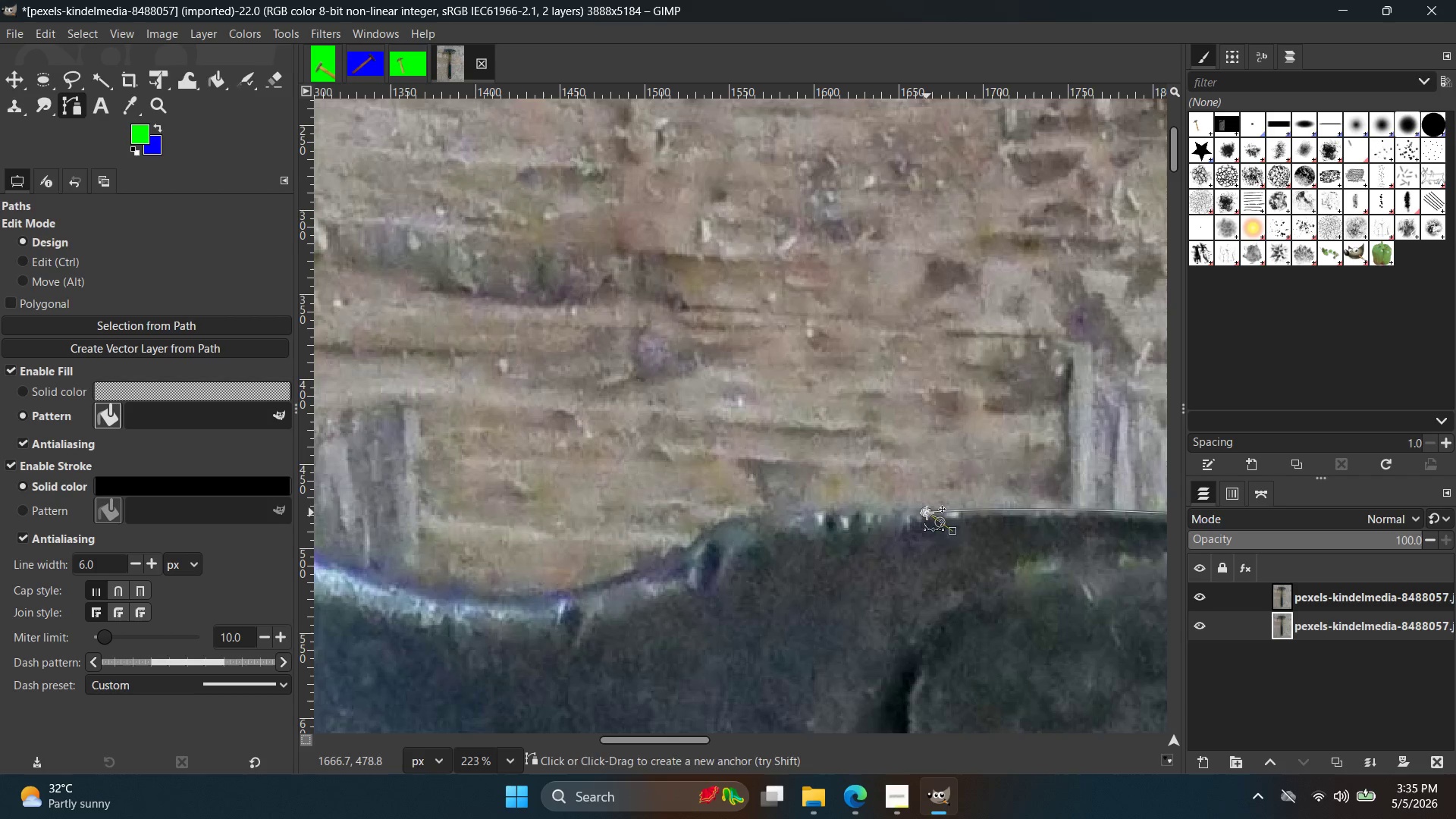 
key(Control+ControlLeft)
 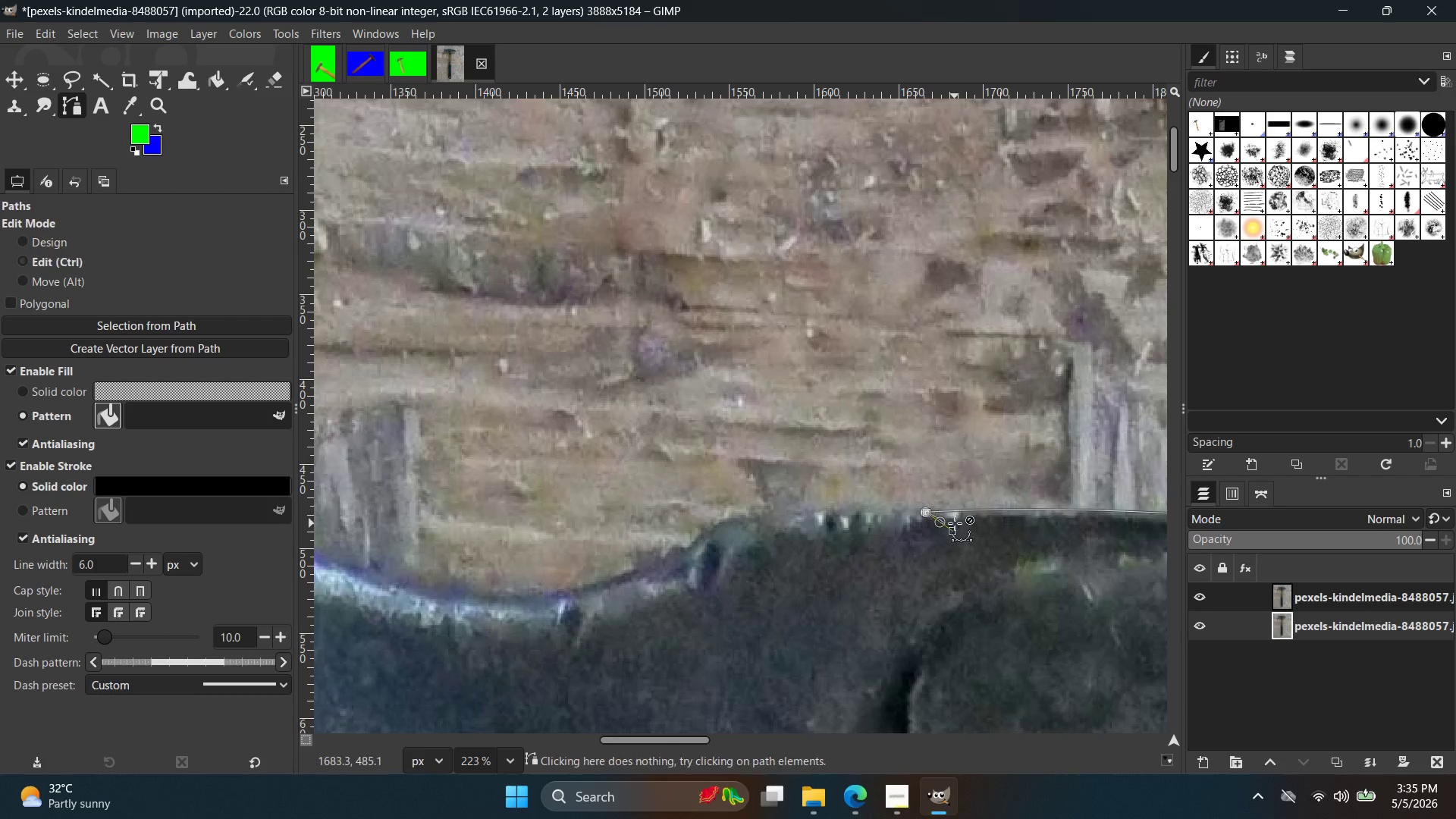 
key(Control+Z)
 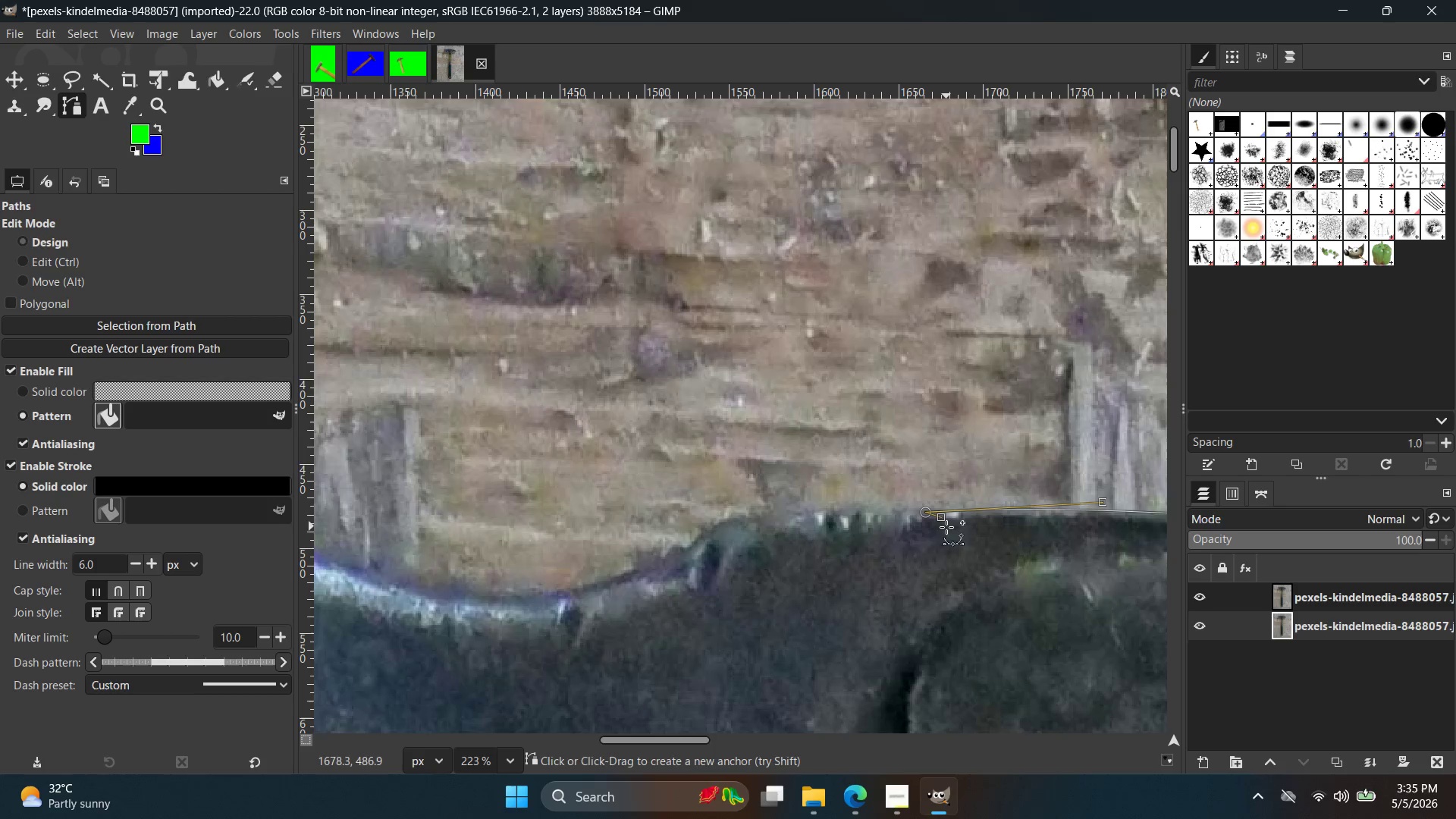 
hold_key(key=ControlLeft, duration=0.53)
 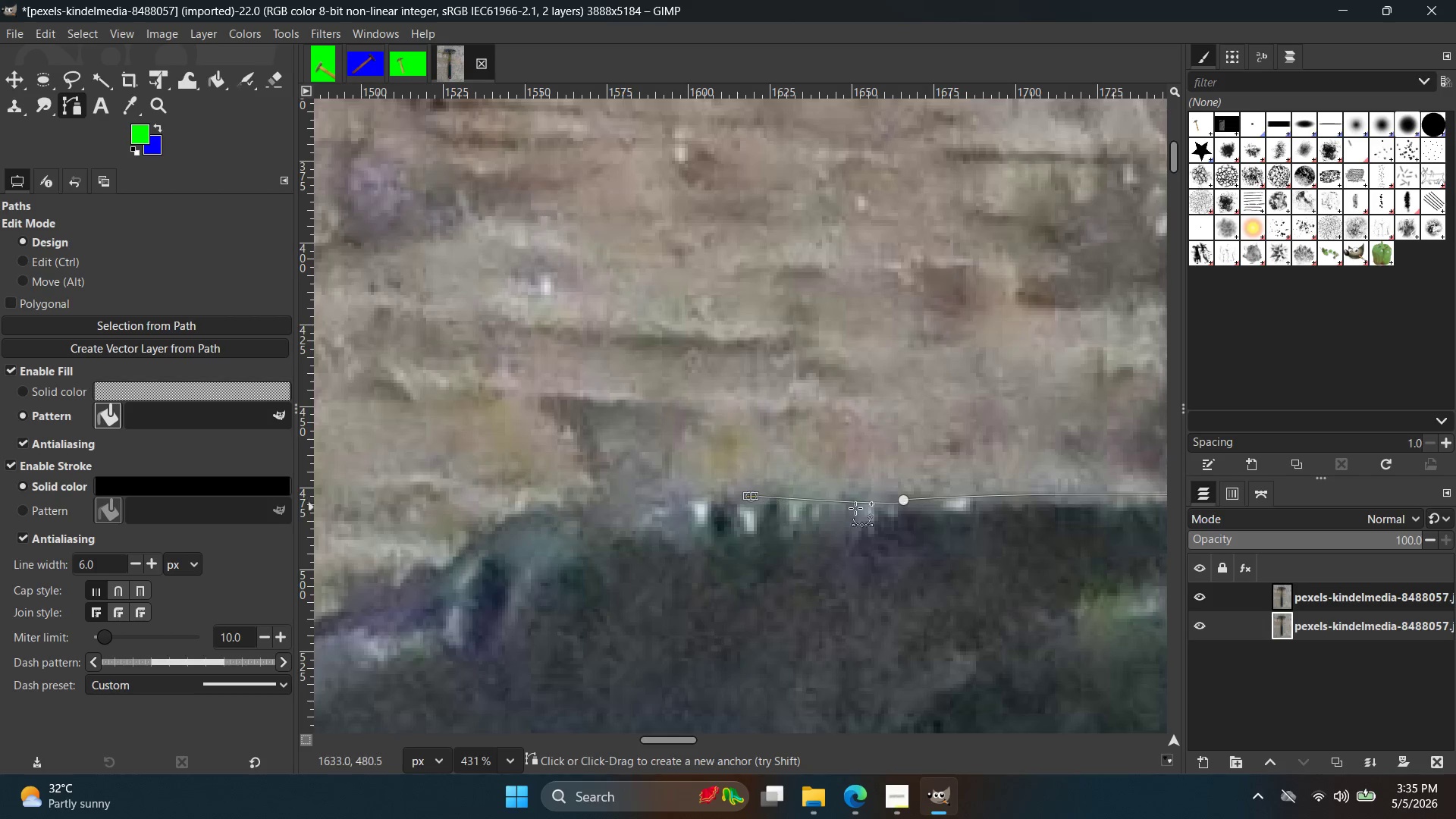 
left_click_drag(start_coordinate=[751, 496], to_coordinate=[747, 496])
 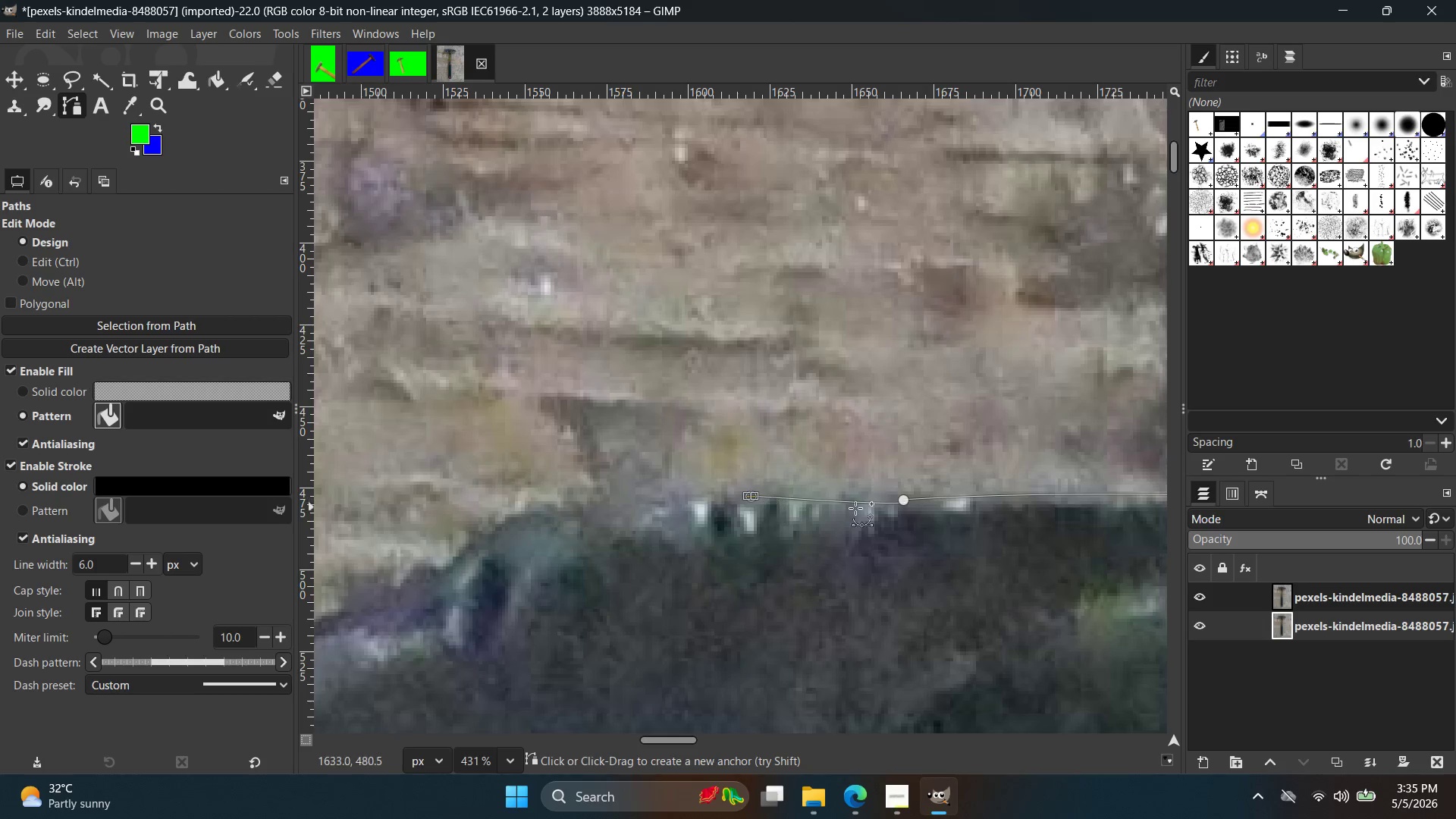 
scroll: coordinate [940, 520], scroll_direction: up, amount: 7.0
 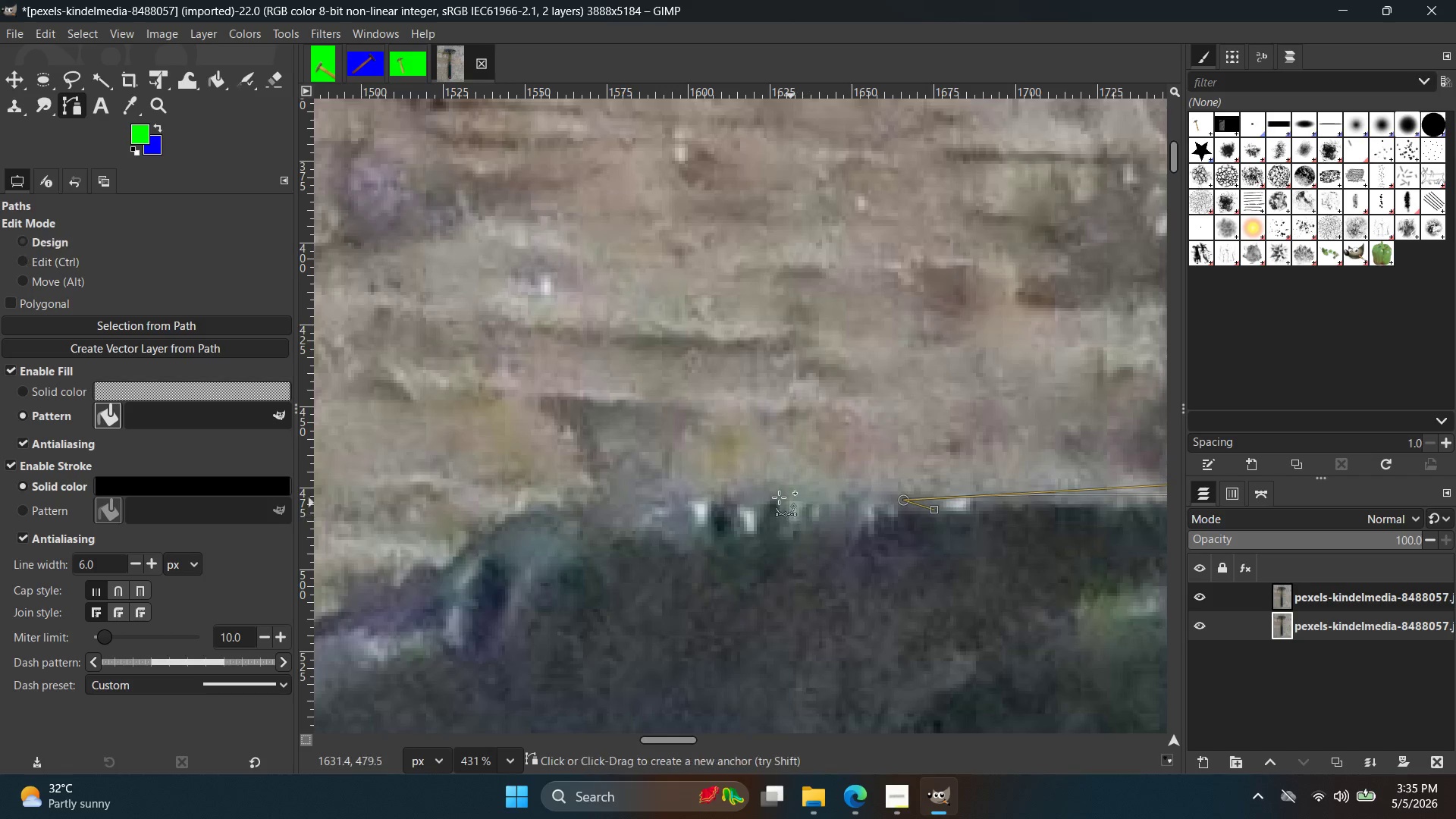 
key(Control+ControlLeft)
 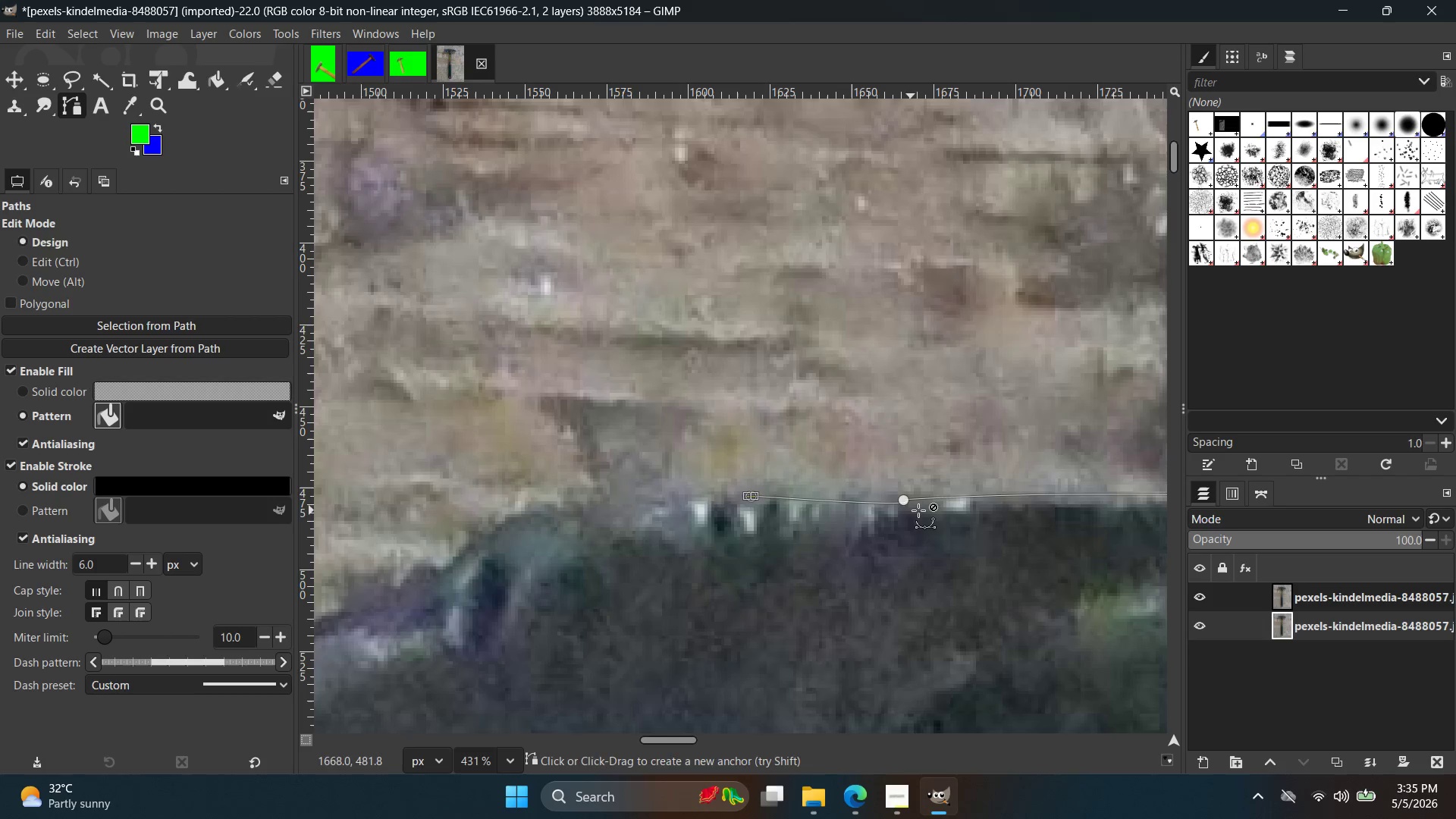 
key(Control+Z)
 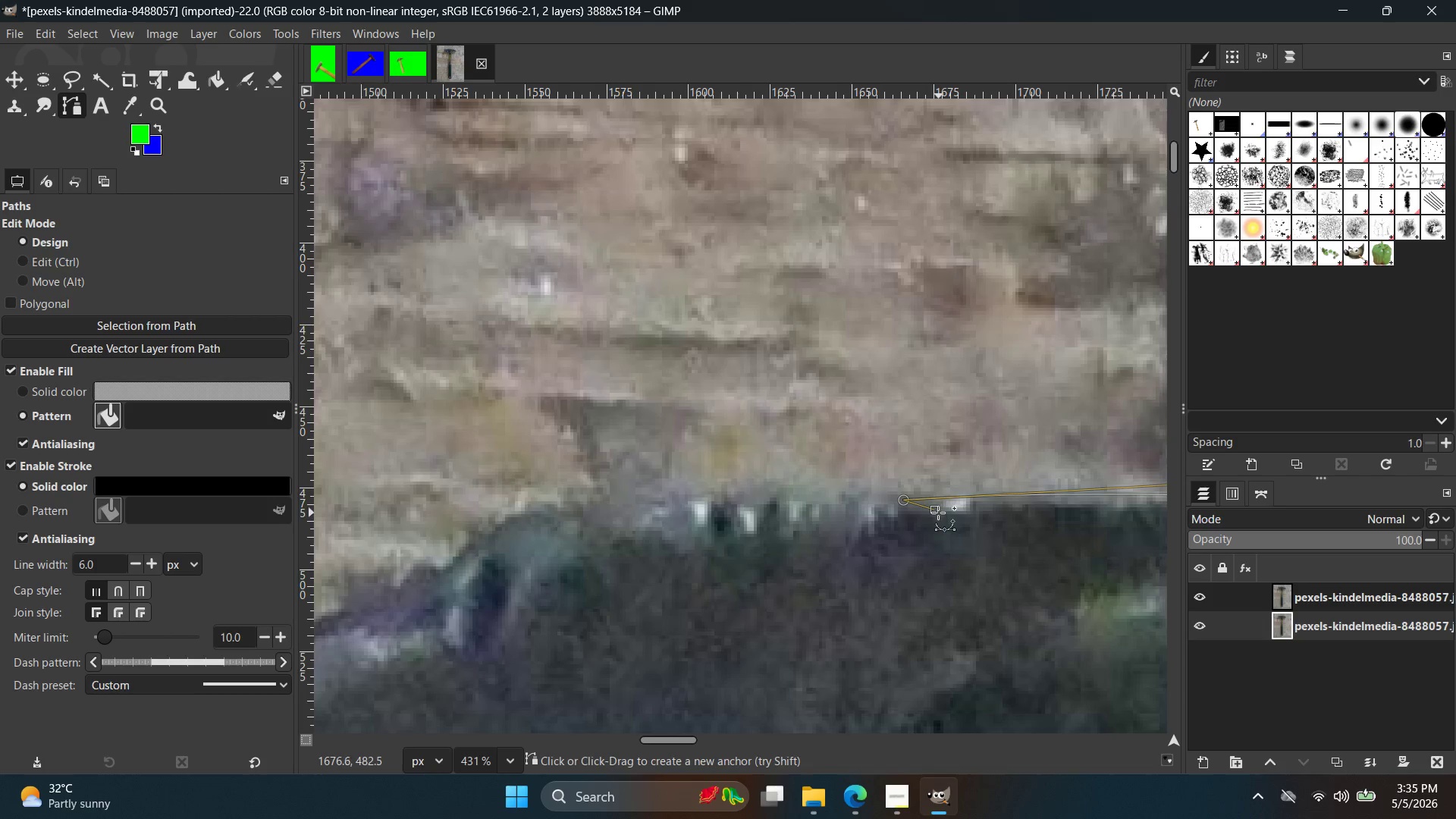 
left_click_drag(start_coordinate=[934, 511], to_coordinate=[905, 503])
 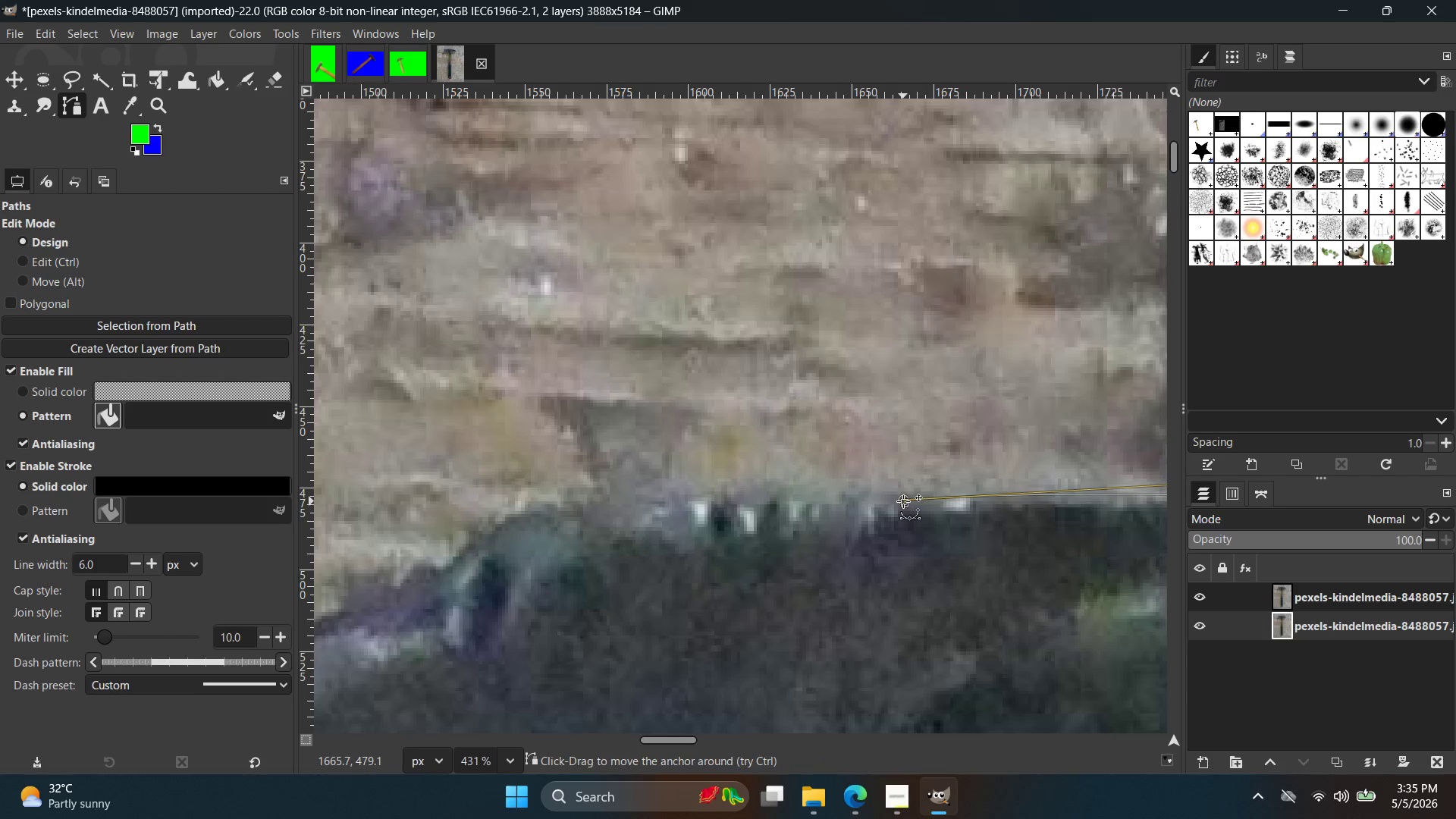 
left_click([903, 501])
 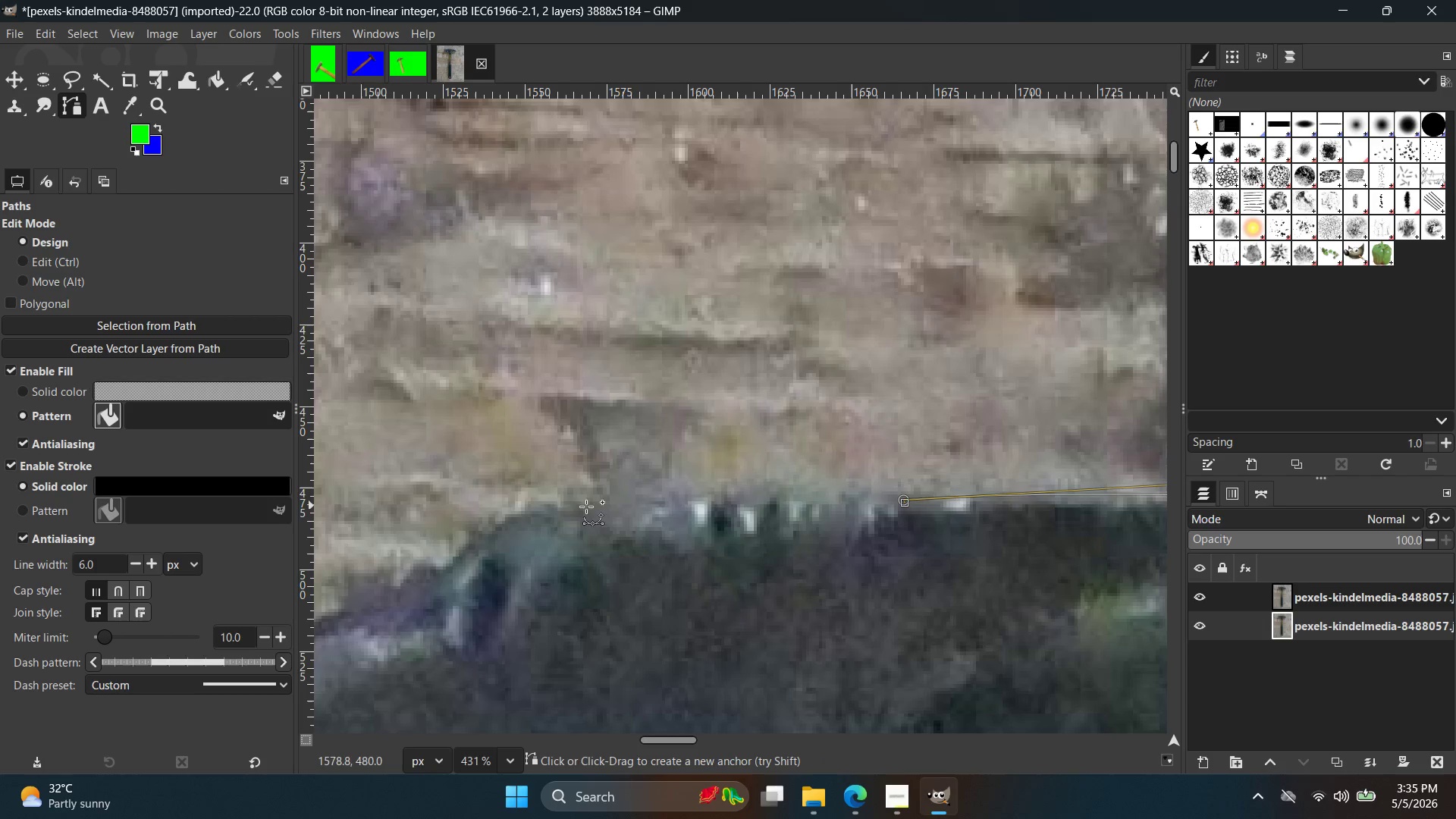 
left_click([546, 507])
 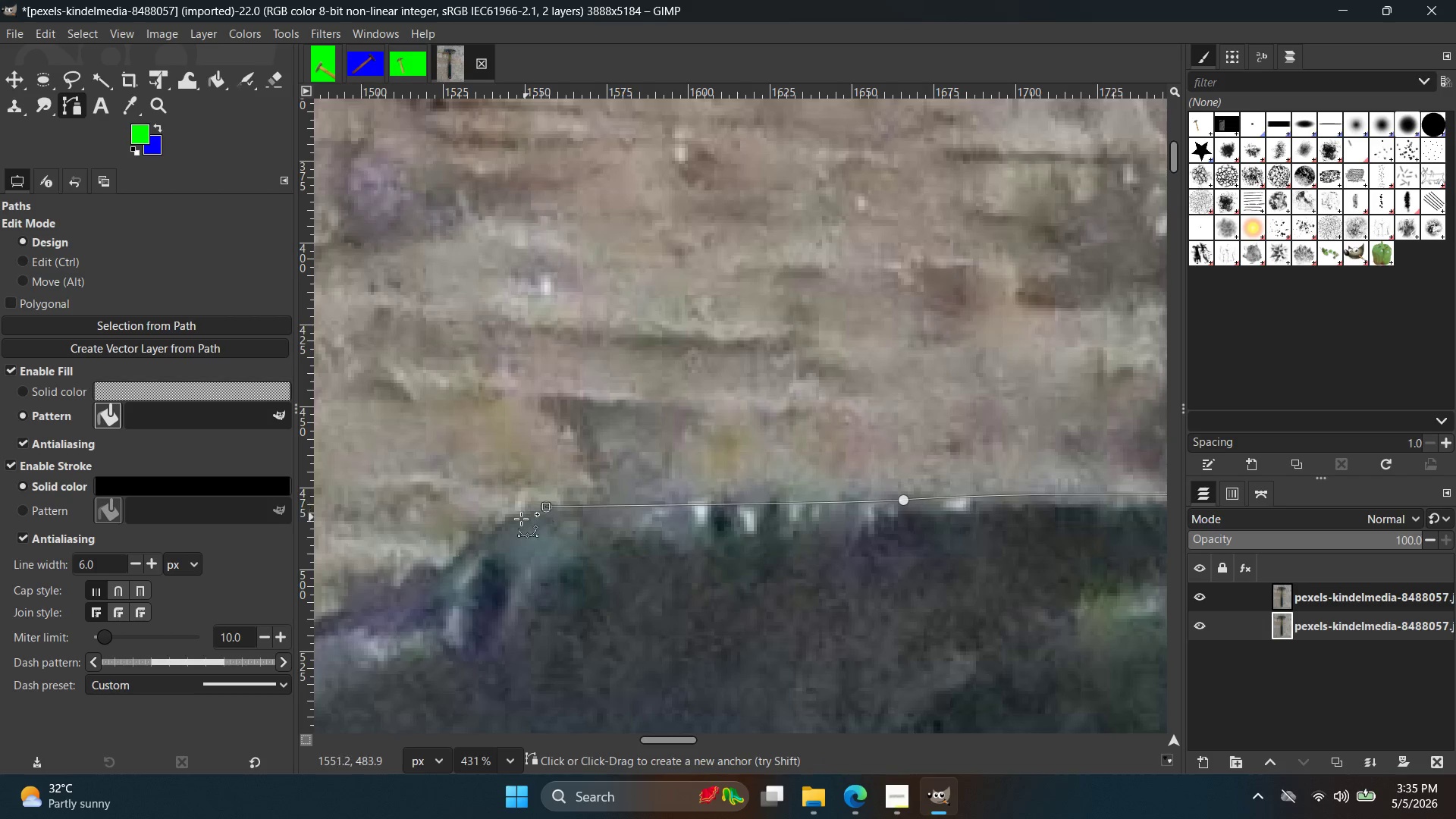 
key(Control+ControlLeft)
 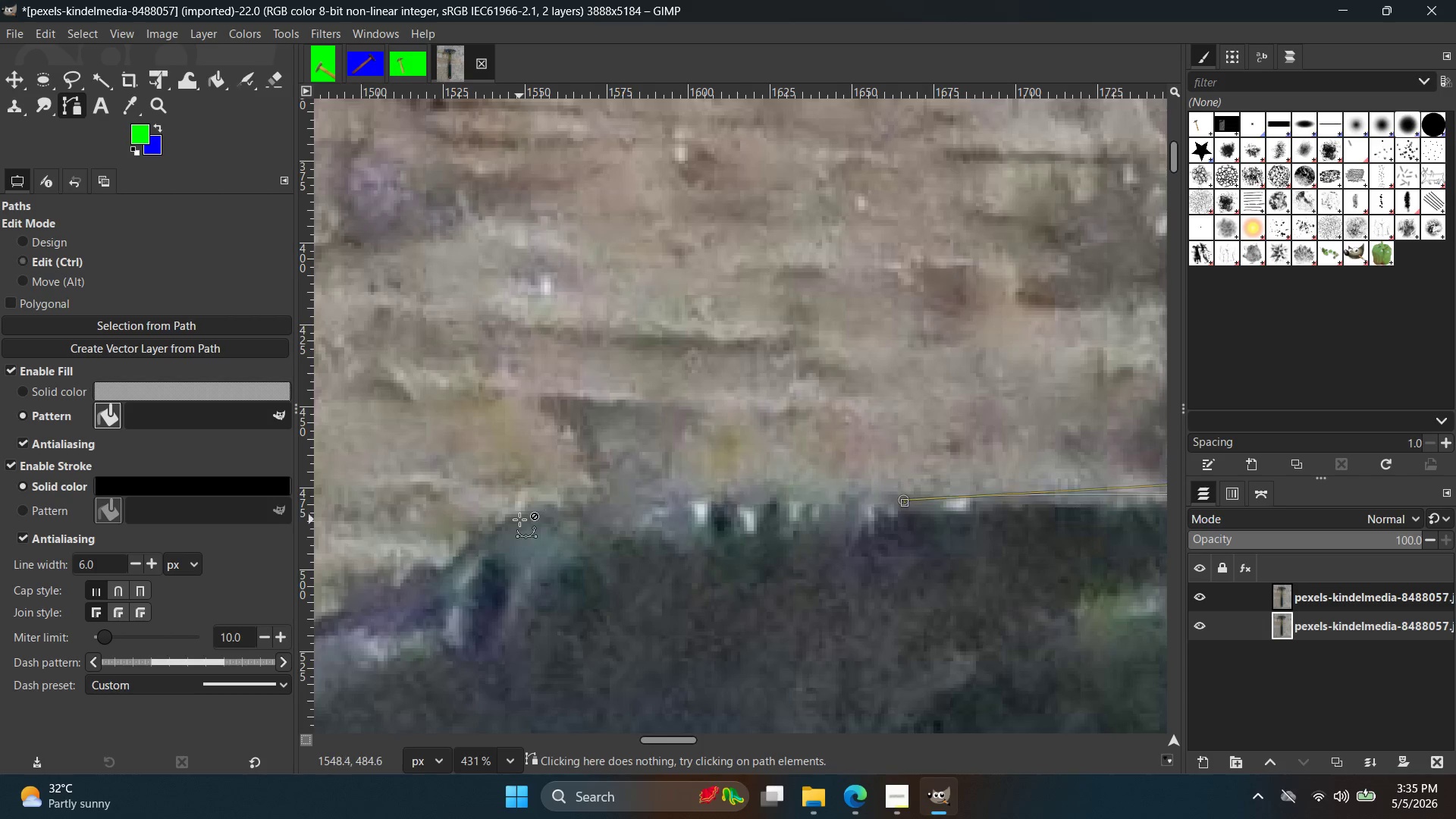 
key(Control+Z)
 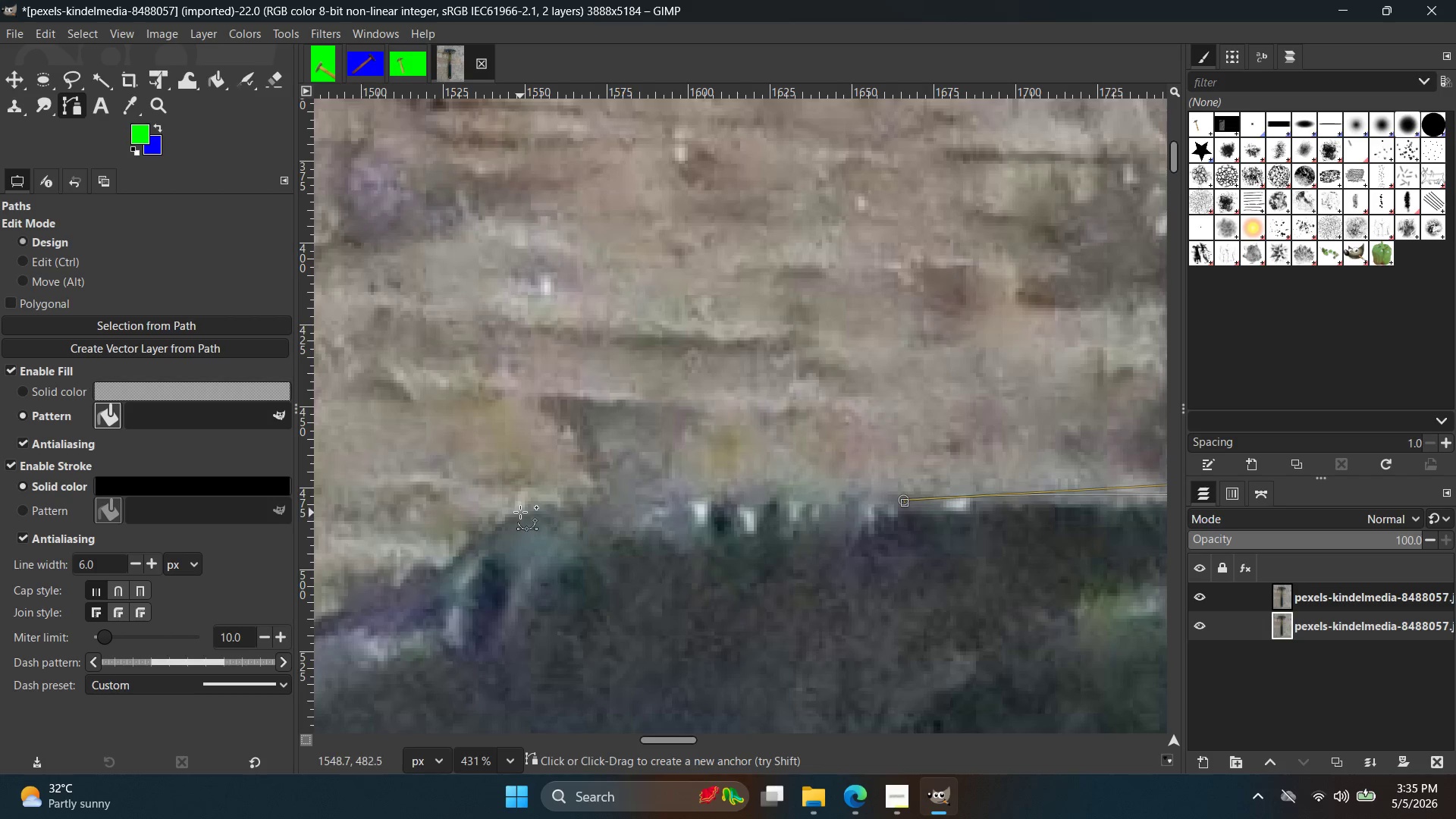 
left_click_drag(start_coordinate=[521, 510], to_coordinate=[454, 524])
 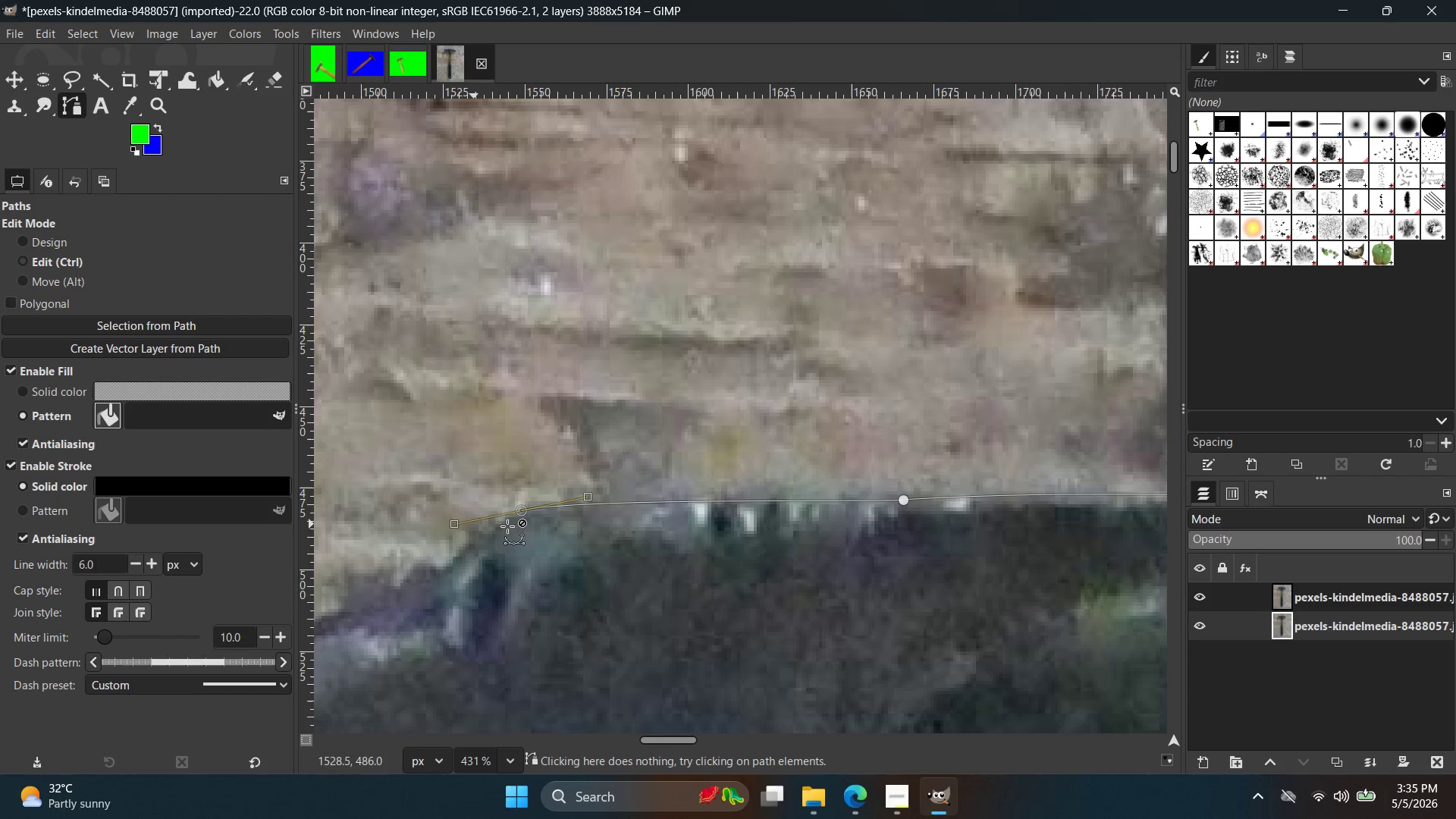 
key(Control+Z)
 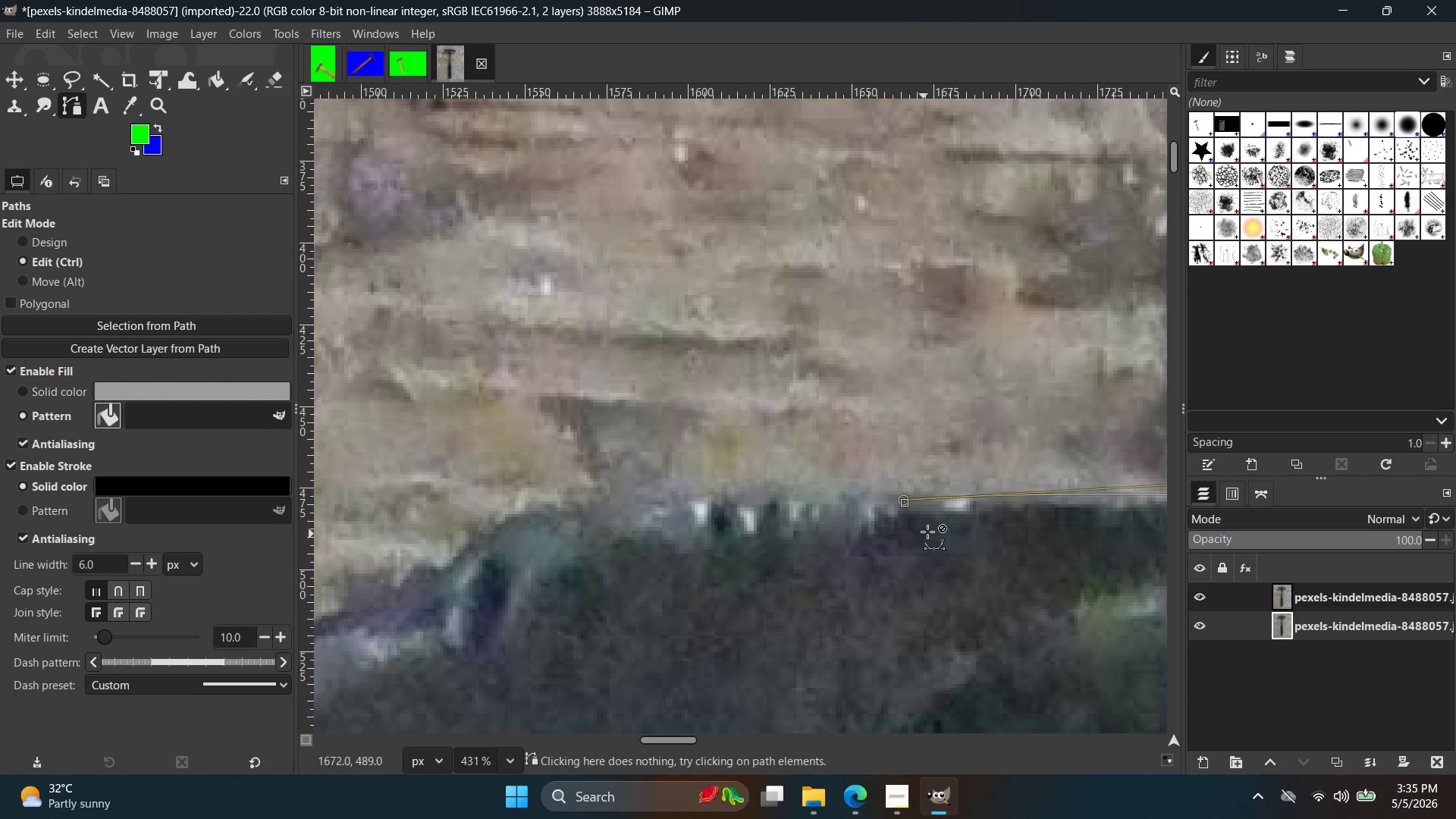 
key(Control+Z)
 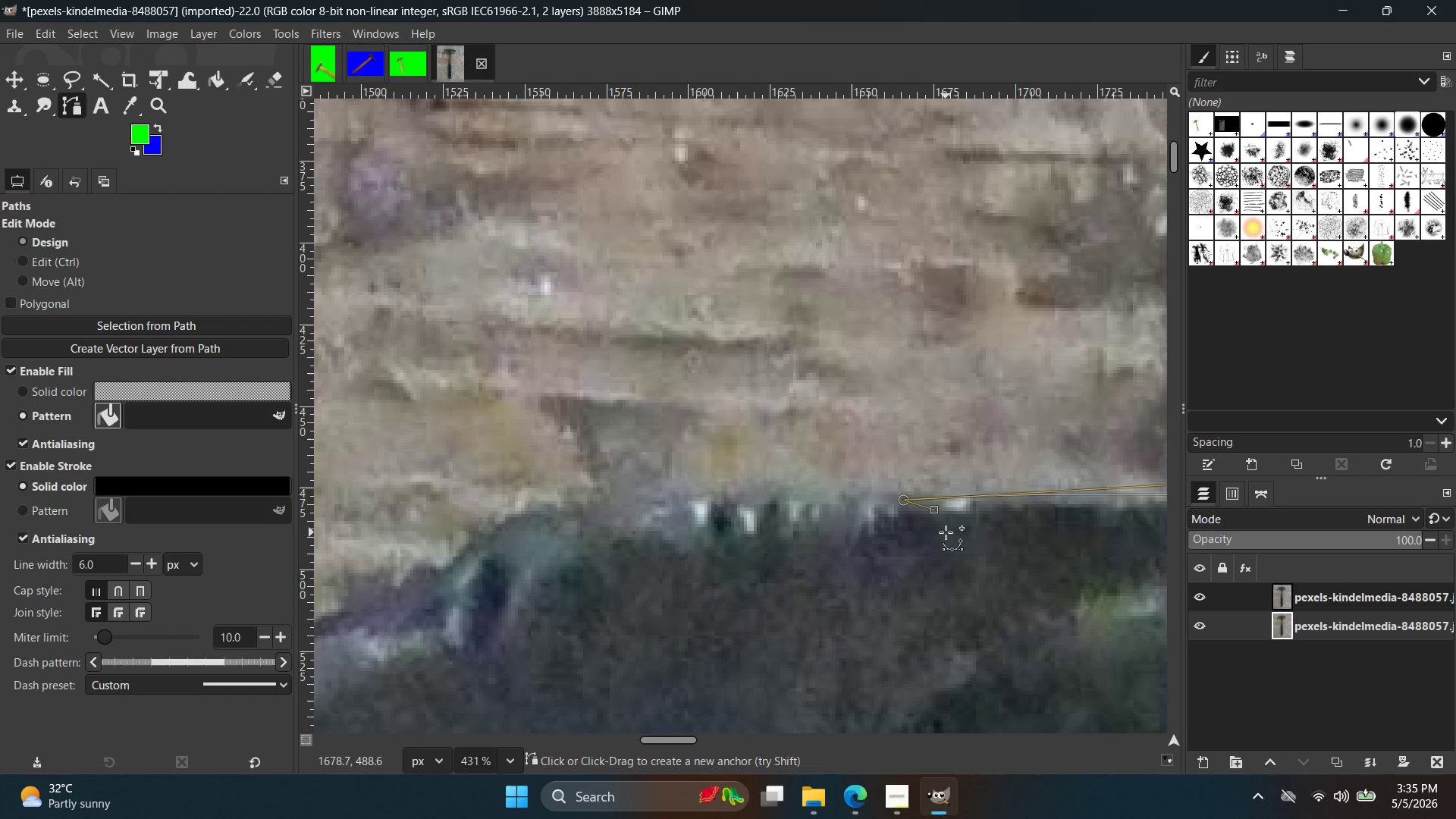 
key(Control+ControlLeft)
 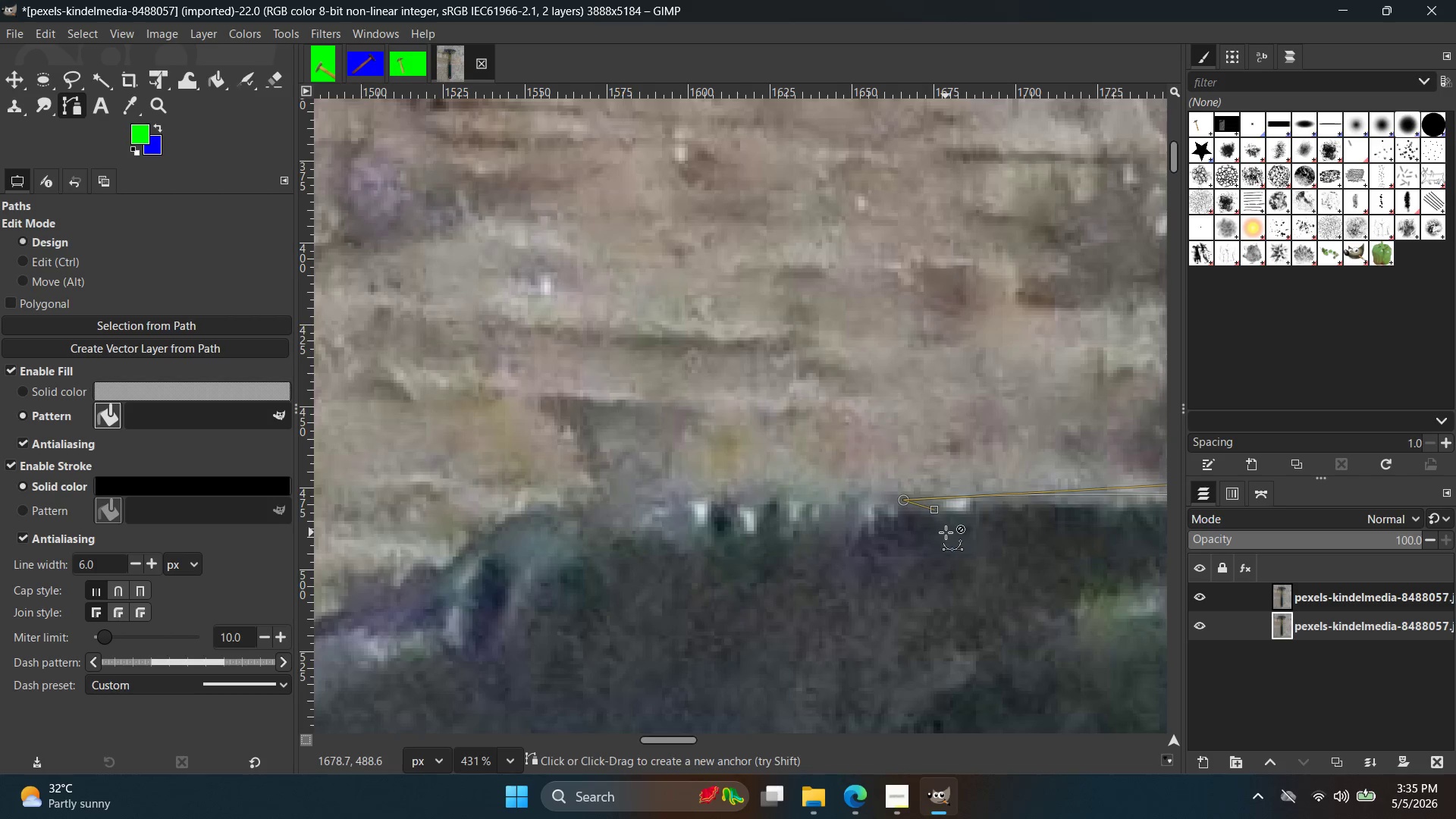 
key(Control+Z)
 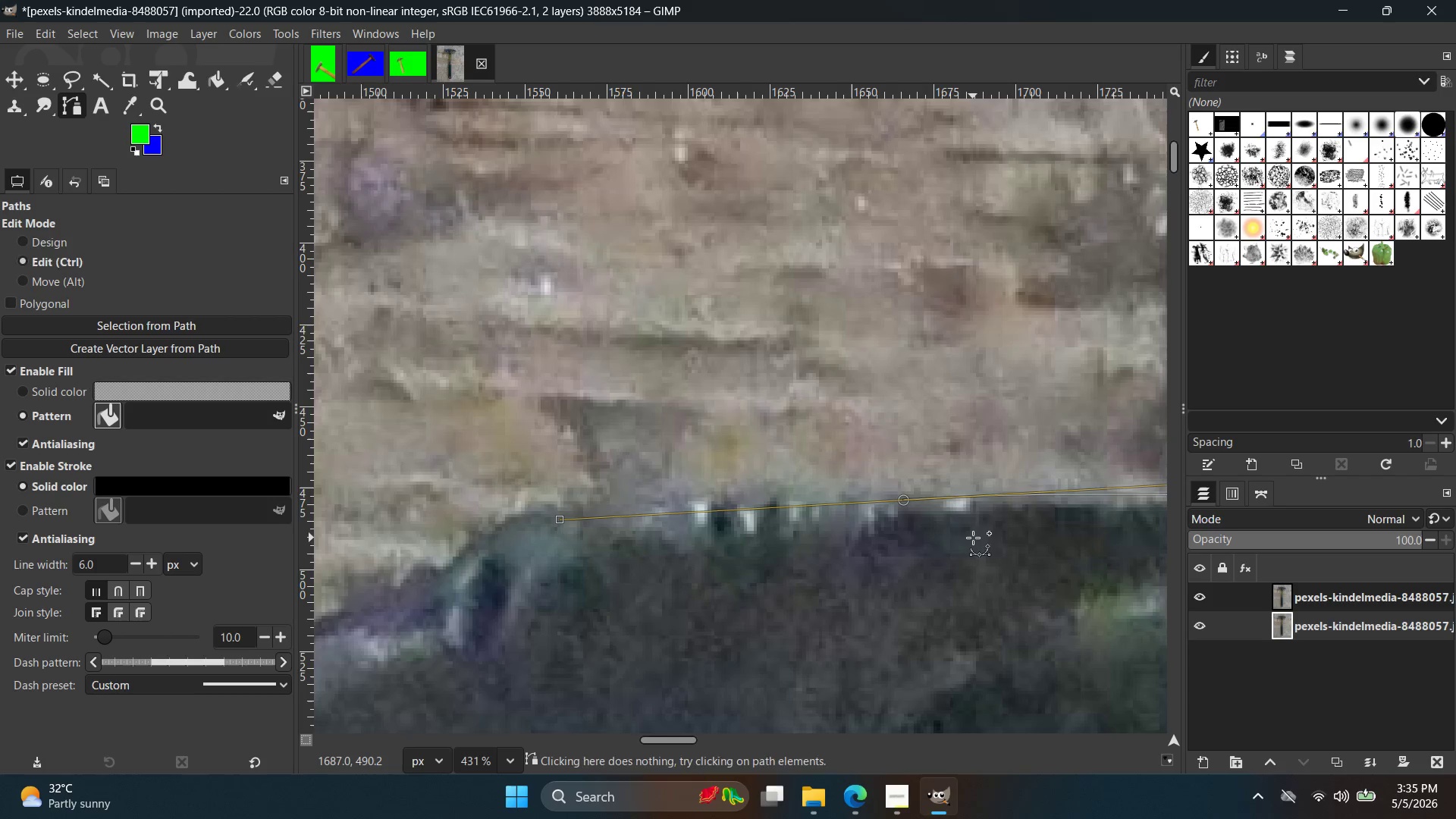 
key(Control+Z)
 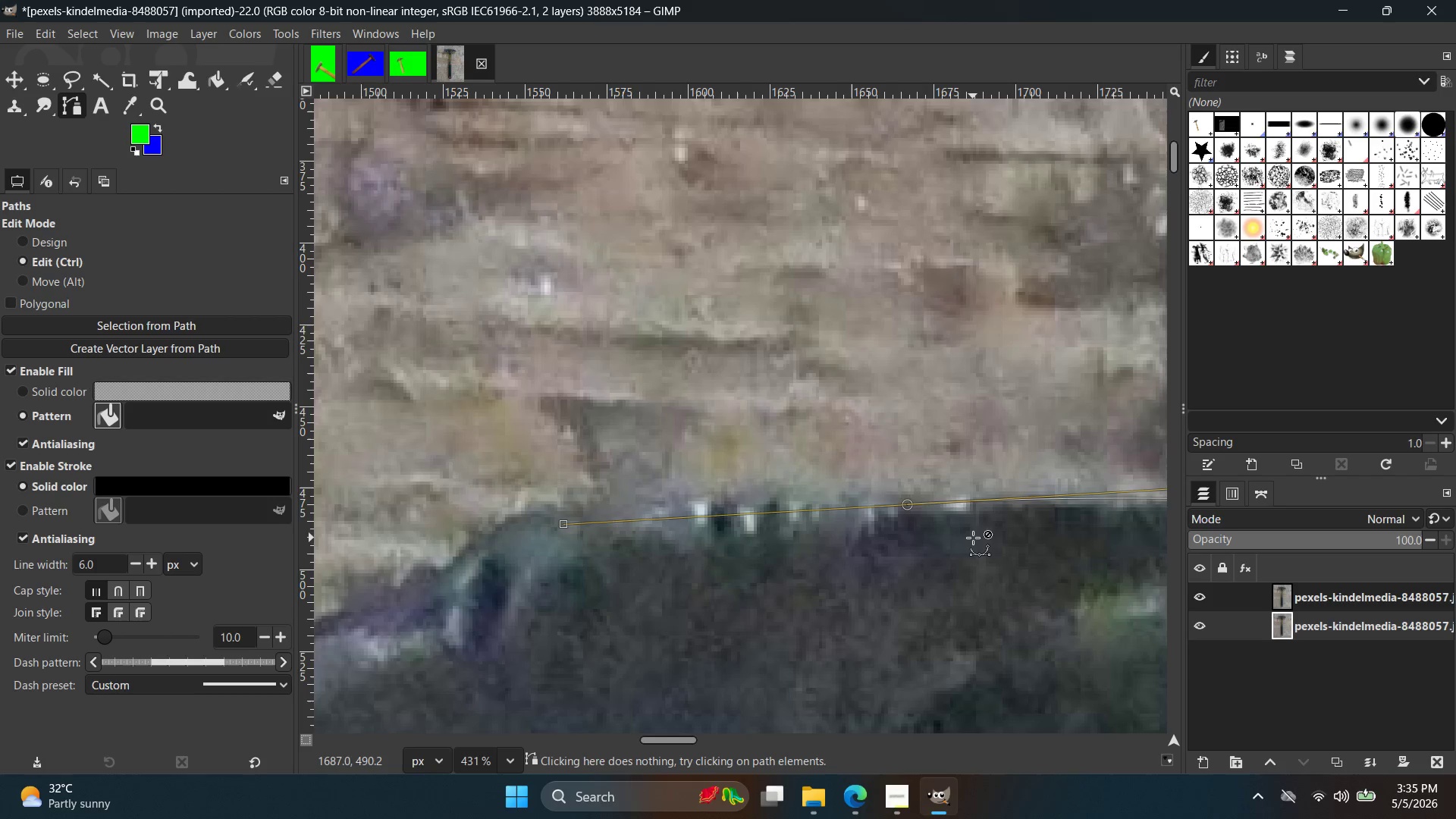 
key(Control+Z)
 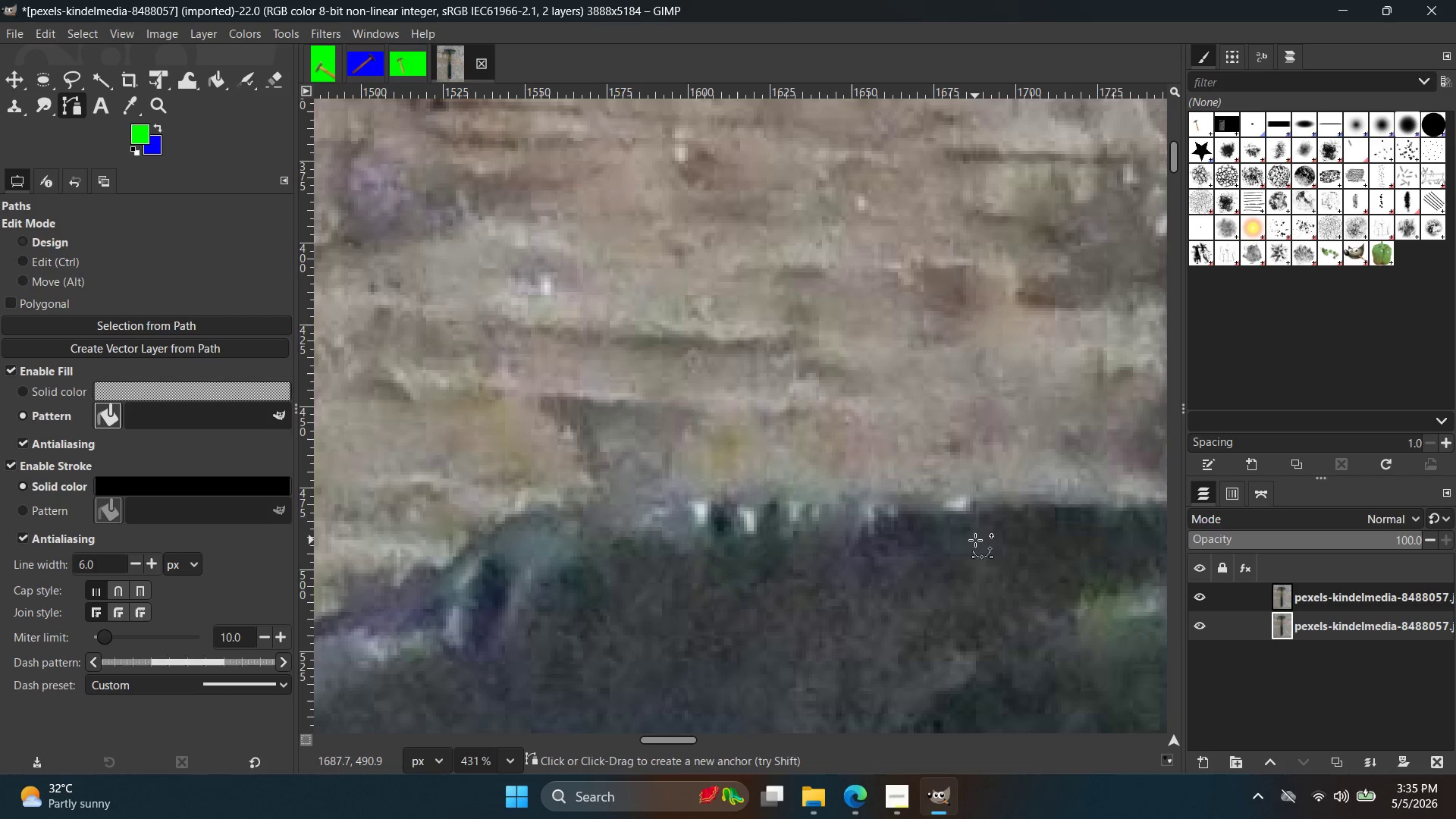 
key(Control+ControlLeft)
 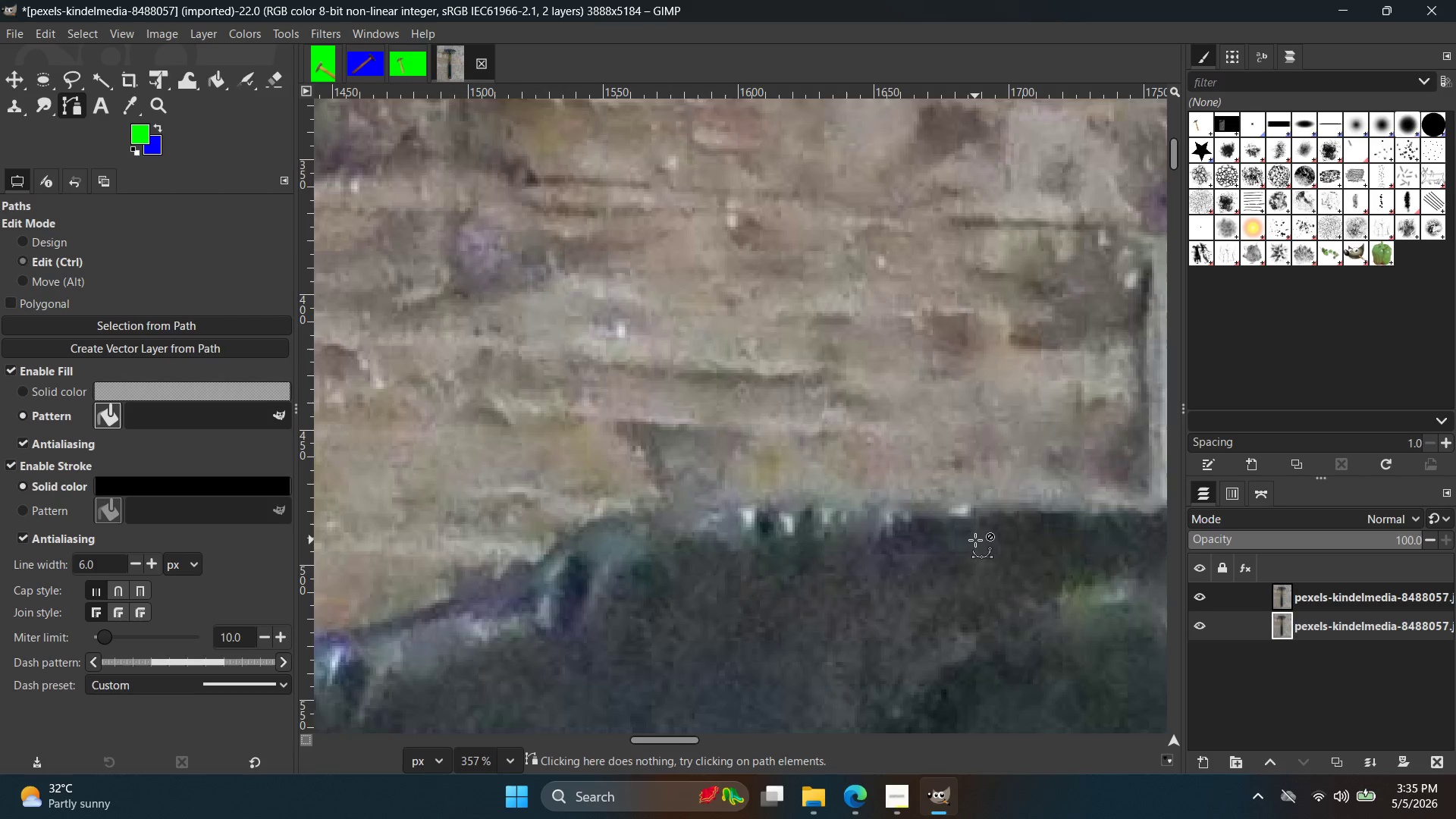 
hold_key(key=Space, duration=0.52)
 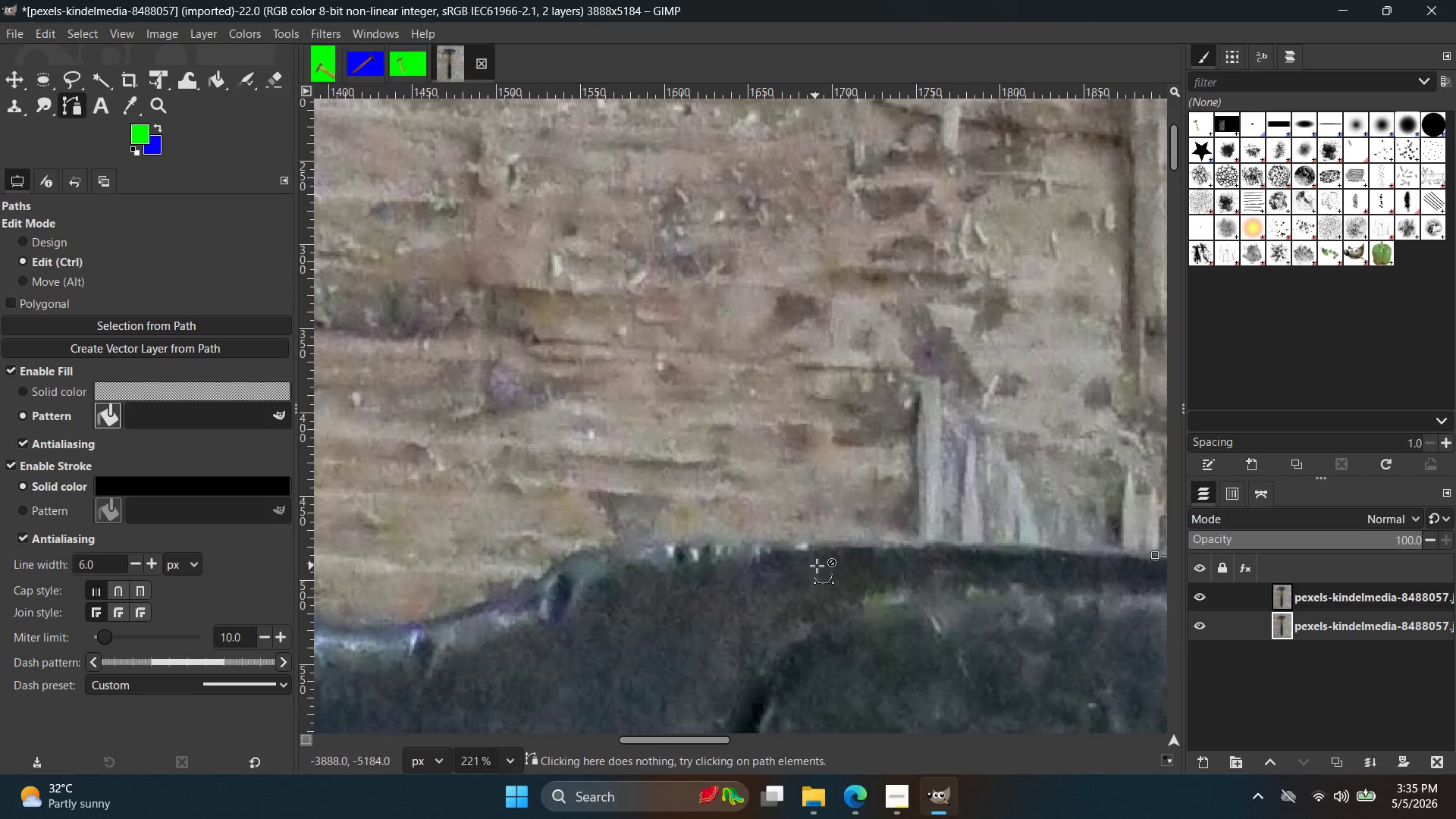 
scroll: coordinate [975, 540], scroll_direction: down, amount: 4.0
 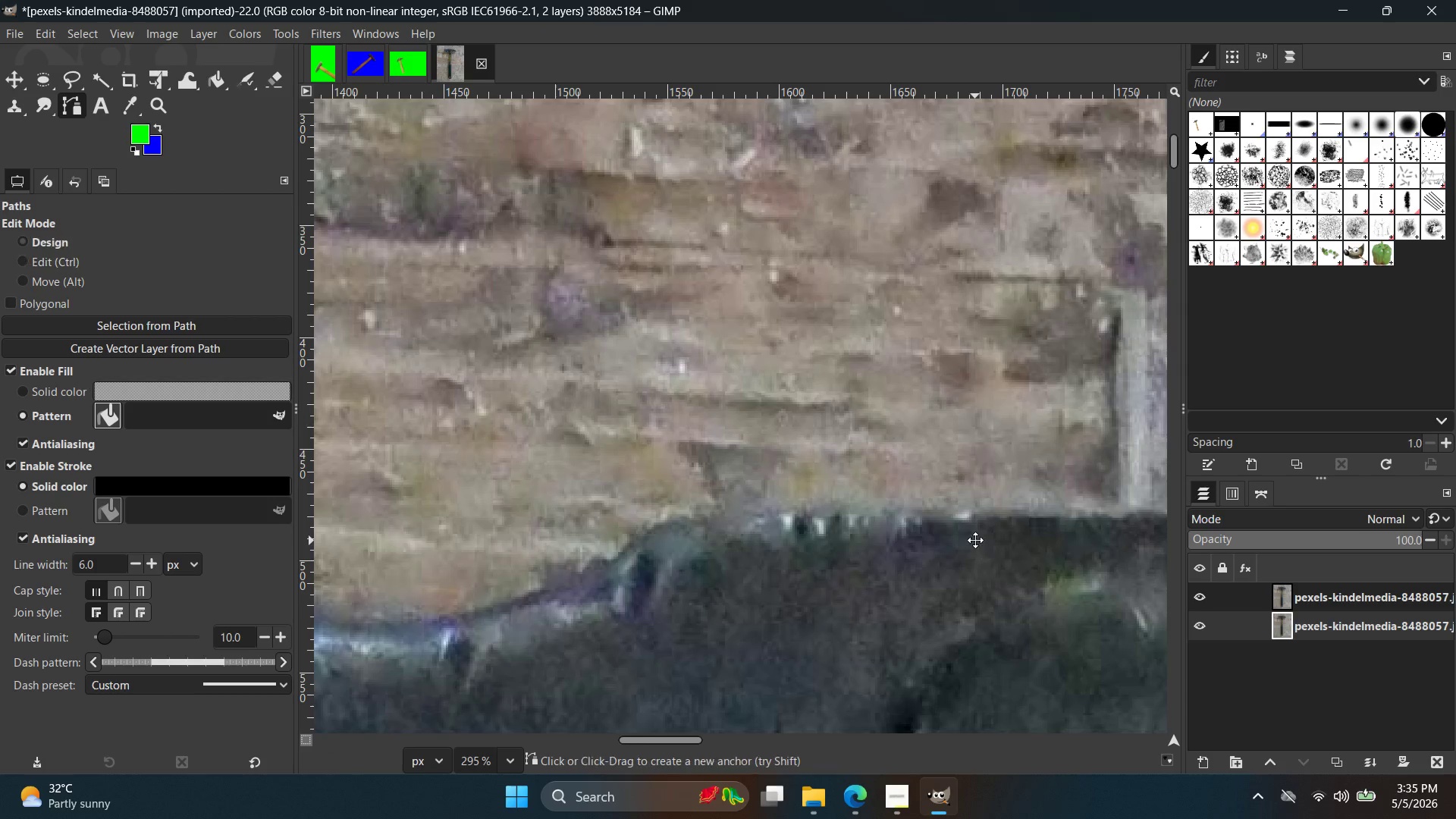 
hold_key(key=Space, duration=13.23)
 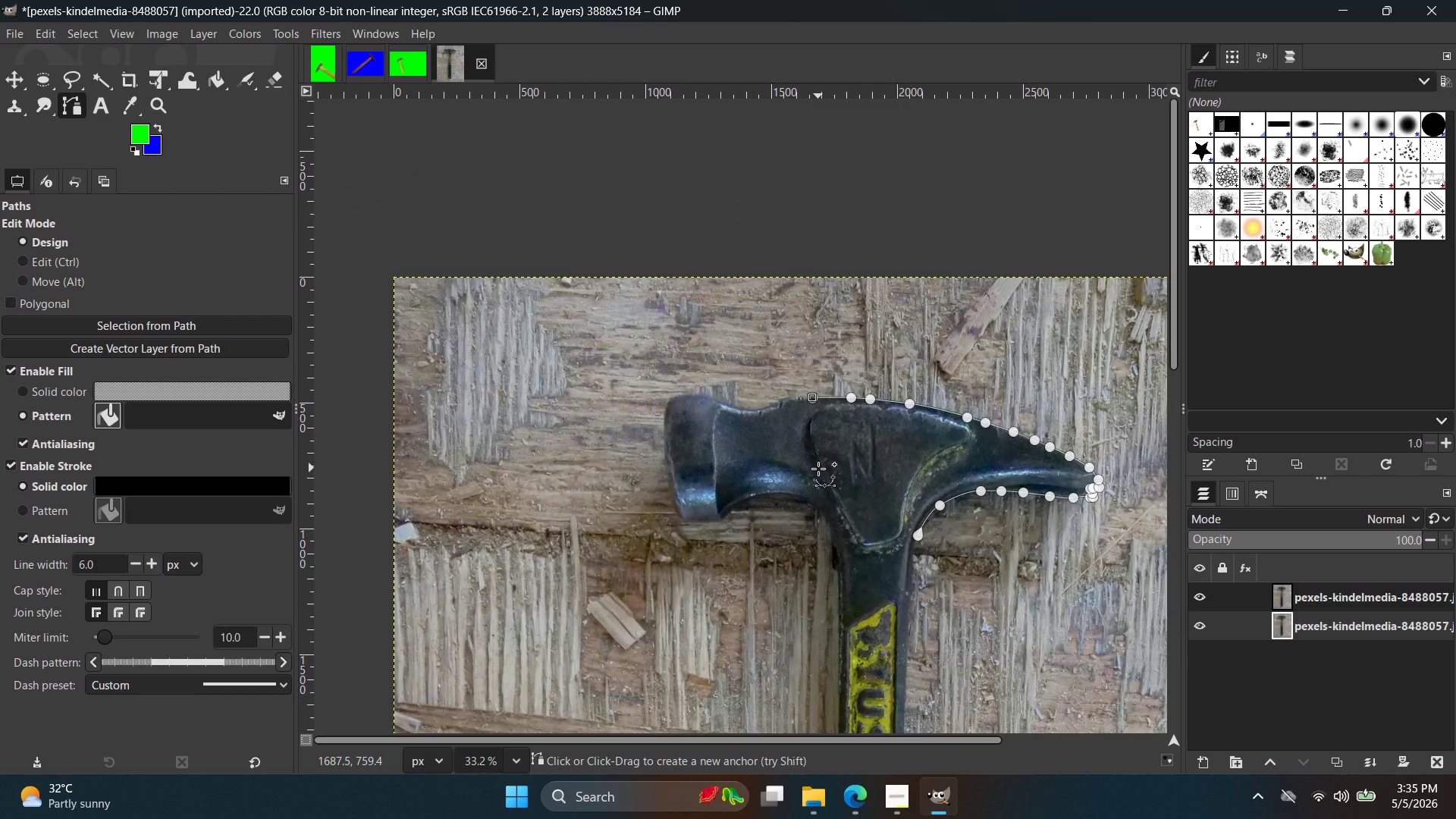 
hold_key(key=ControlLeft, duration=0.86)
scroll: coordinate [816, 566], scroll_direction: down, amount: 3.0
 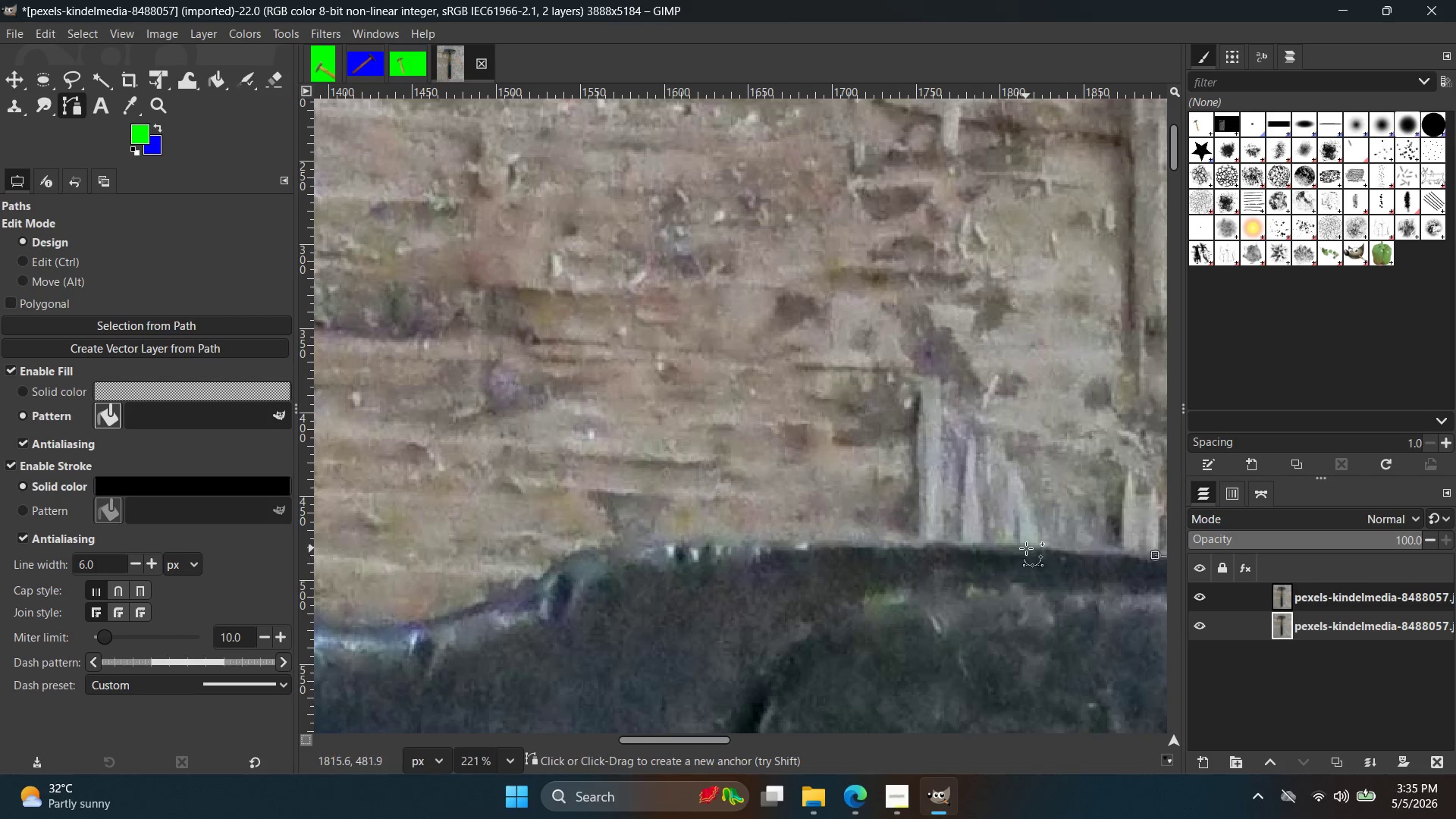 
left_click([1027, 545])
 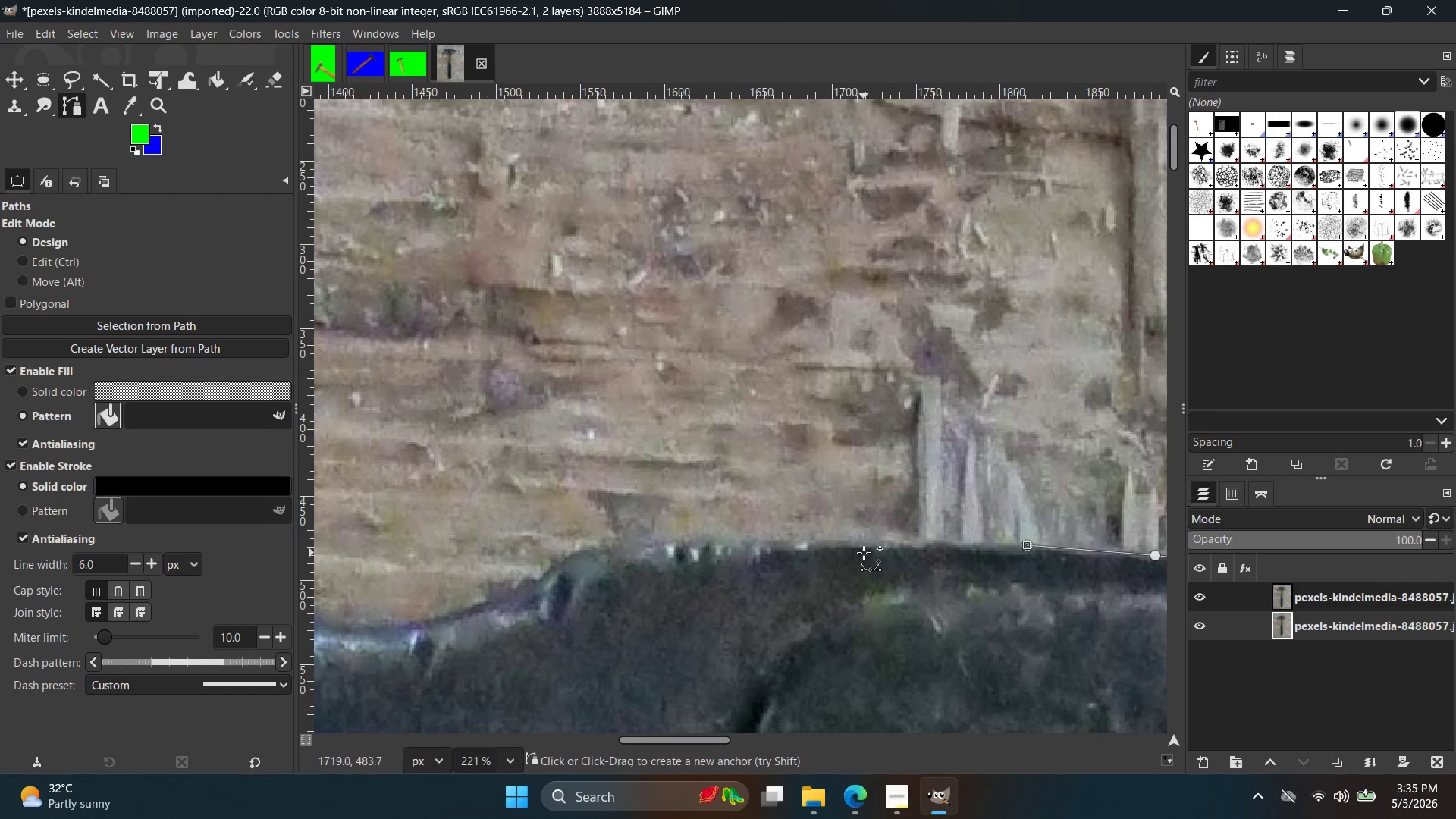 
left_click_drag(start_coordinate=[847, 549], to_coordinate=[774, 553])
 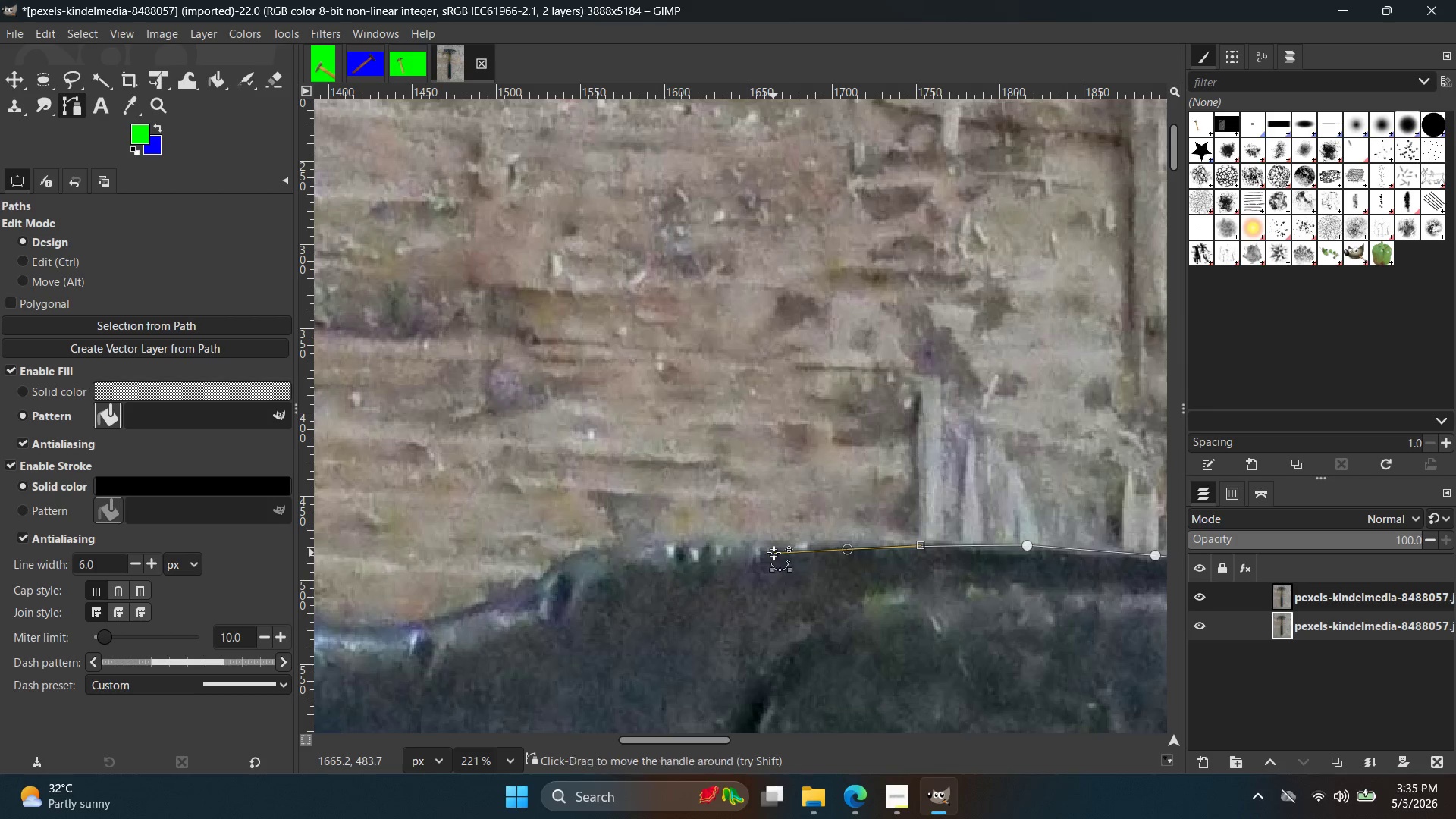 
key(Control+ControlLeft)
 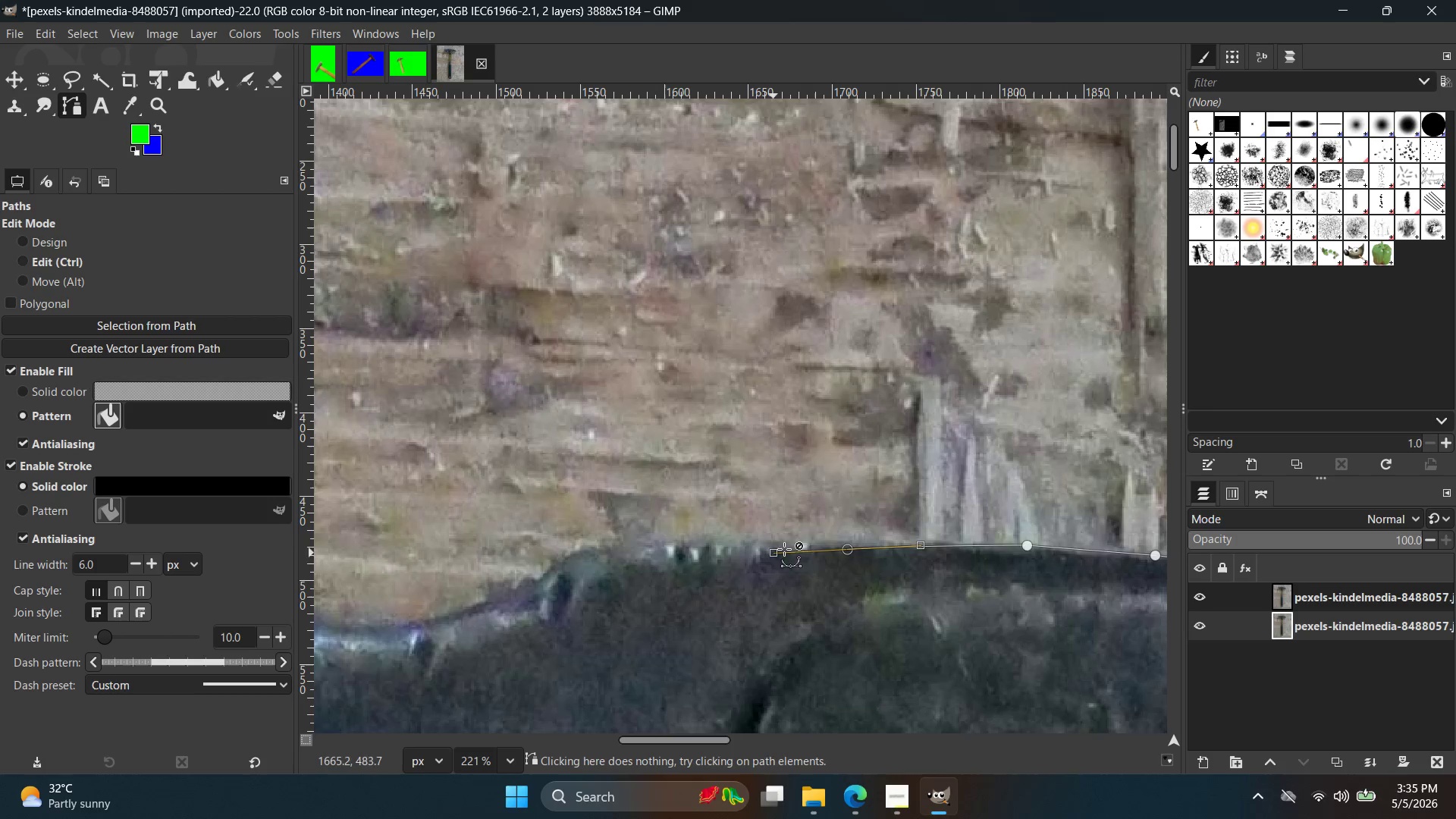 
key(Control+Z)
 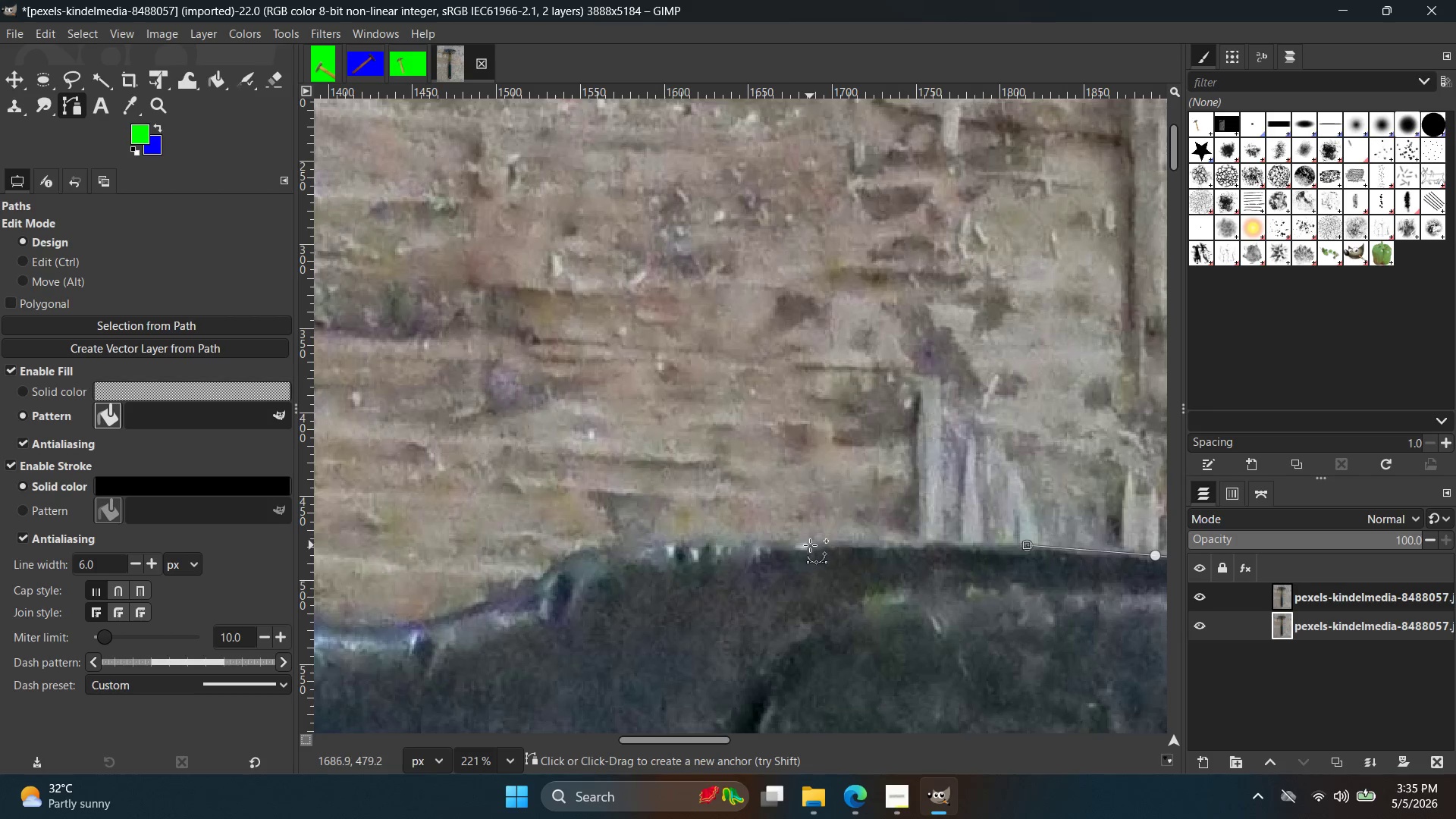 
left_click_drag(start_coordinate=[810, 545], to_coordinate=[719, 554])
 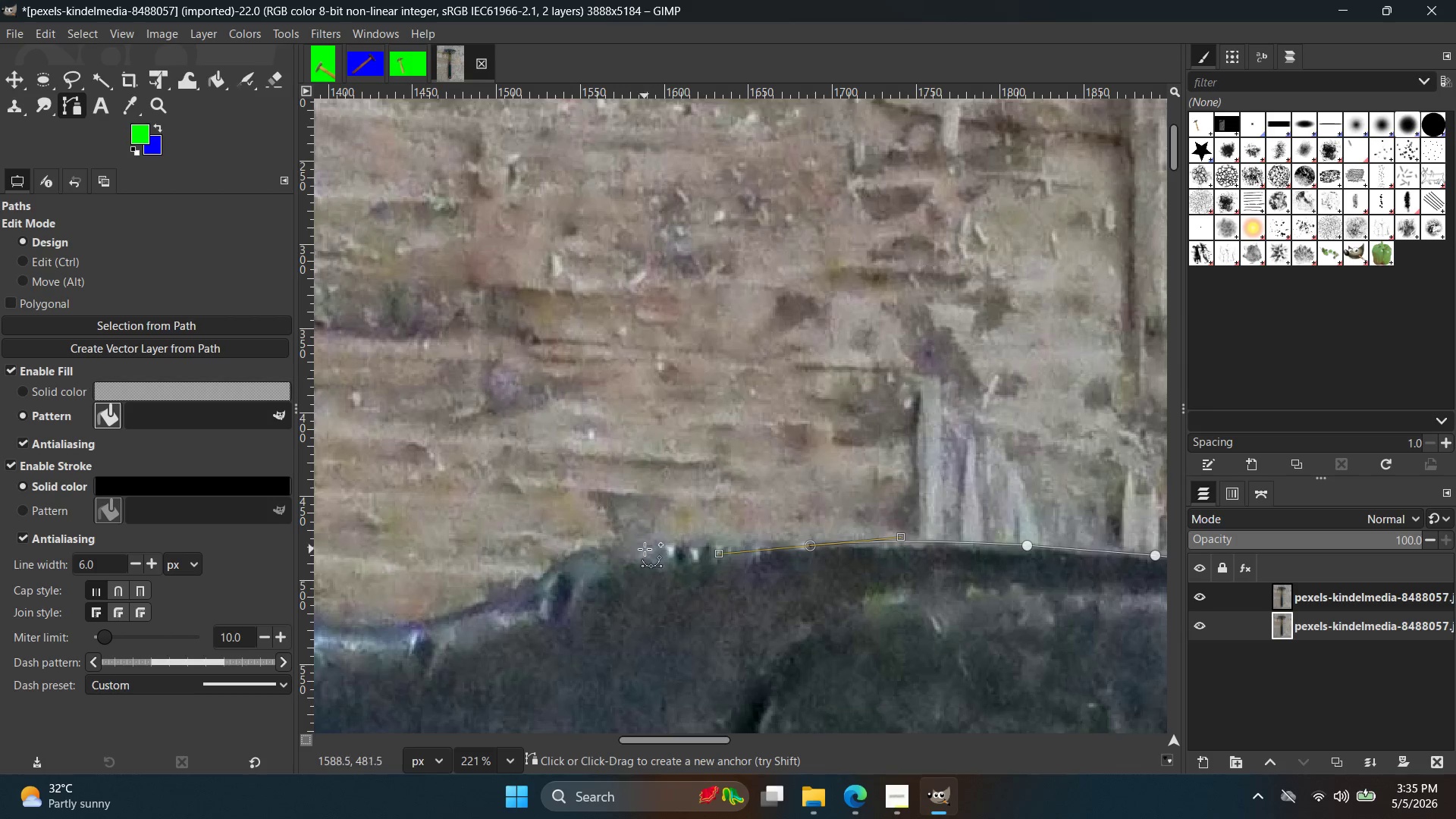 
left_click([642, 545])
 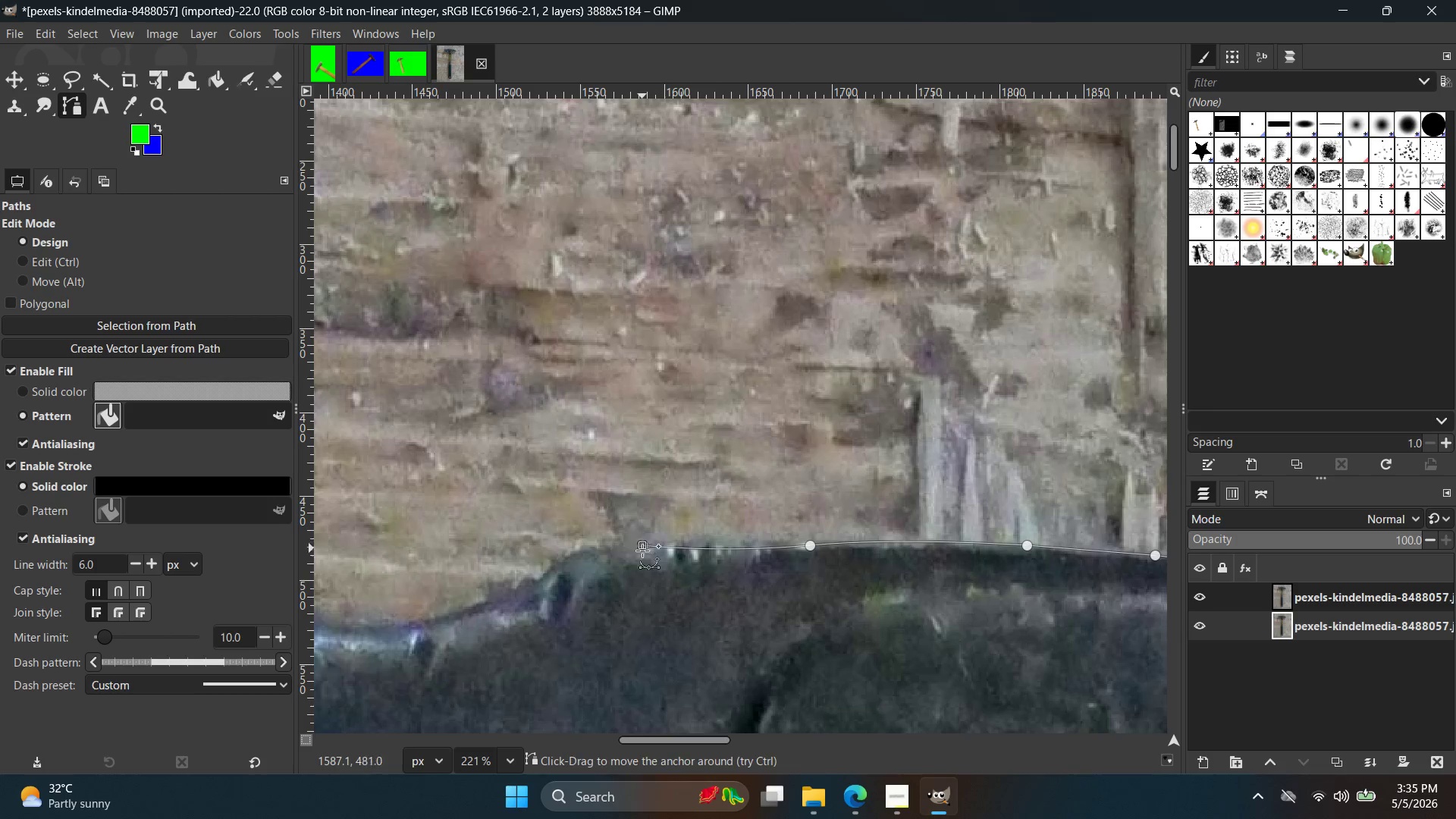 
key(Control+Z)
 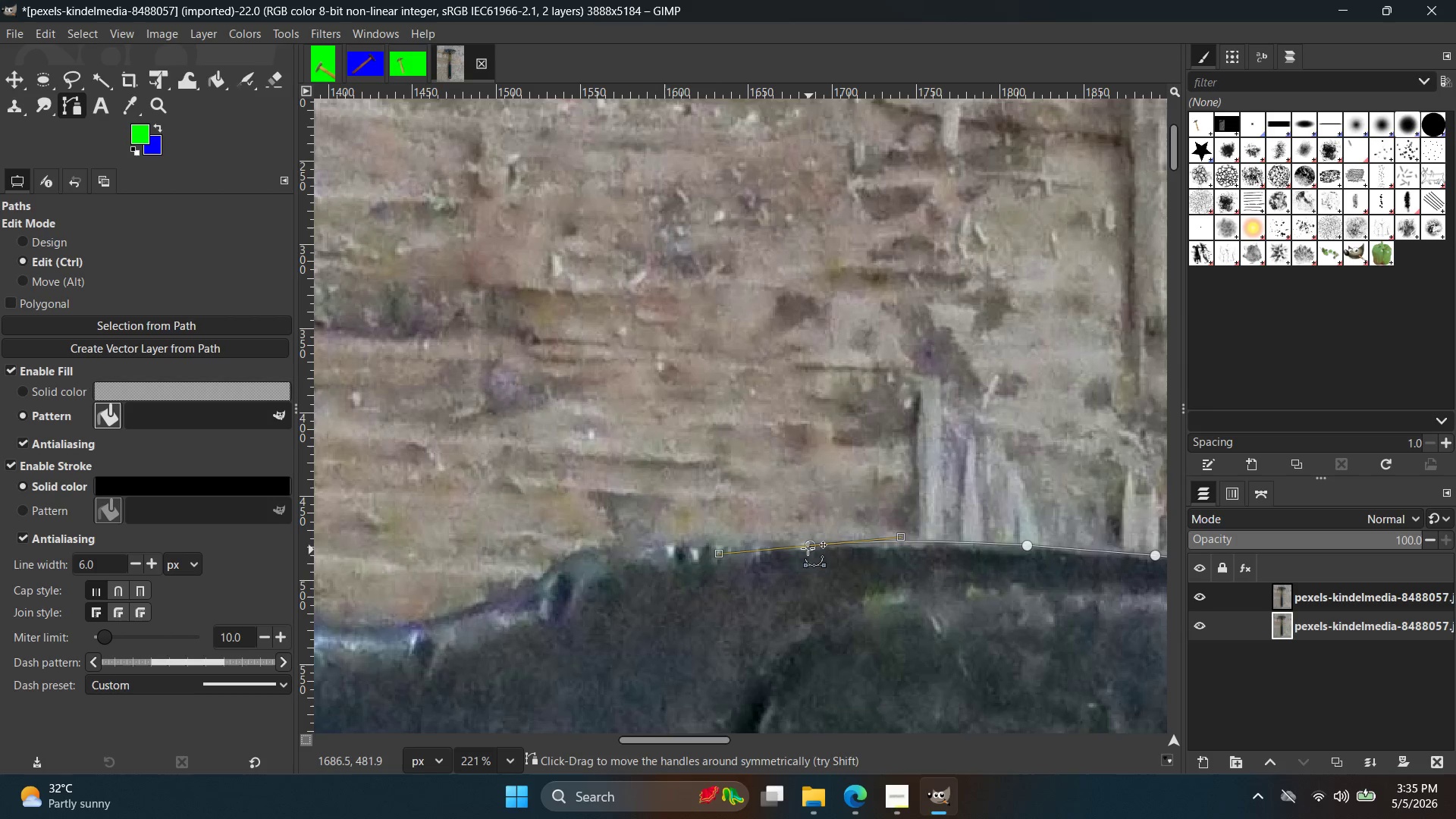 
left_click_drag(start_coordinate=[808, 548], to_coordinate=[807, 544])
 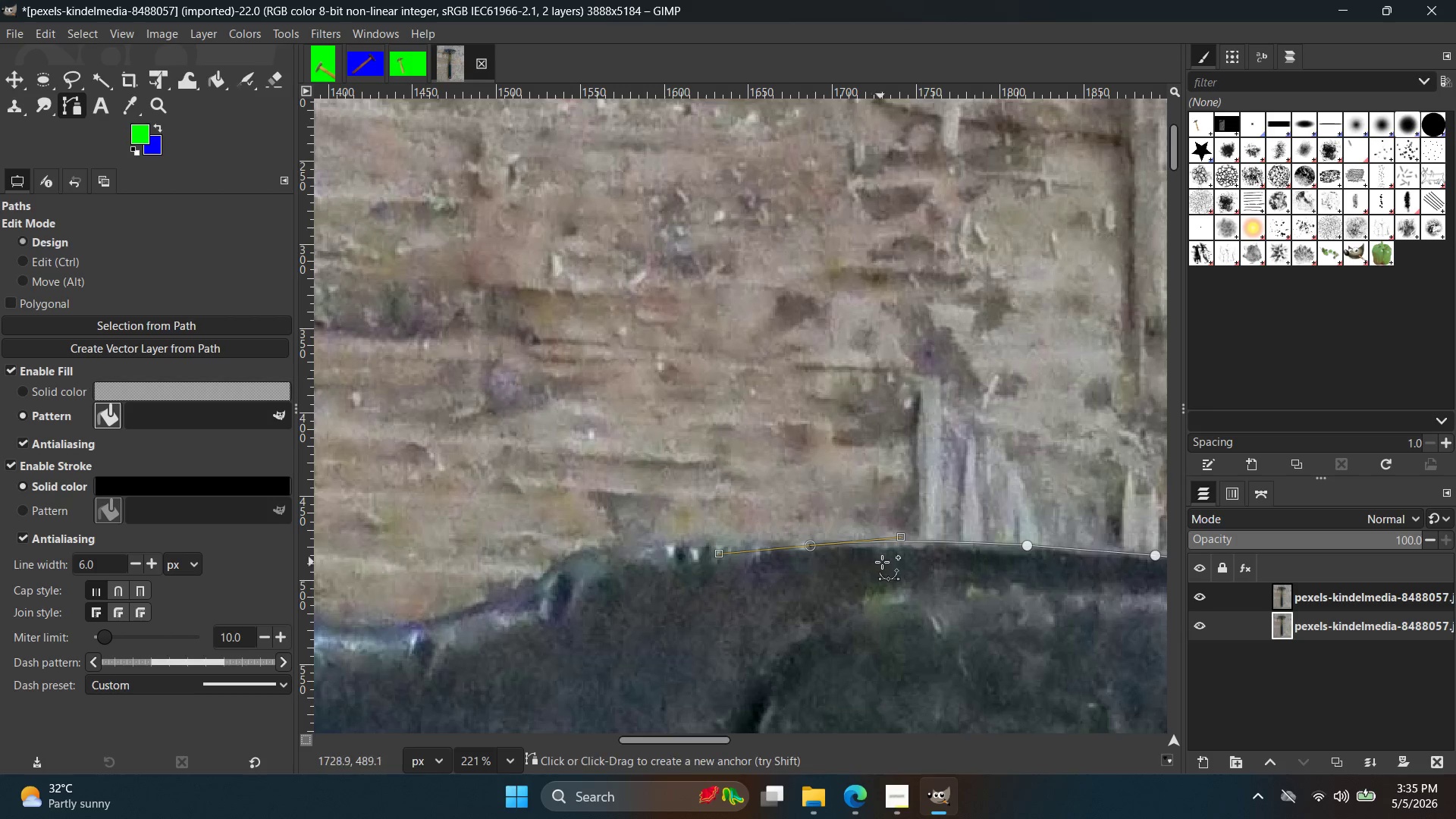 
key(Control+Z)
 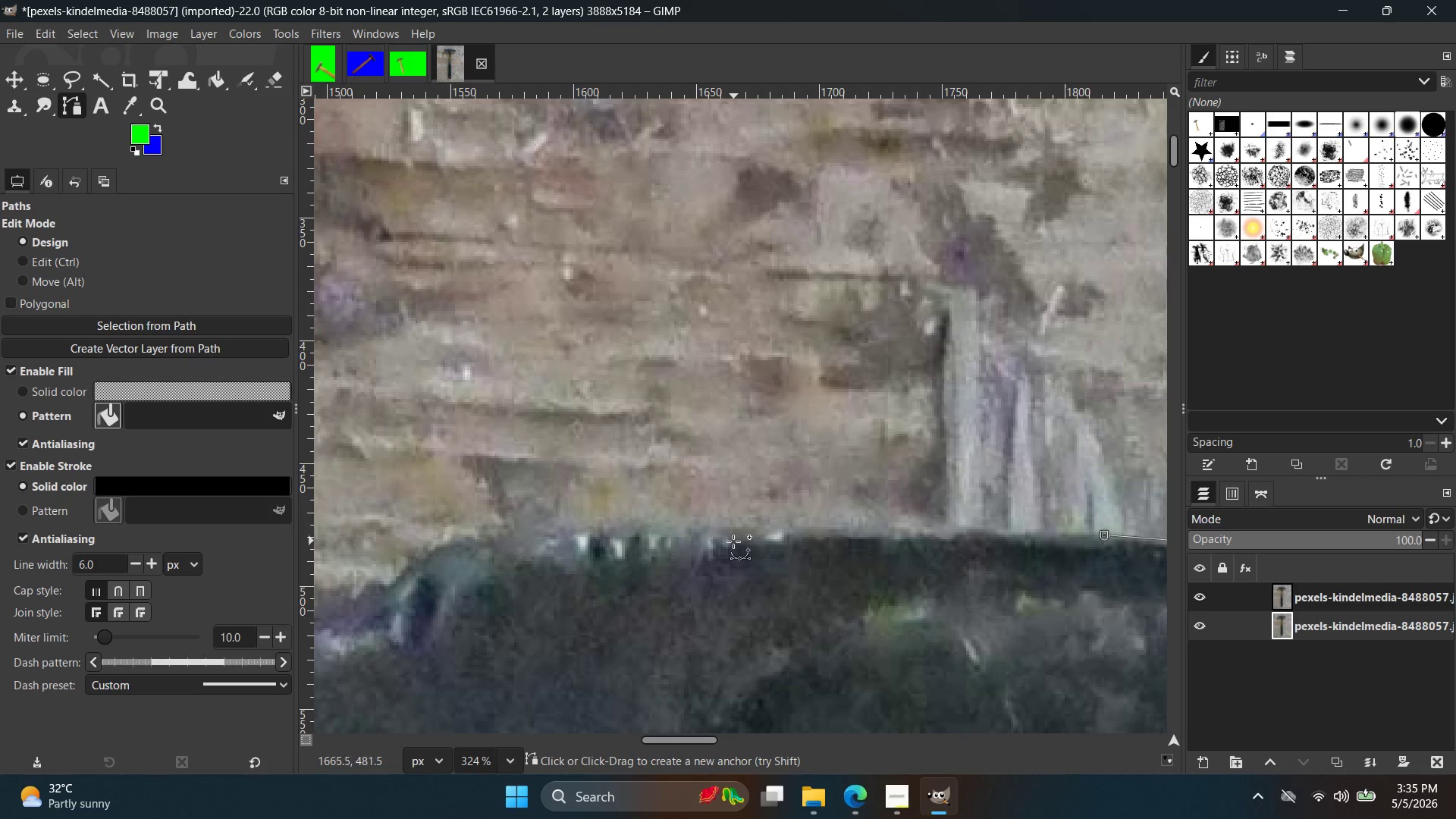 
scroll: coordinate [858, 563], scroll_direction: up, amount: 4.0
 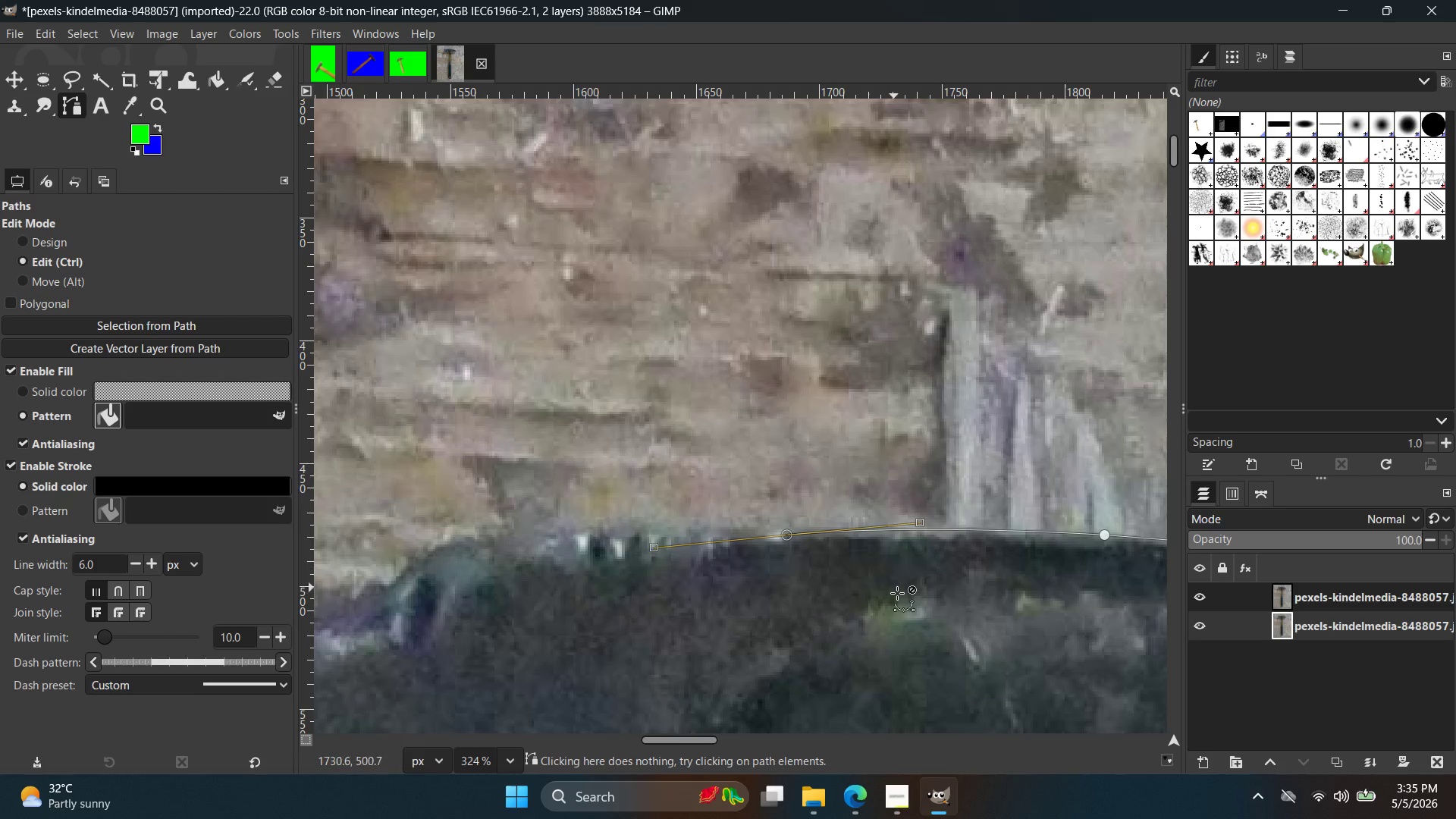 
left_click([731, 538])
 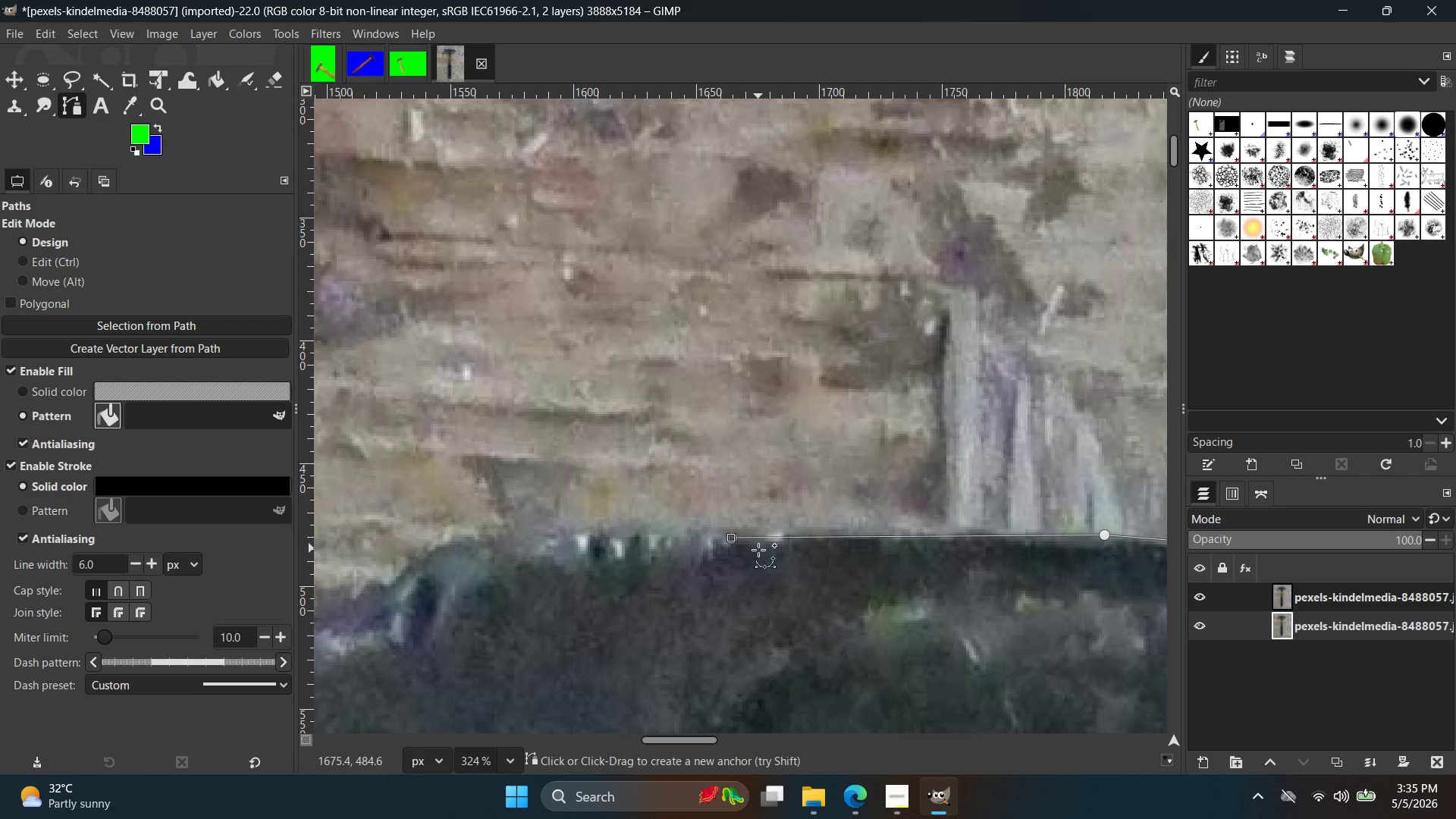 
hold_key(key=ControlLeft, duration=1.86)
 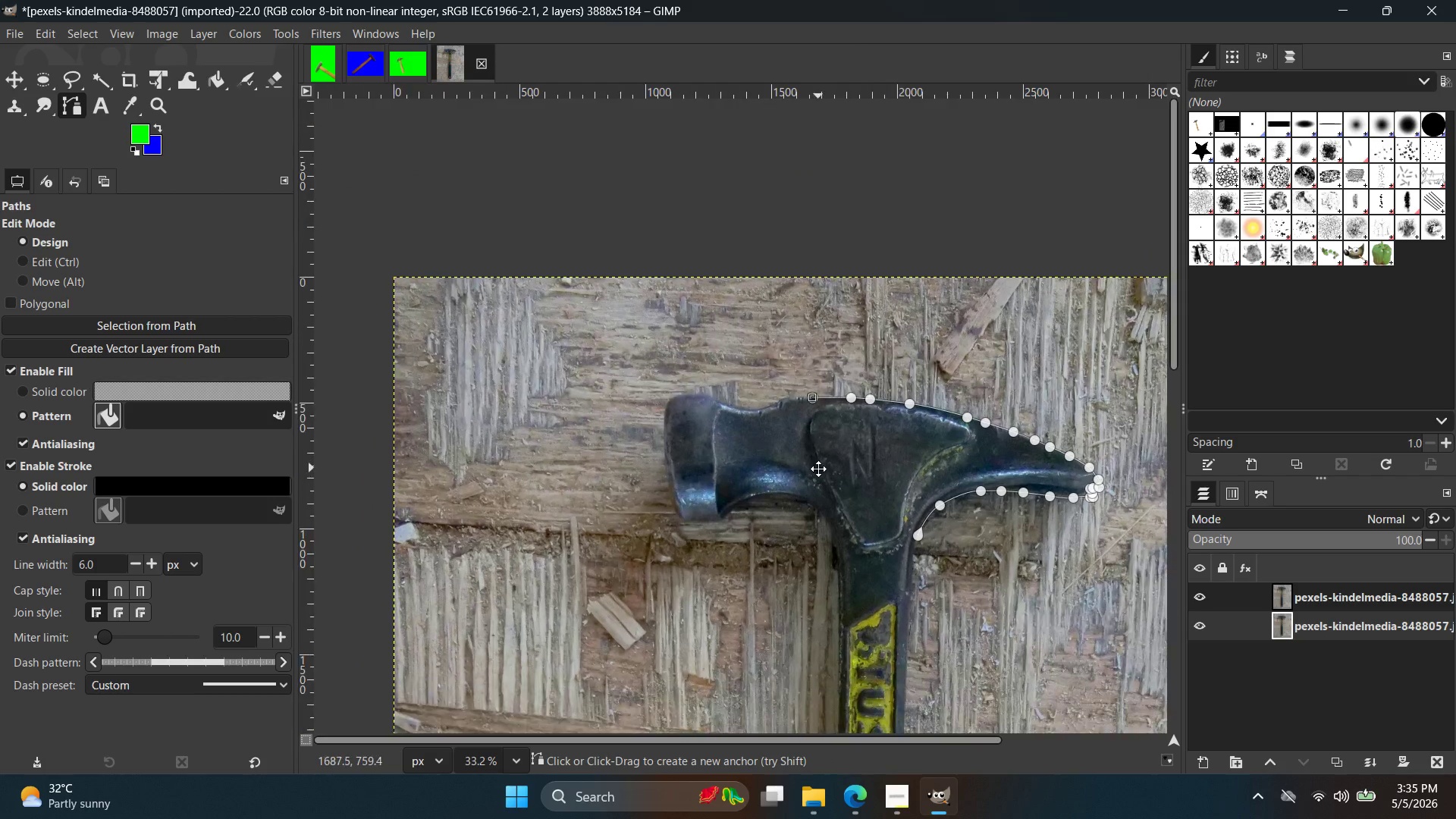 
hold_key(key=Space, duration=0.45)
 